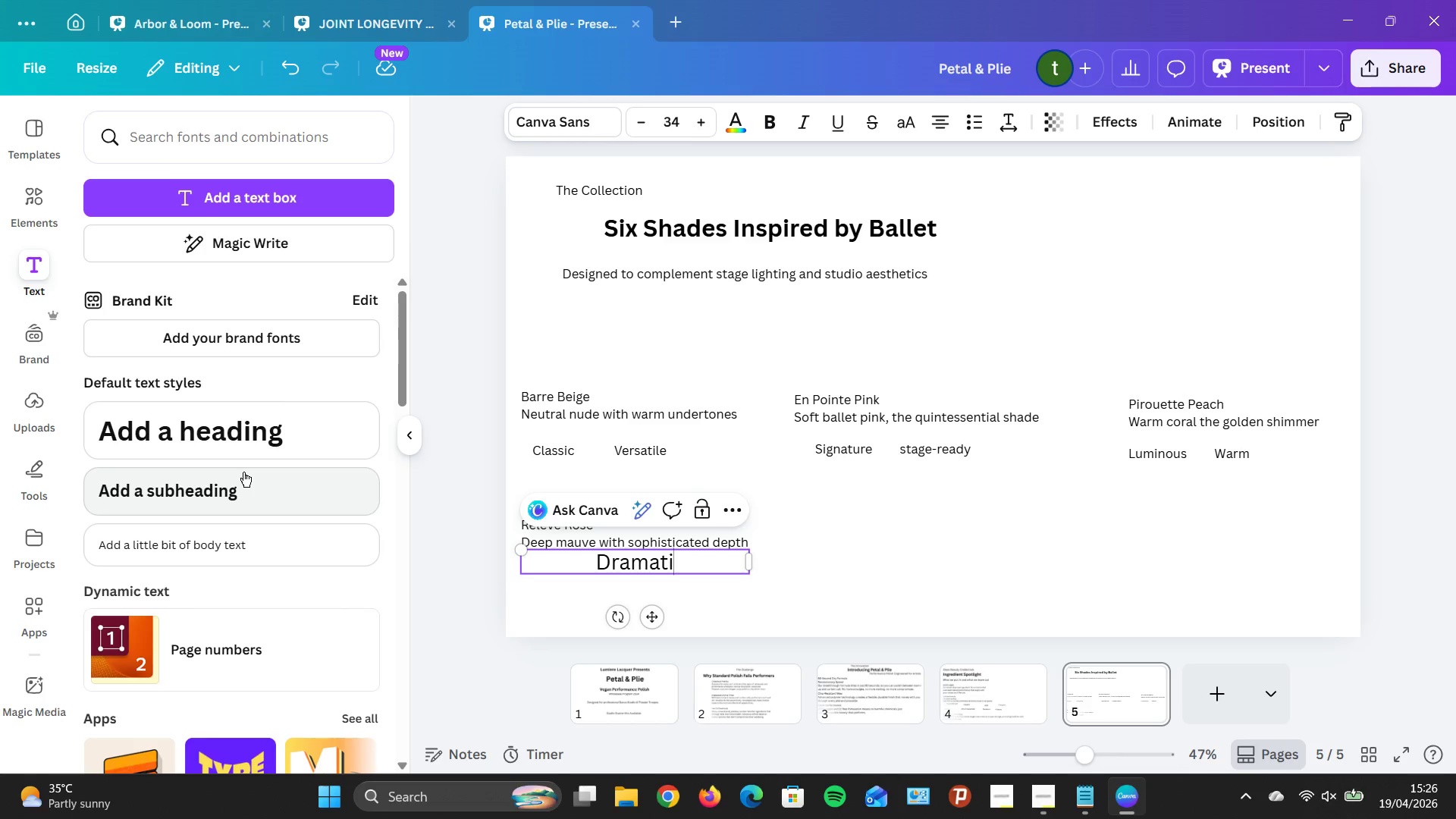 
key(C)
 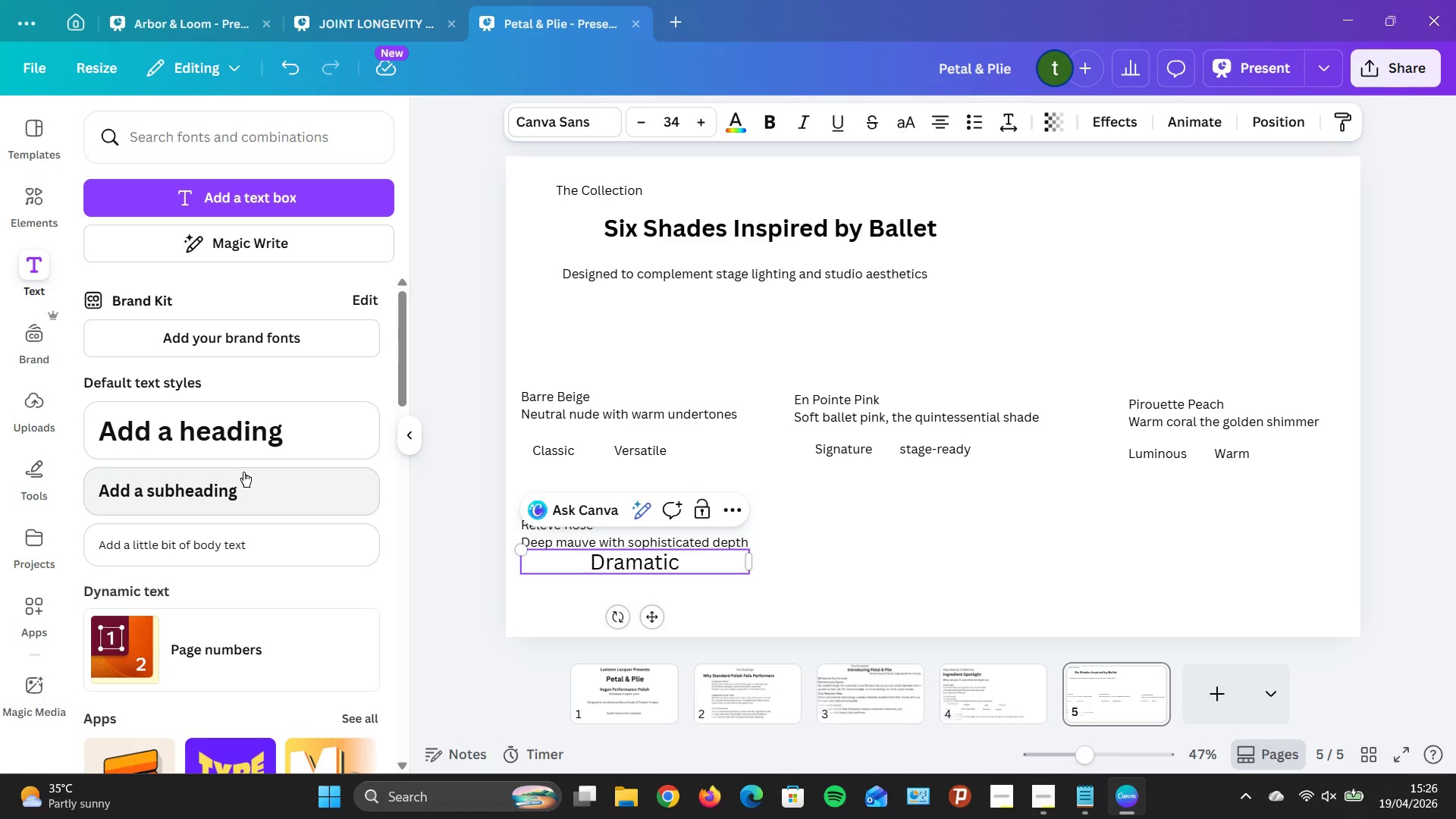 
key(Space)
 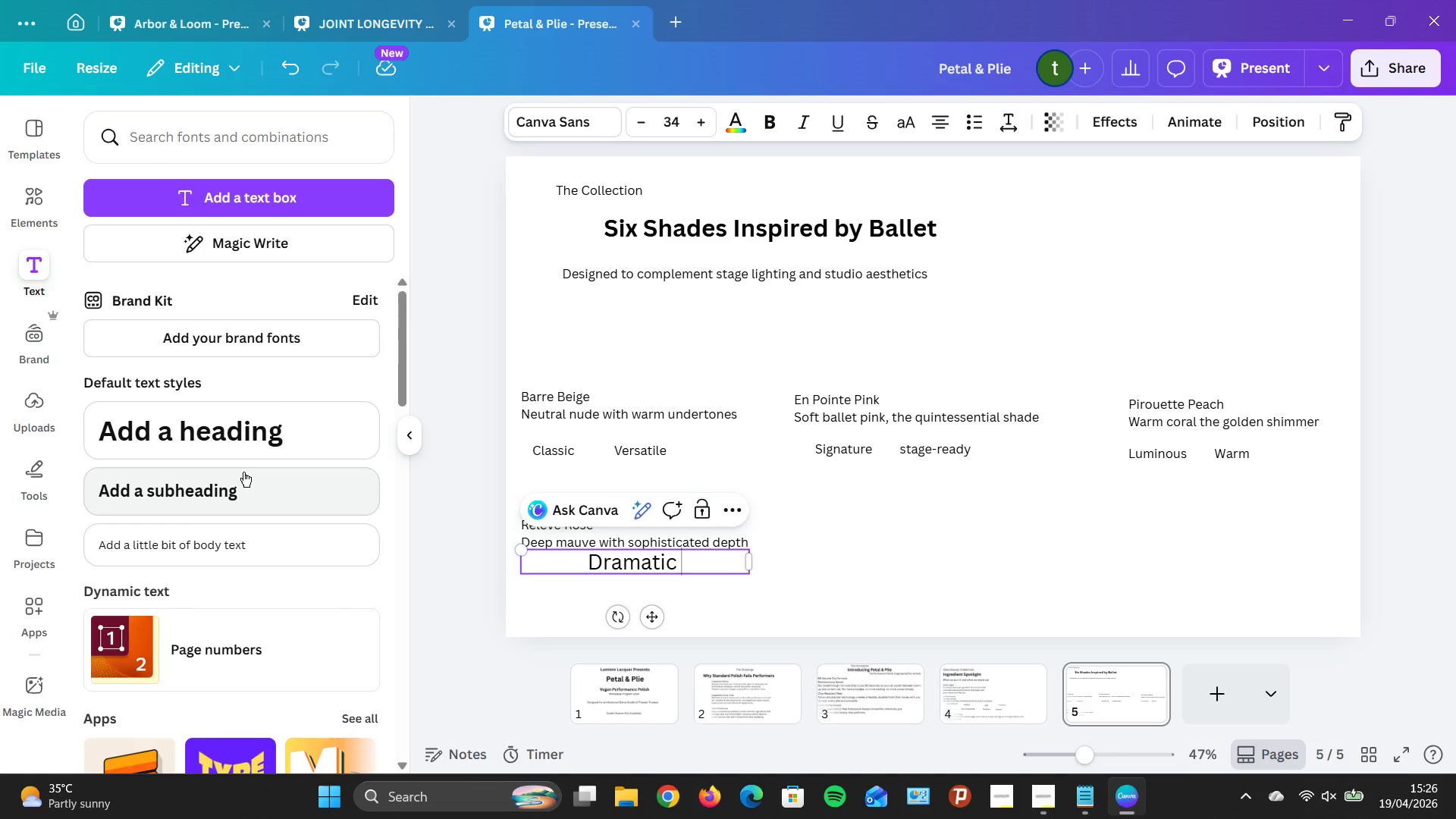 
key(Space)
 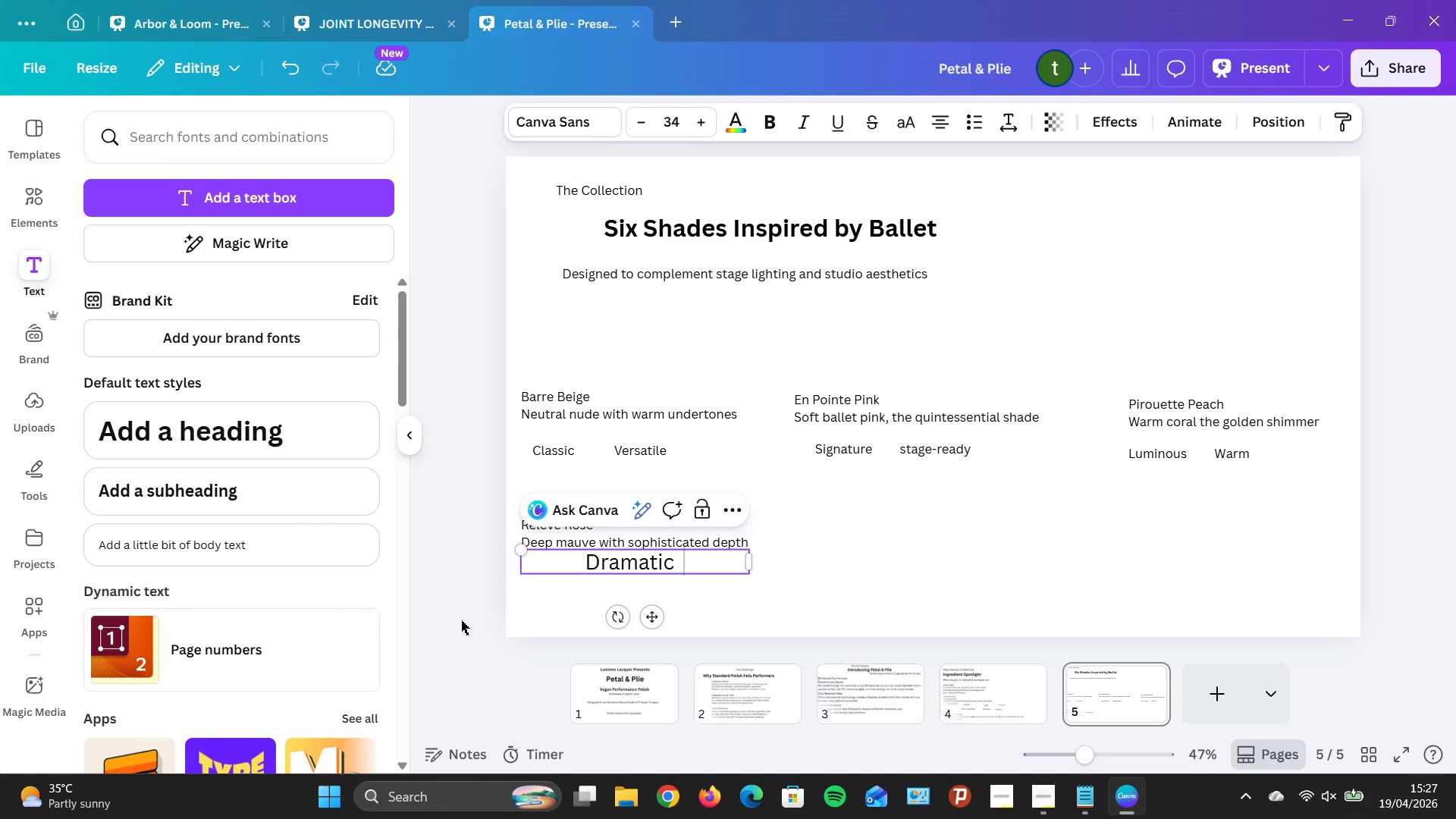 
wait(23.17)
 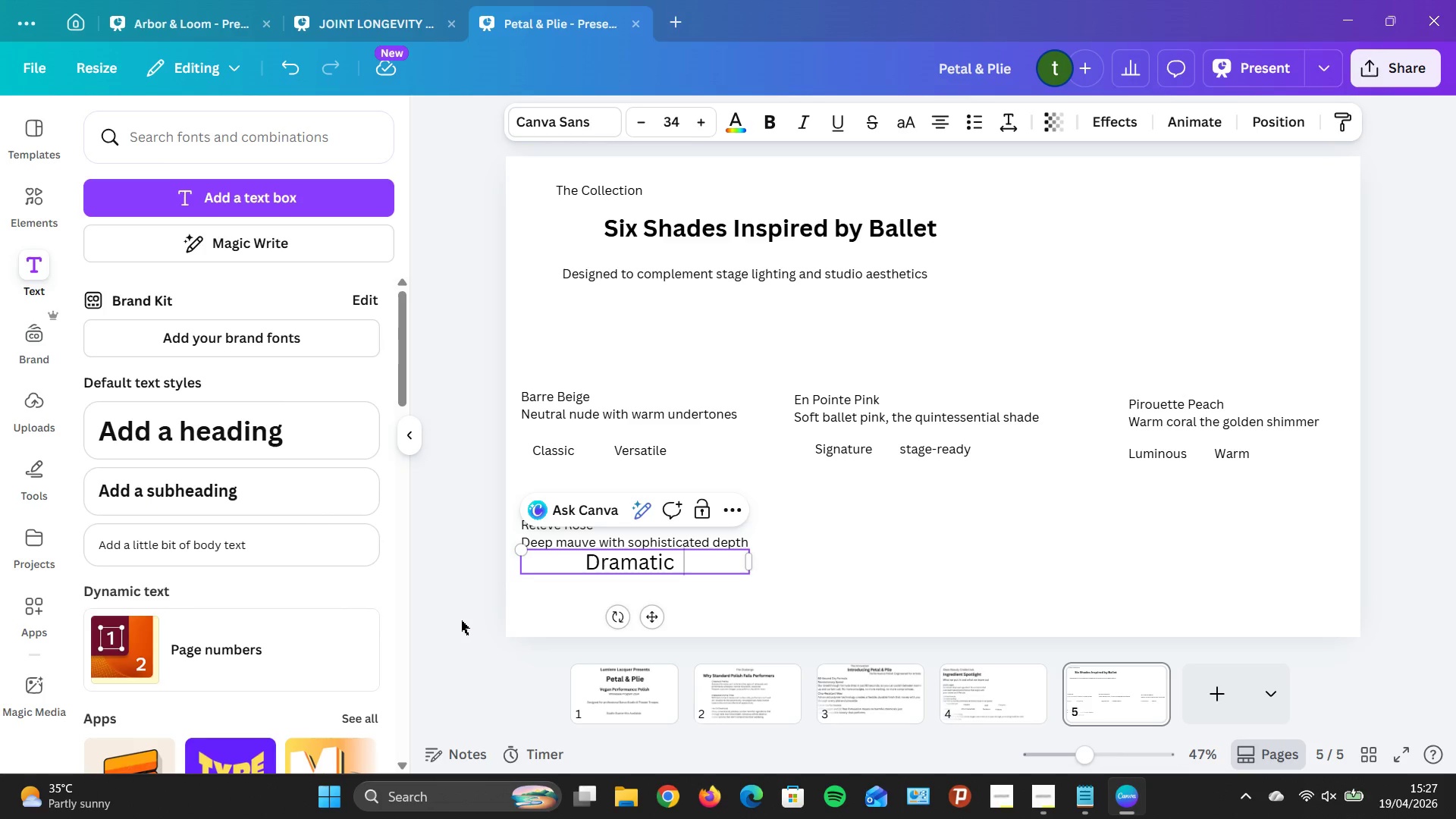 
left_click([731, 521])
 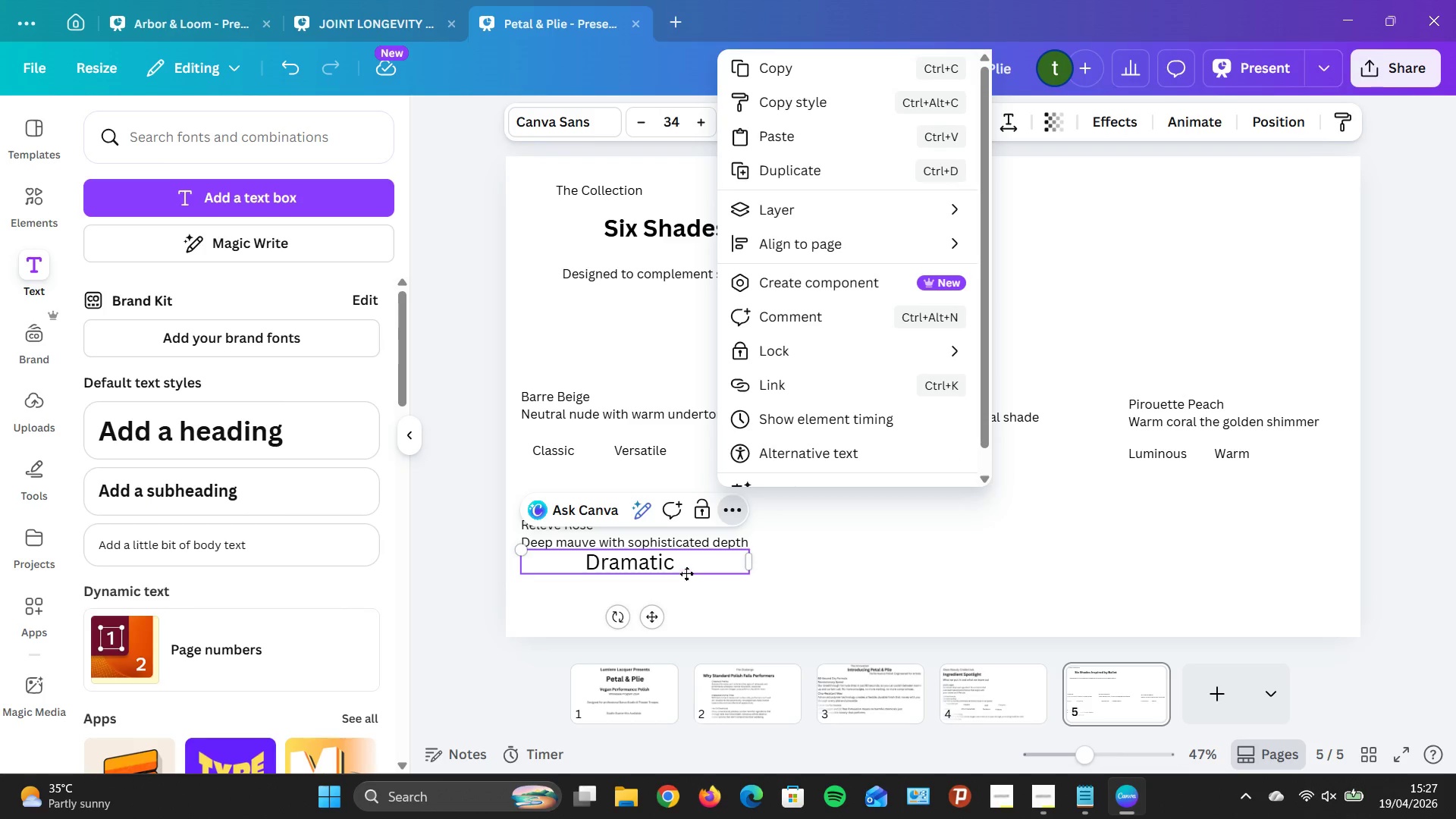 
right_click([686, 573])
 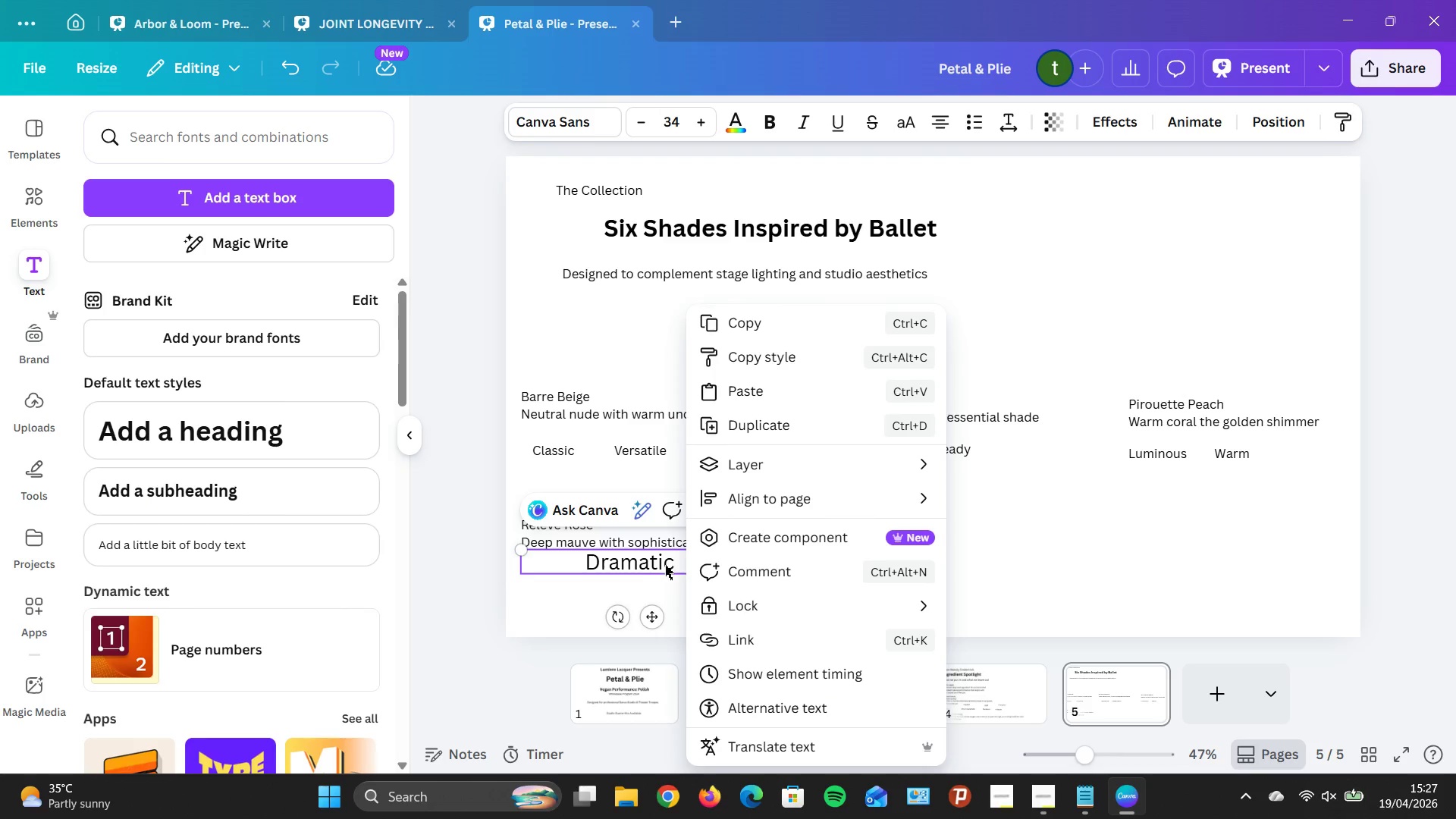 
left_click([667, 563])
 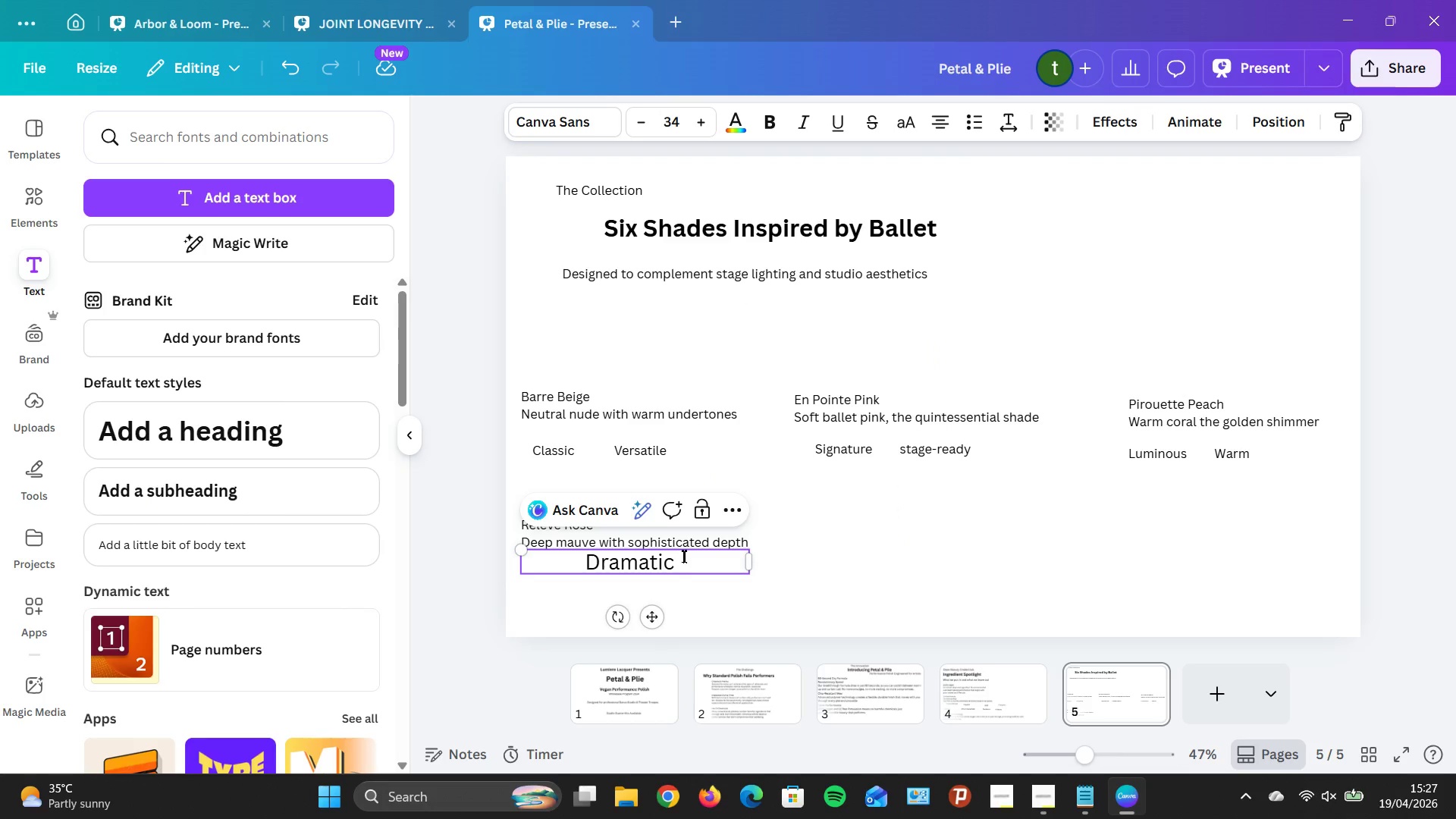 
left_click([683, 556])
 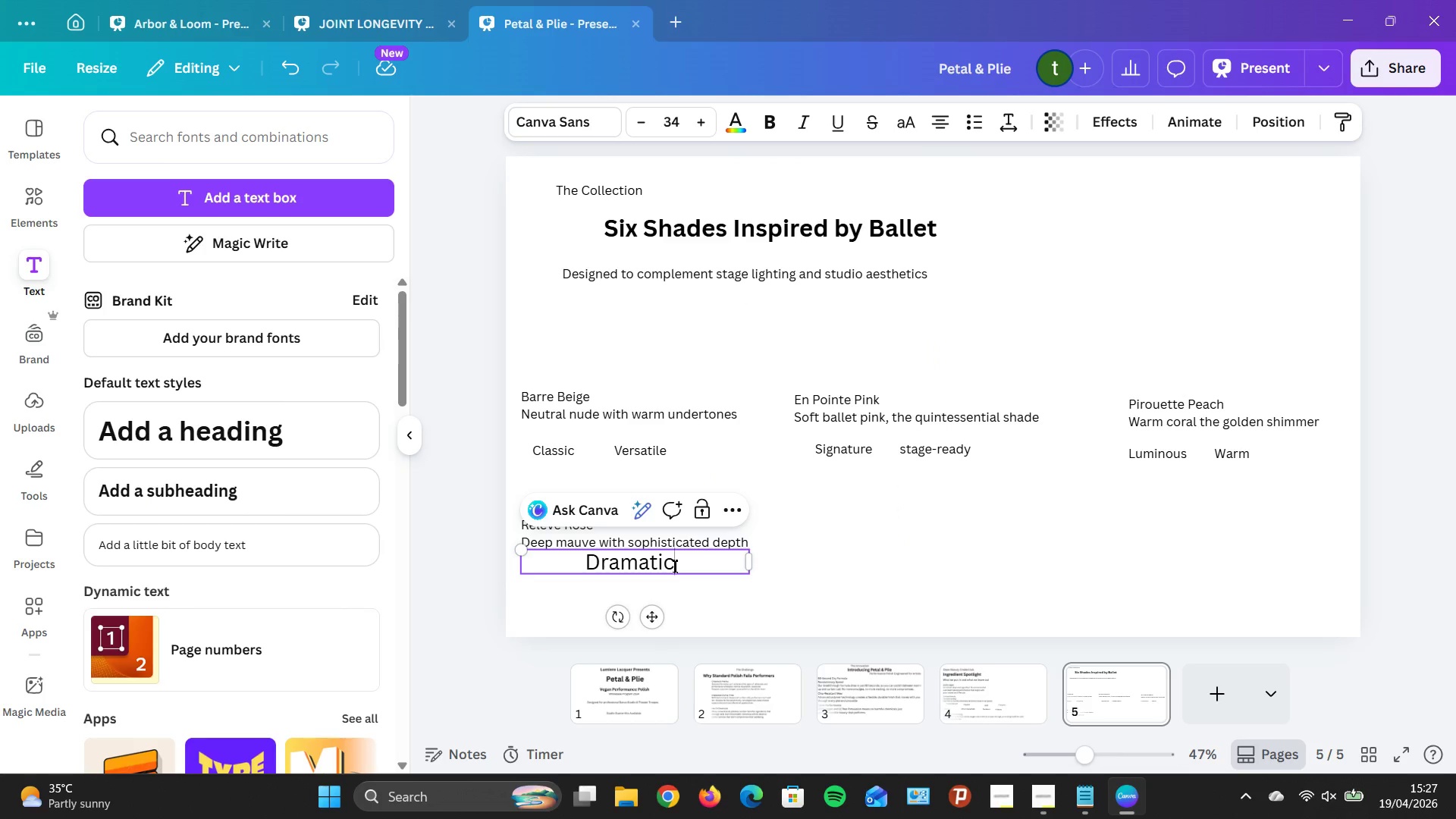 
left_click([674, 566])
 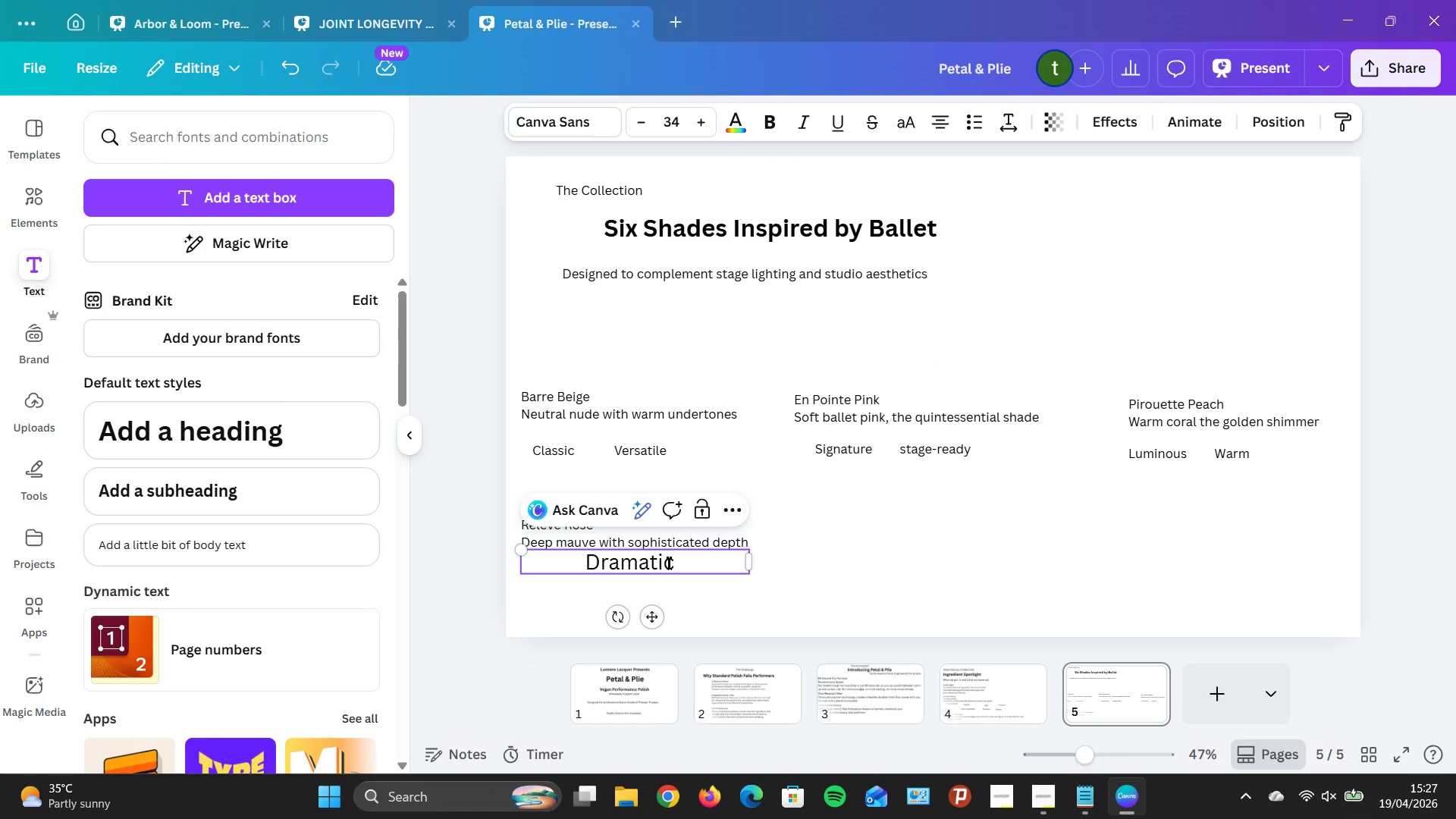 
key(Space)
 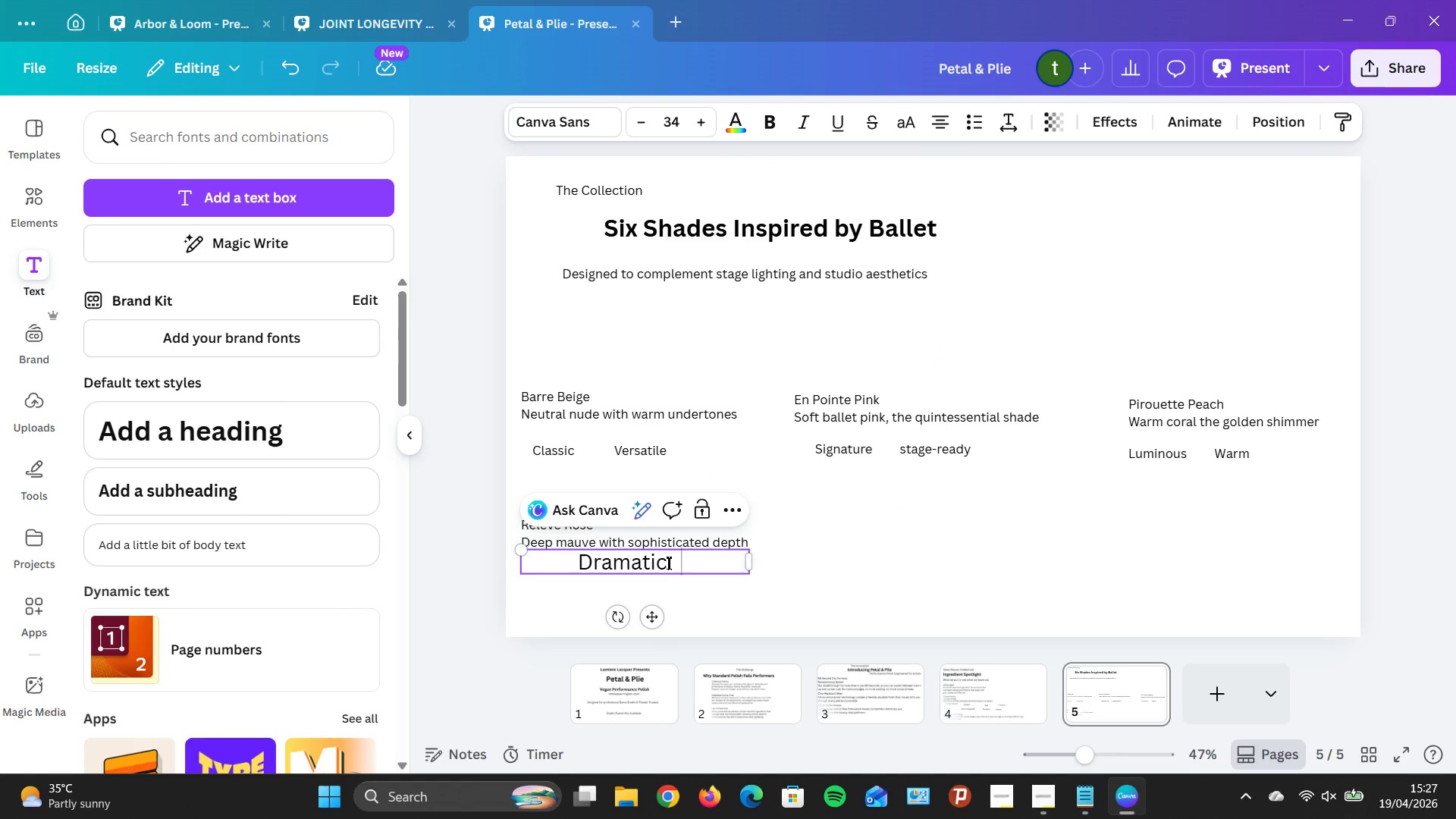 
key(Space)
 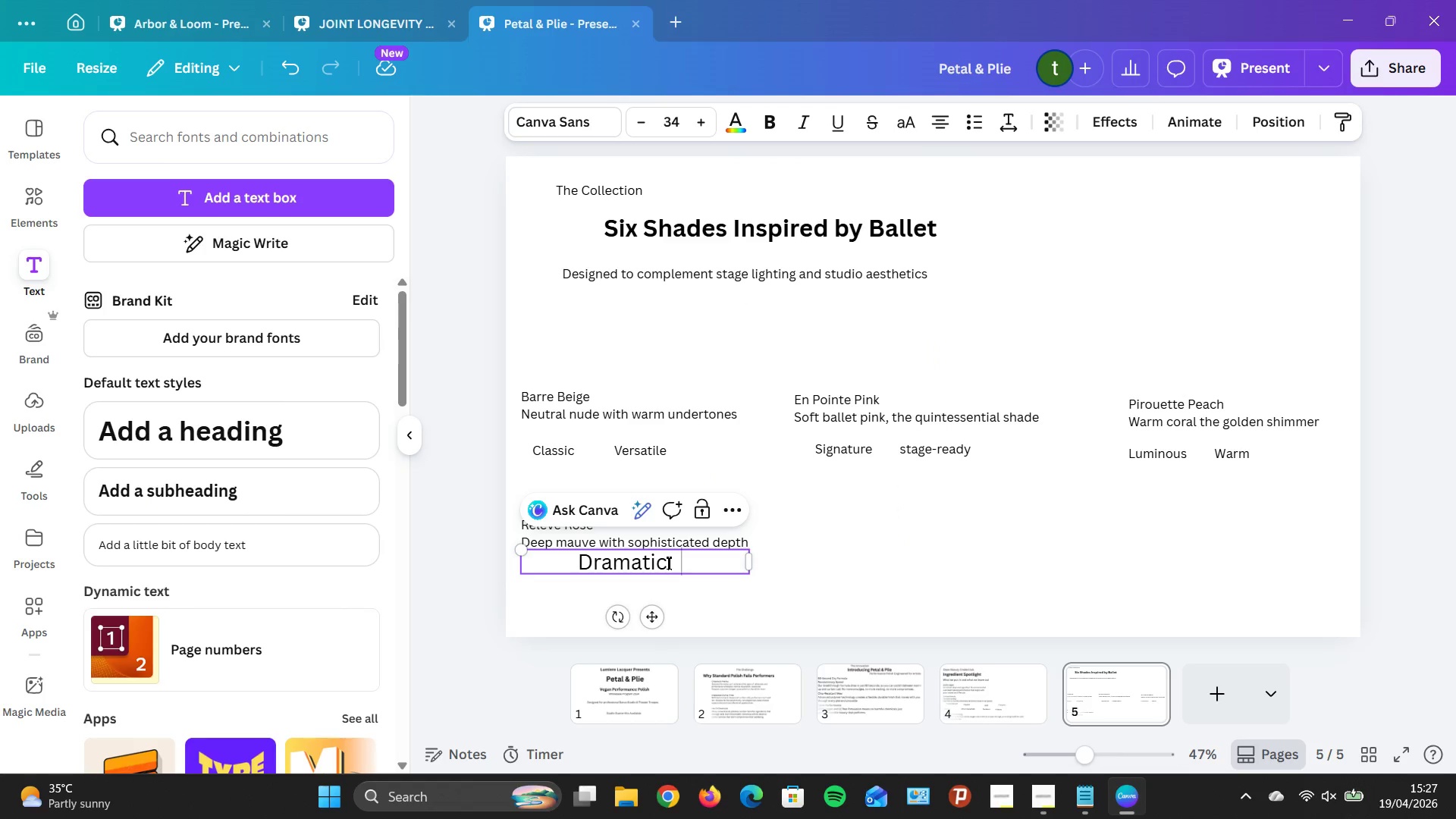 
key(Space)
 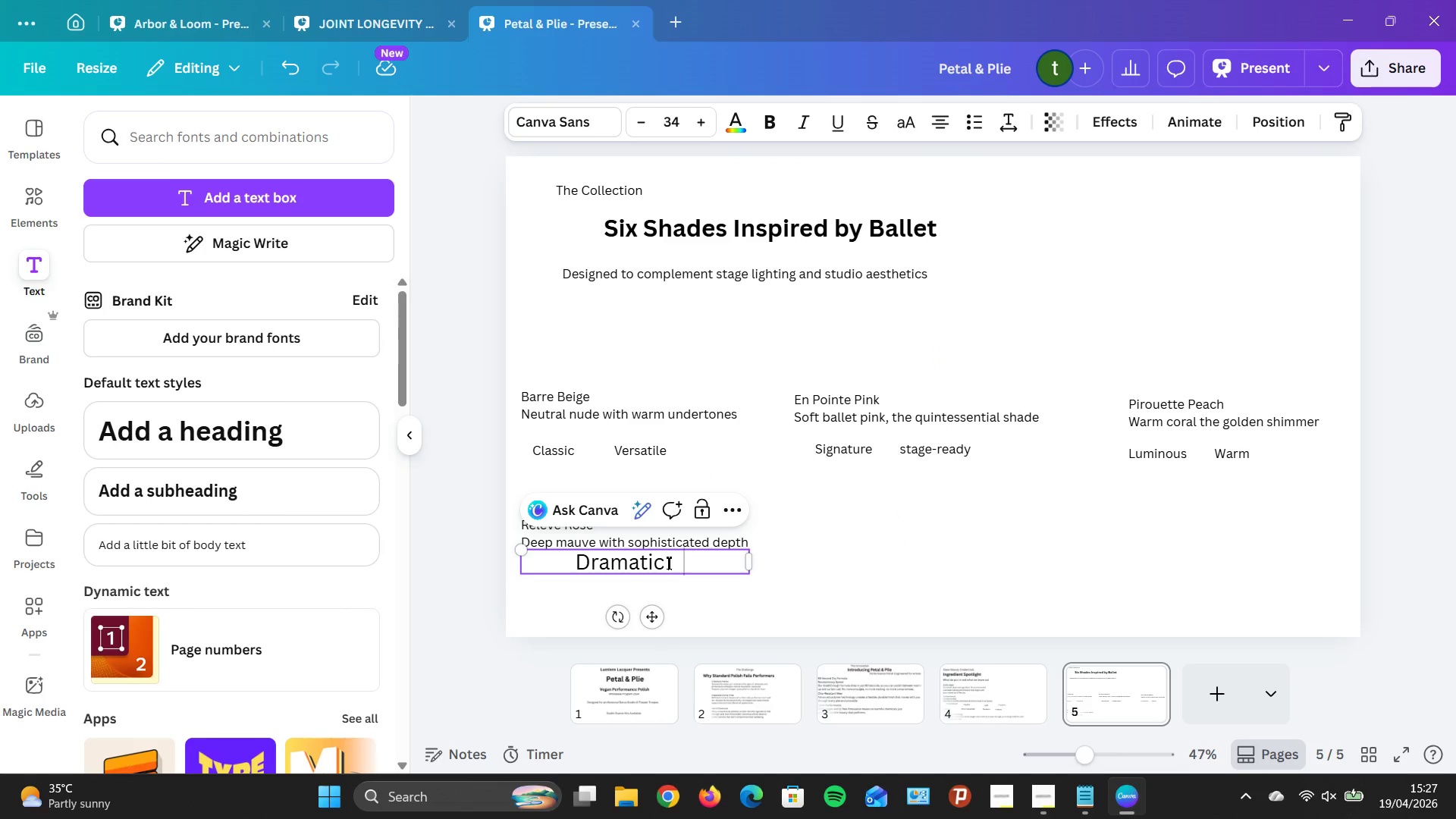 
key(Space)
 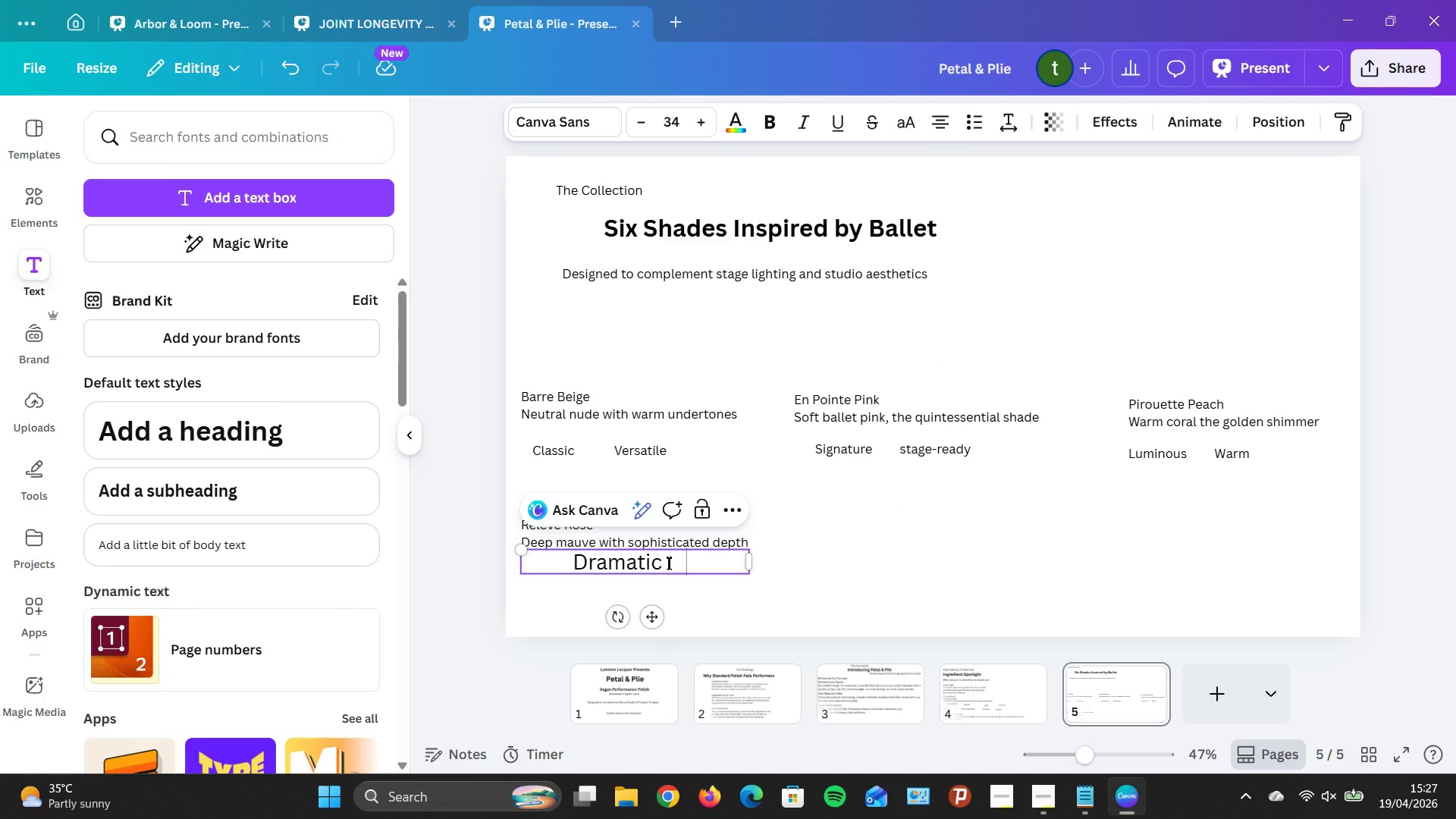 
key(Space)
 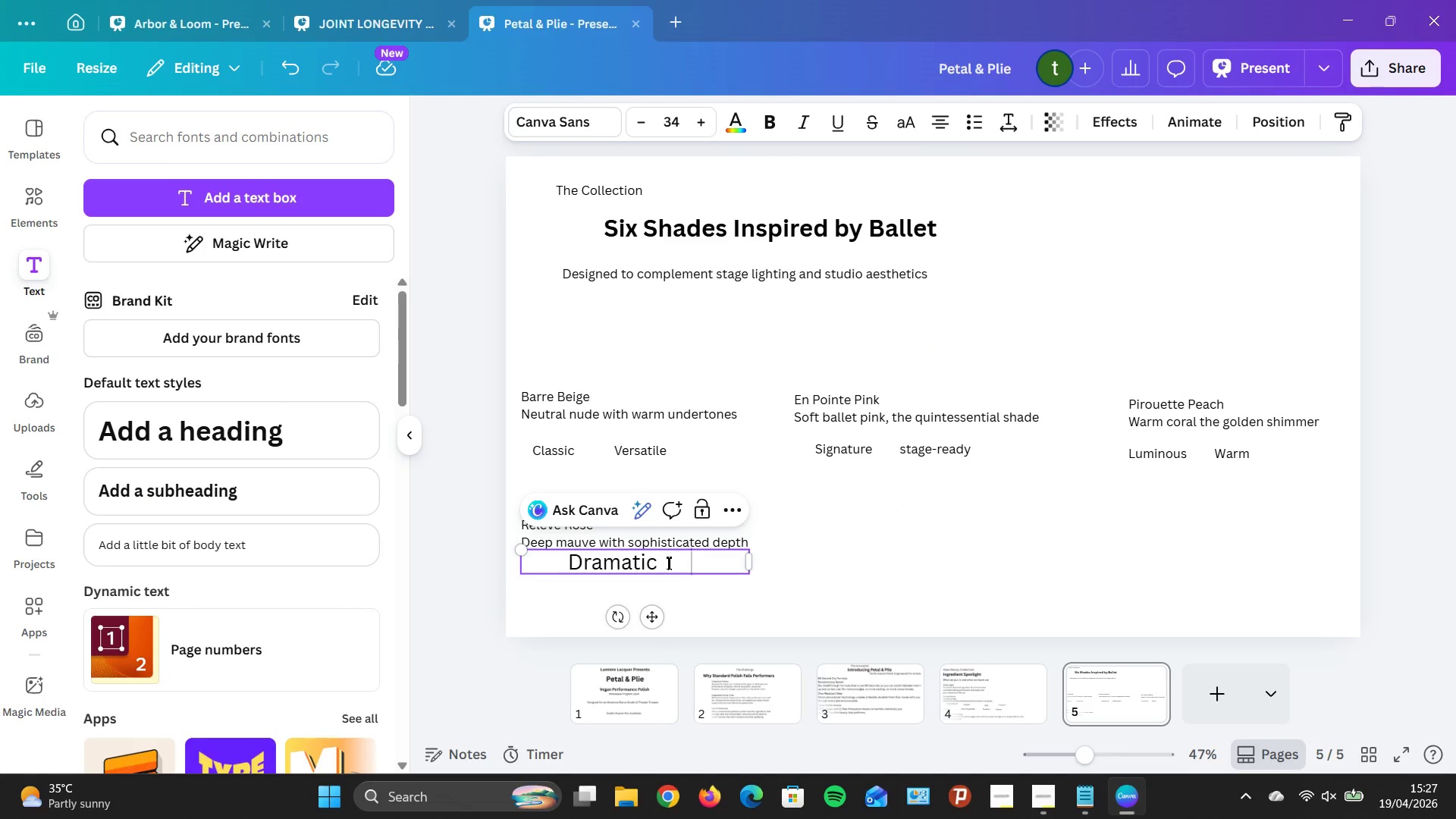 
key(Space)
 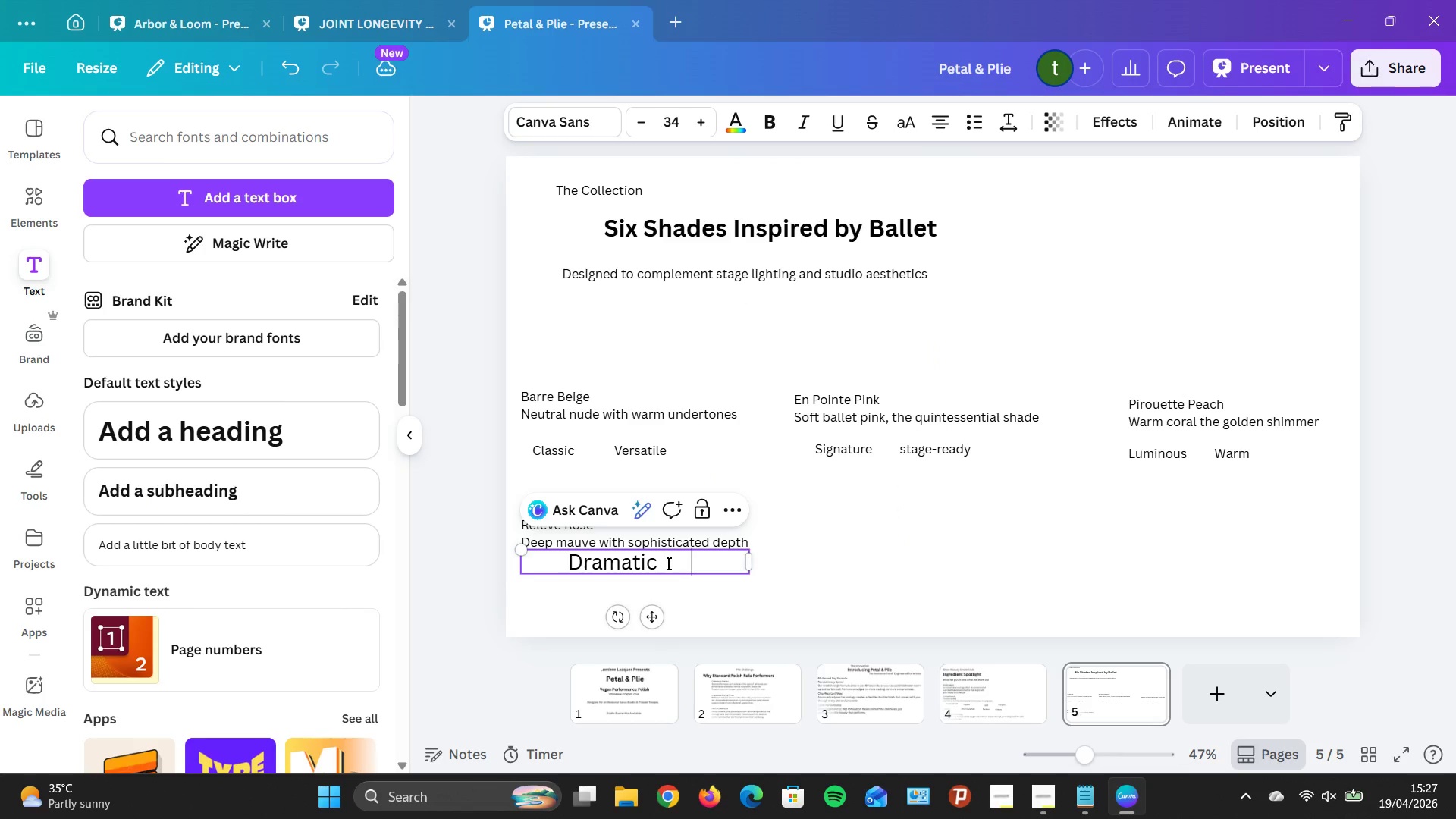 
key(Space)
 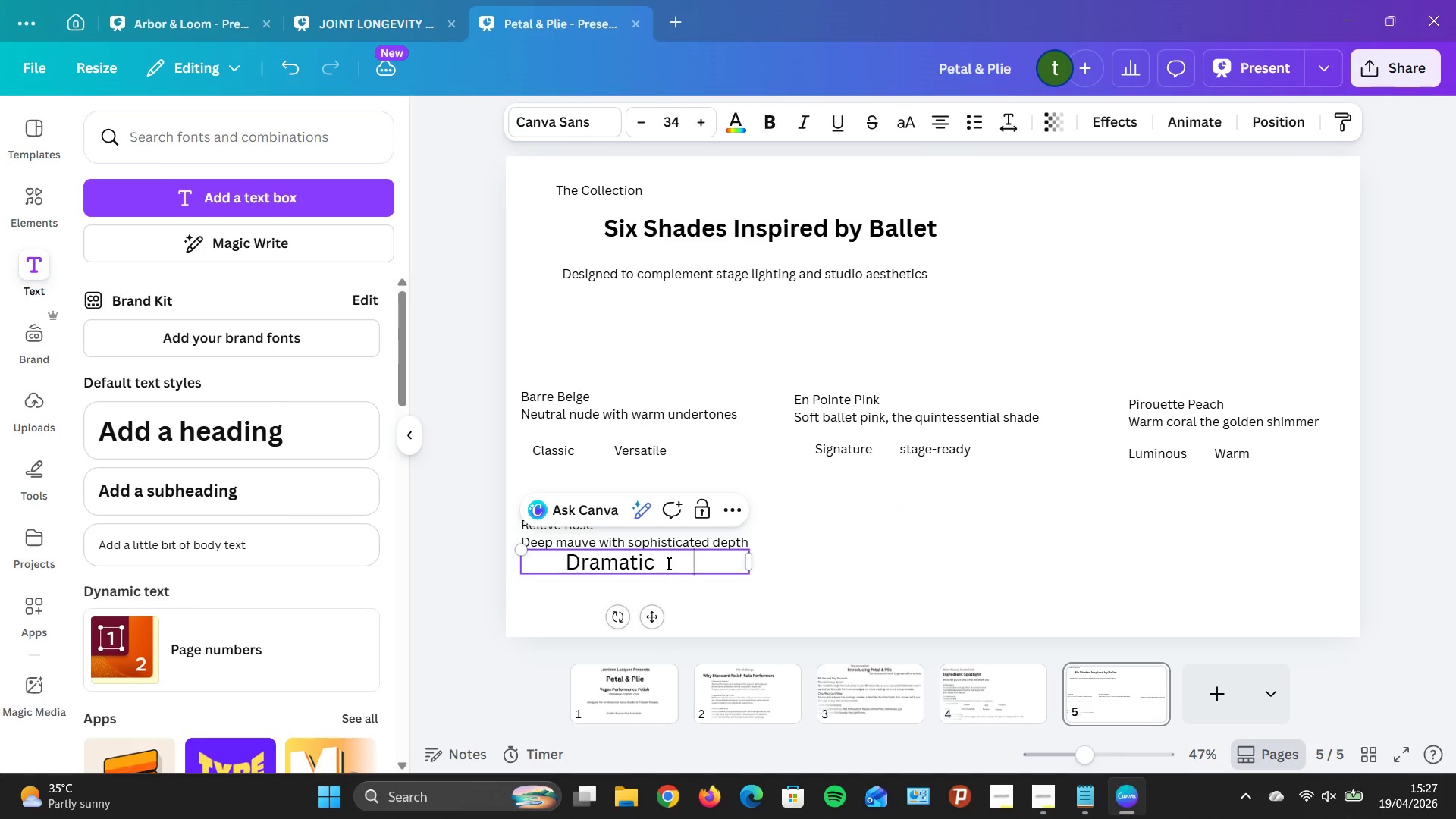 
key(Space)
 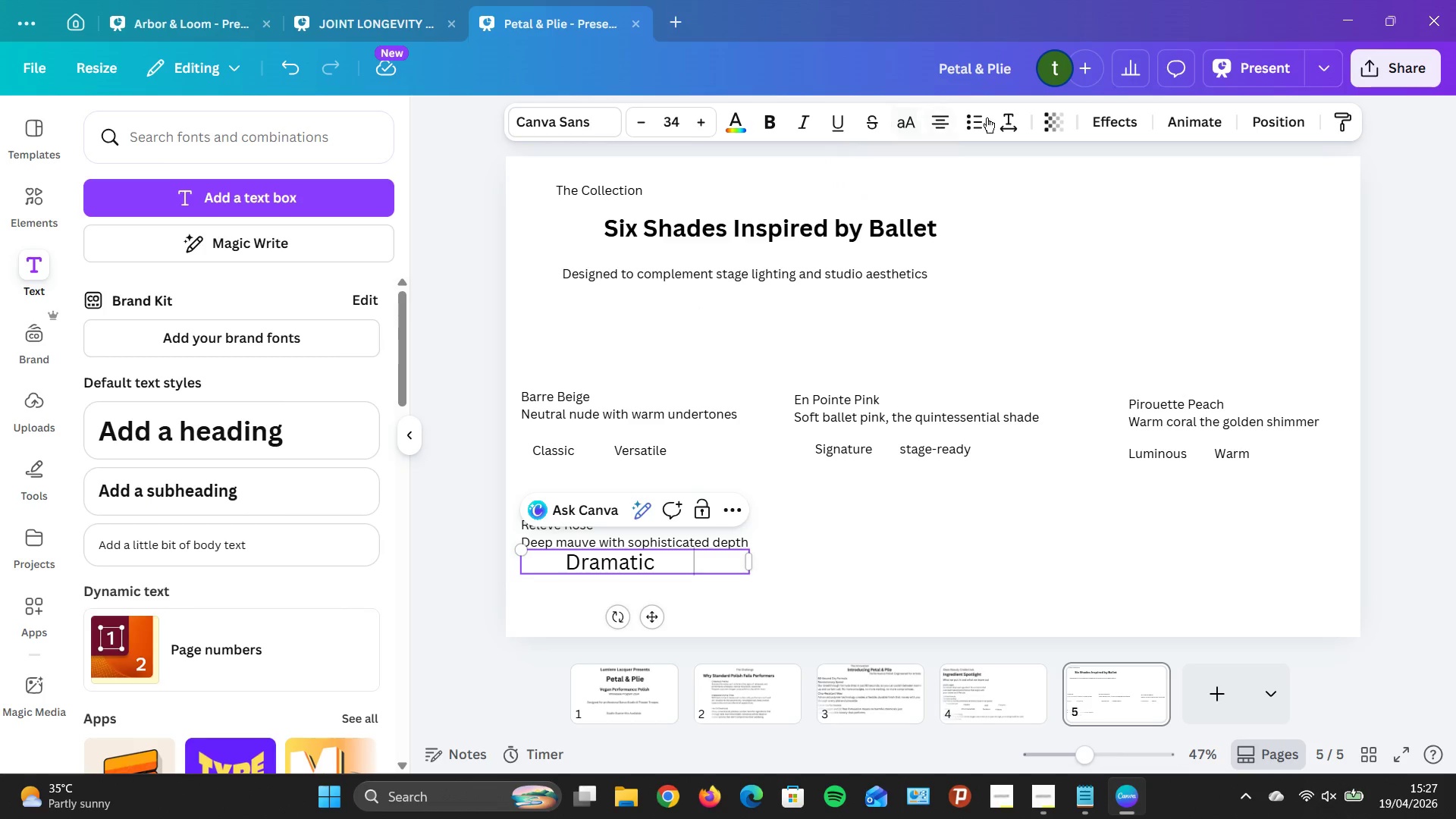 
left_click([934, 120])
 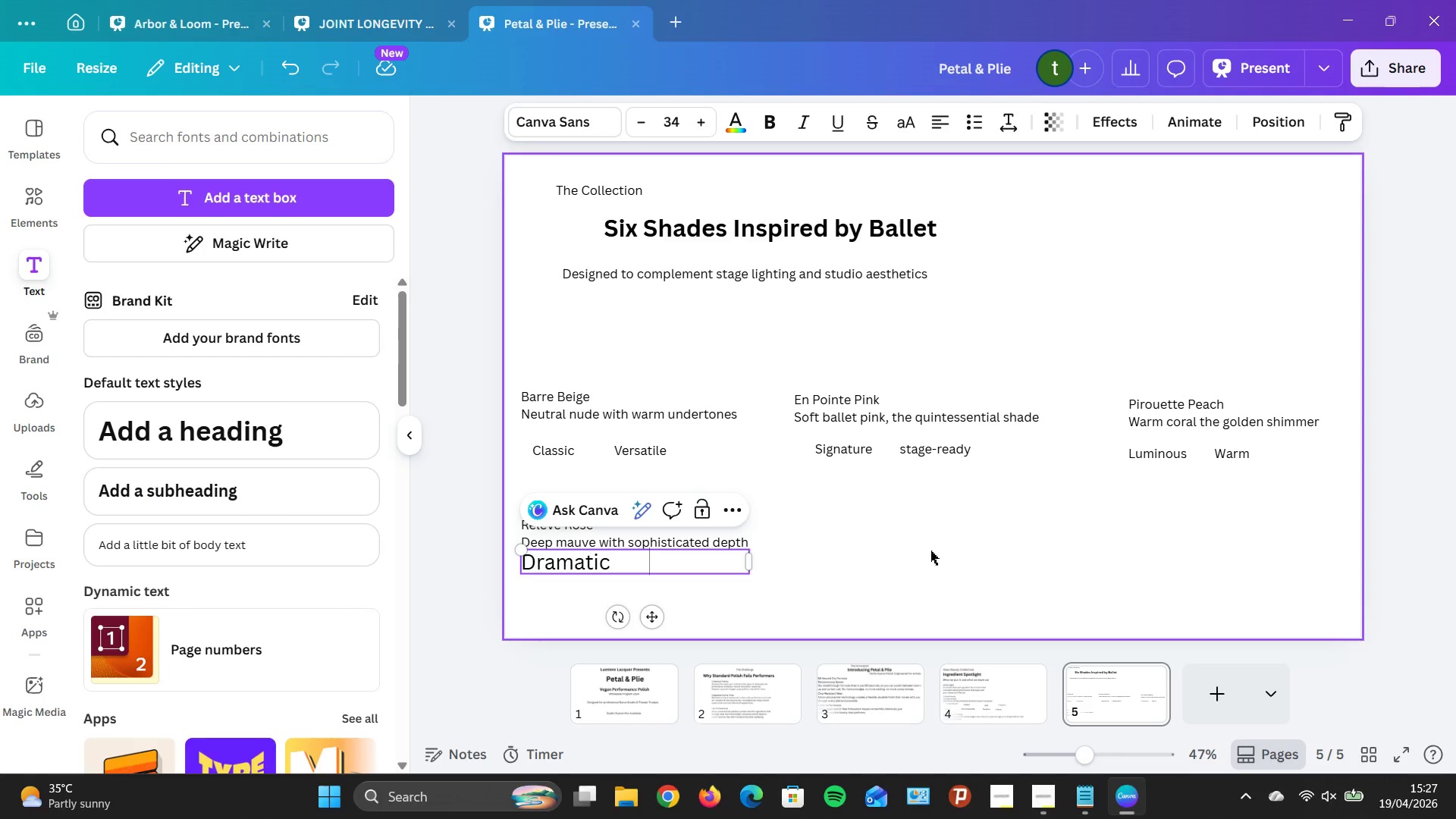 
wait(14.75)
 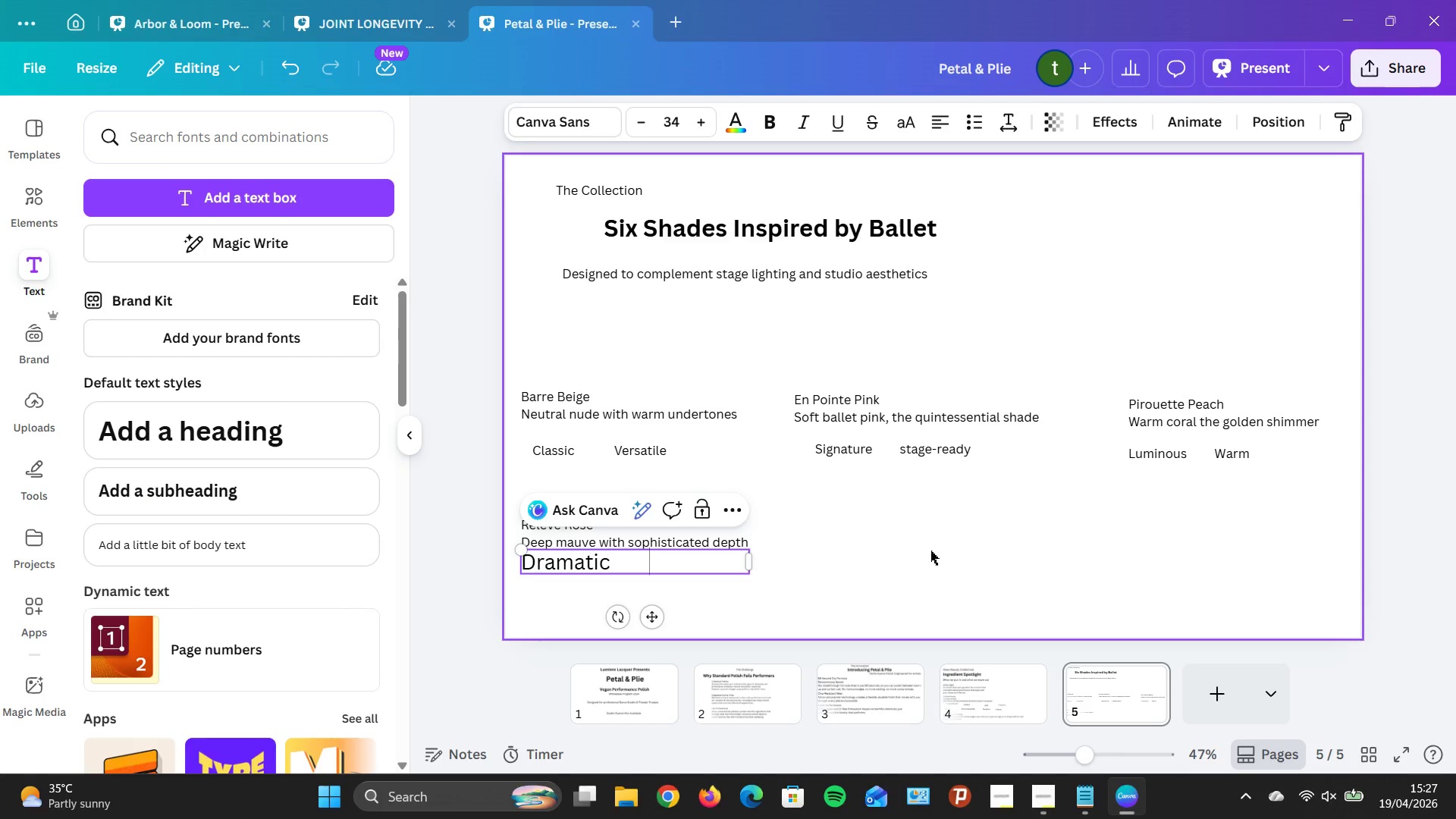 
left_click([670, 563])
 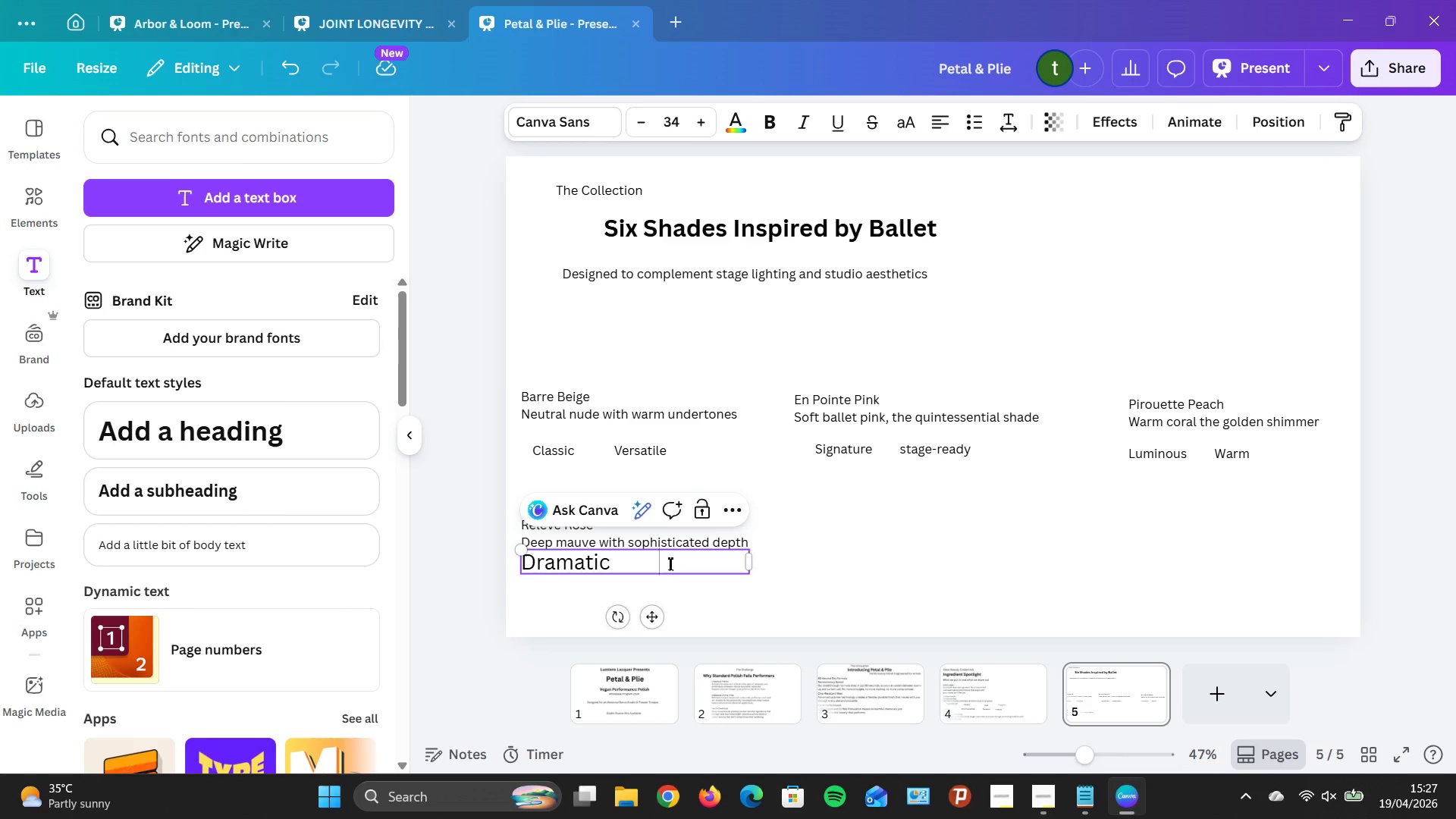 
wait(5.67)
 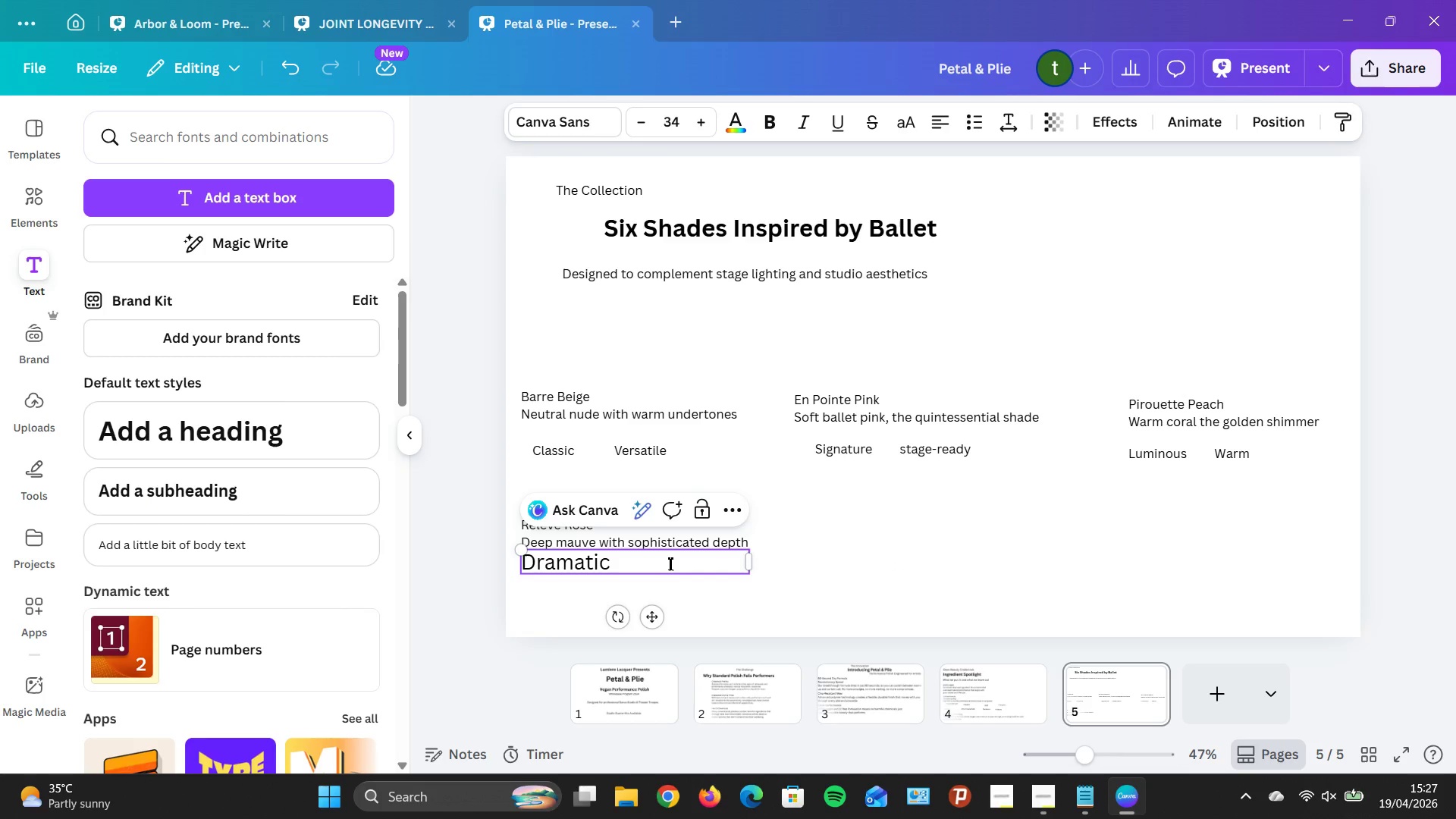 
left_click([808, 546])
 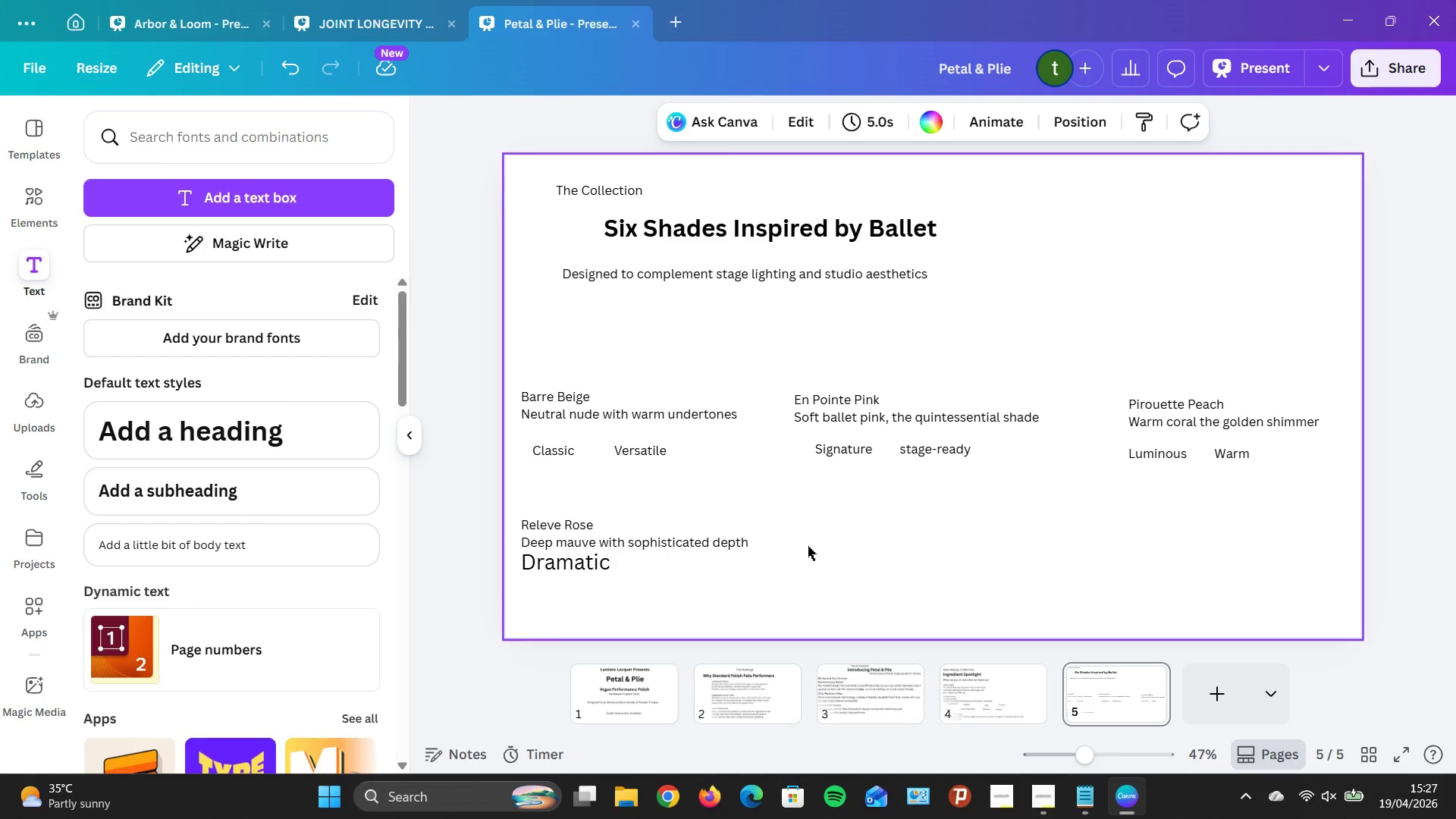 
wait(6.66)
 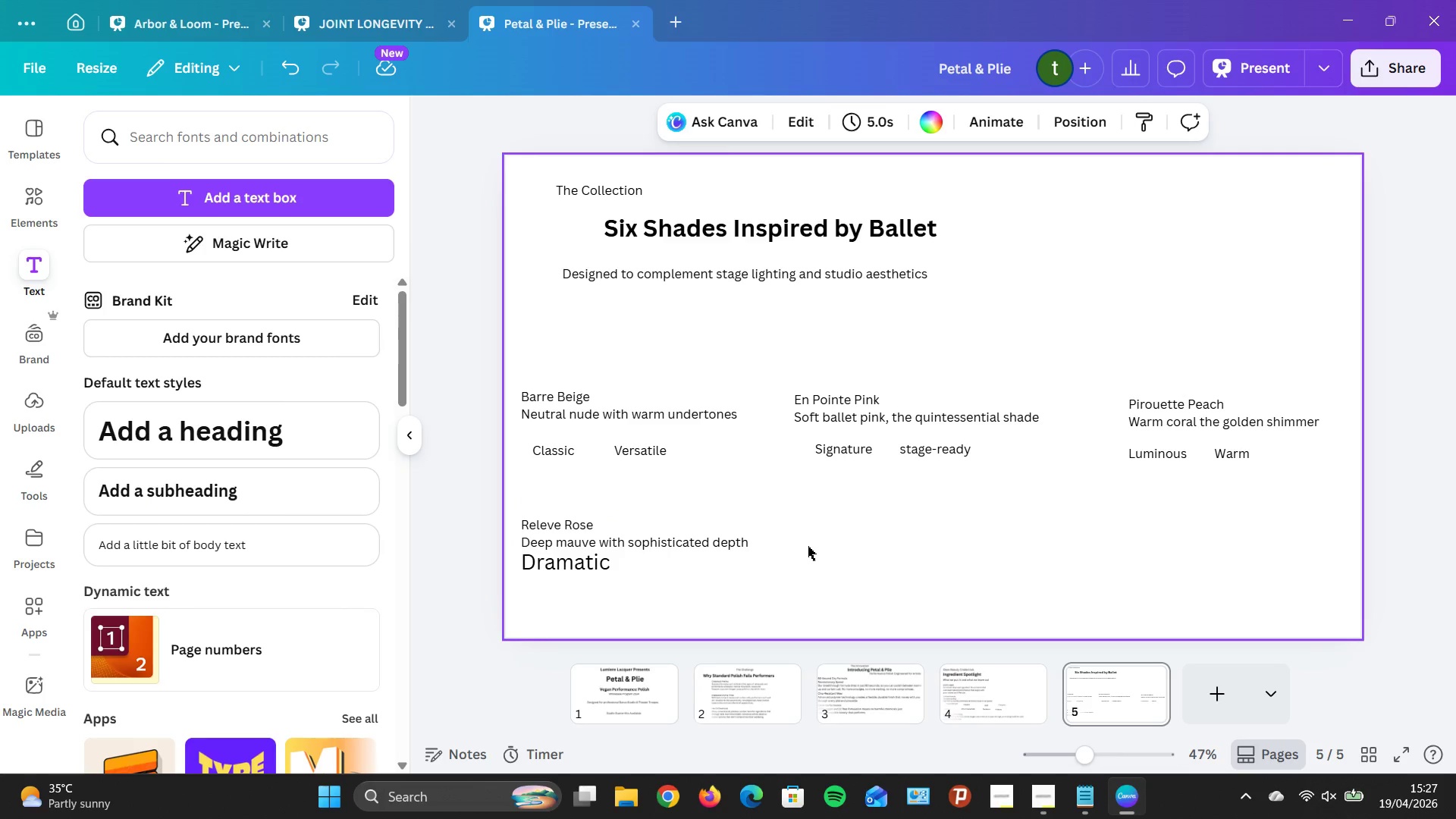 
left_click([317, 549])
 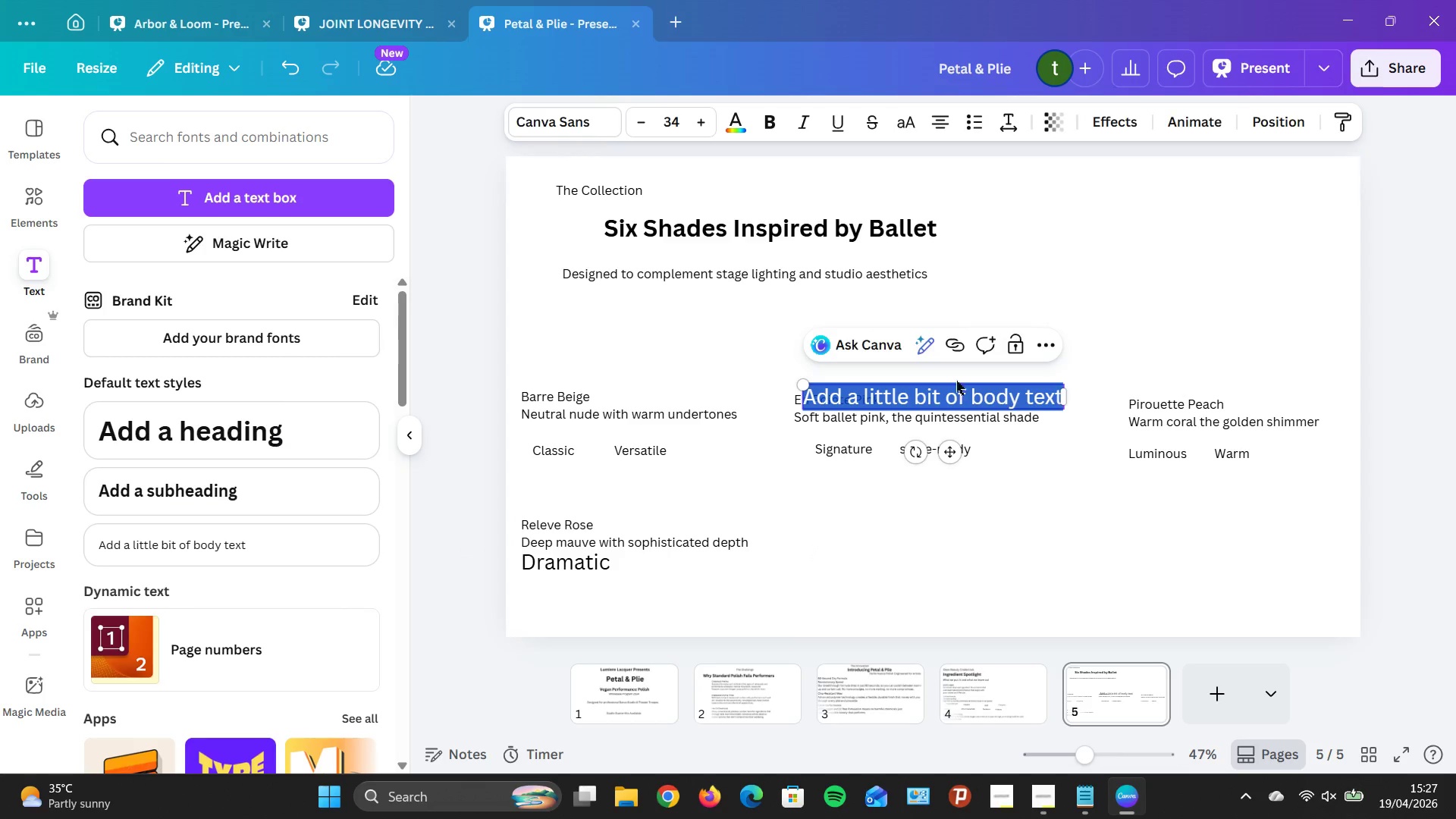 
left_click_drag(start_coordinate=[952, 453], to_coordinate=[939, 594])
 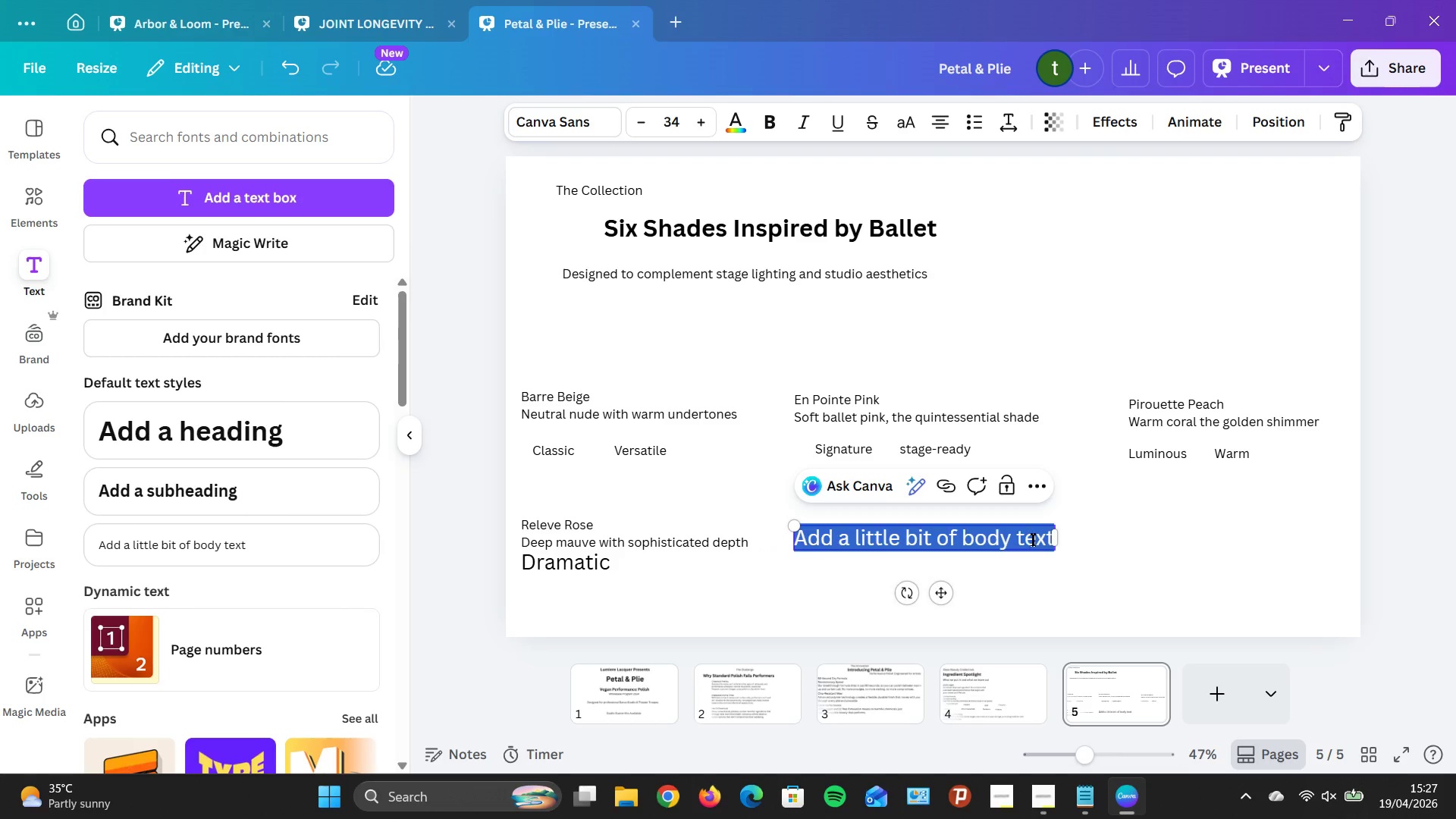 
left_click([1032, 539])
 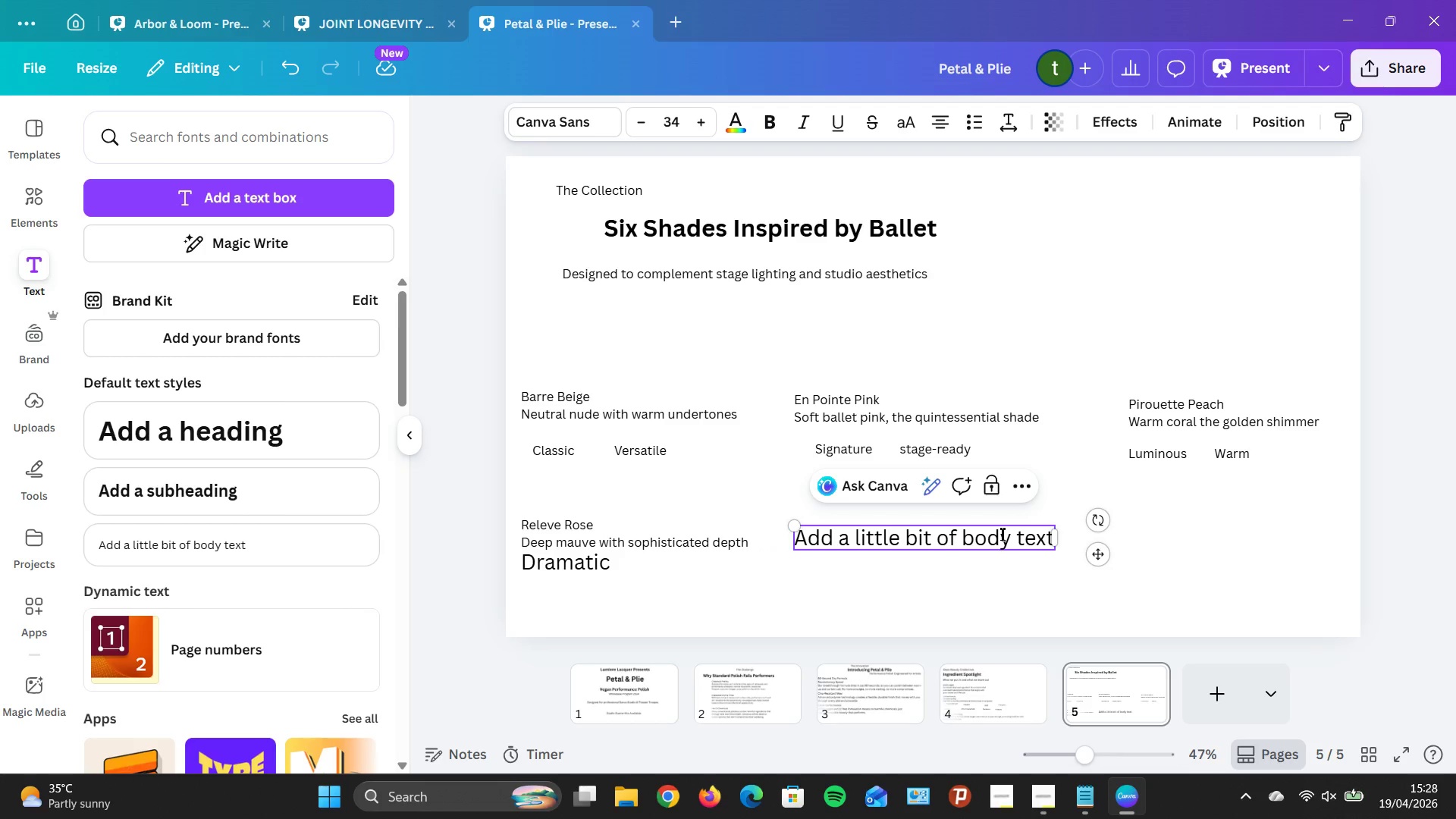 
wait(5.19)
 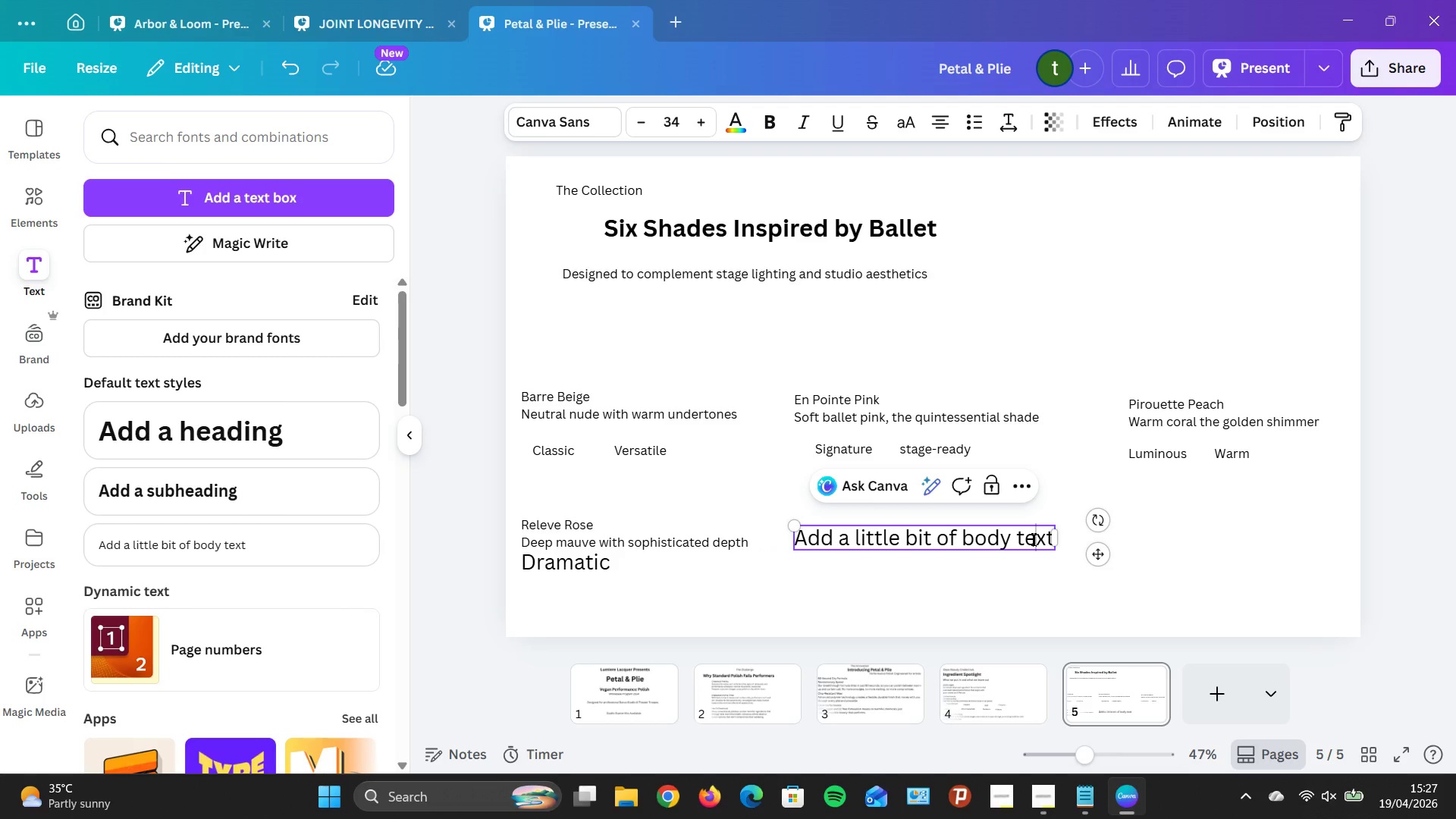 
key(ArrowRight)
 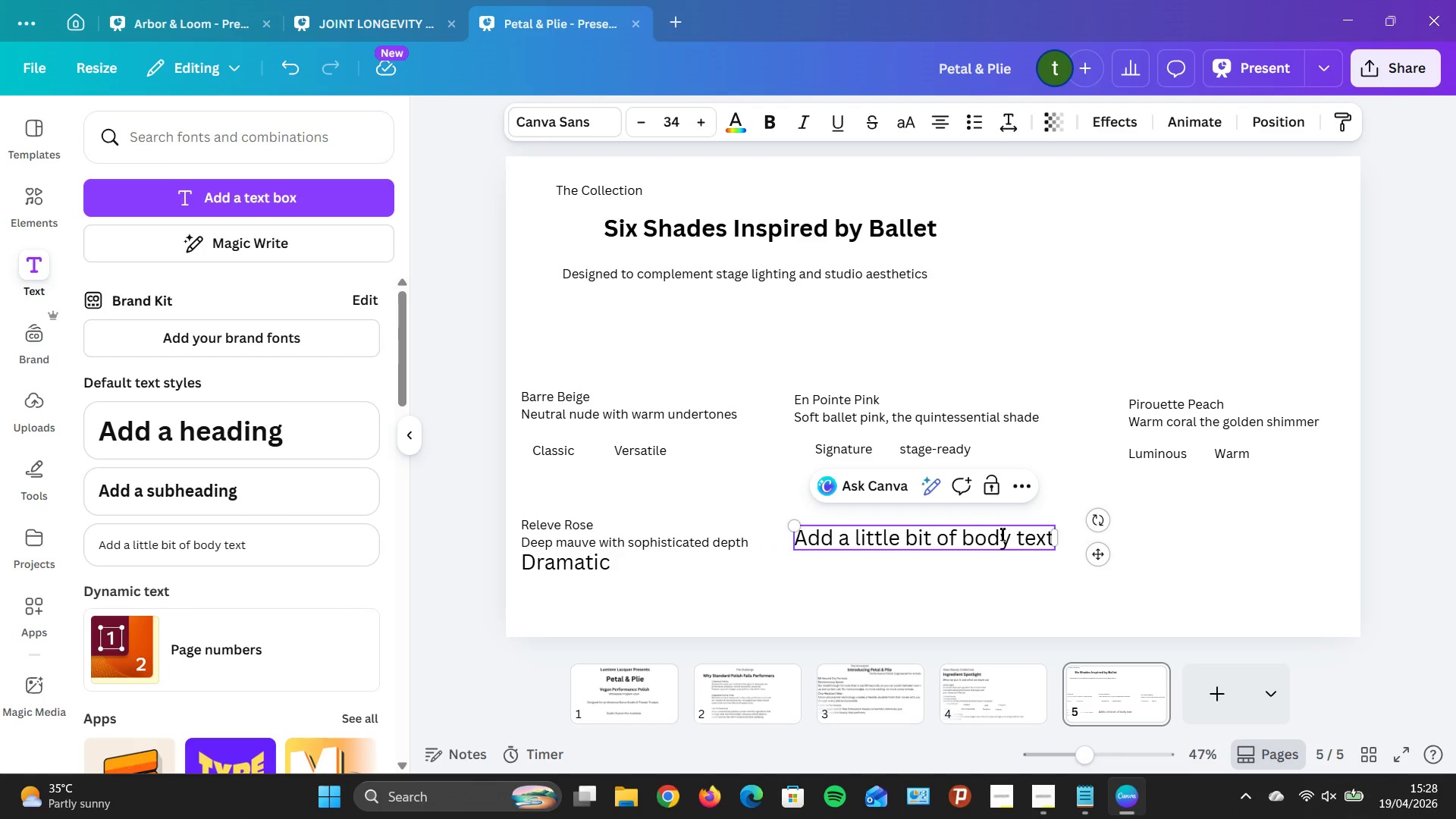 
key(Backspace)
 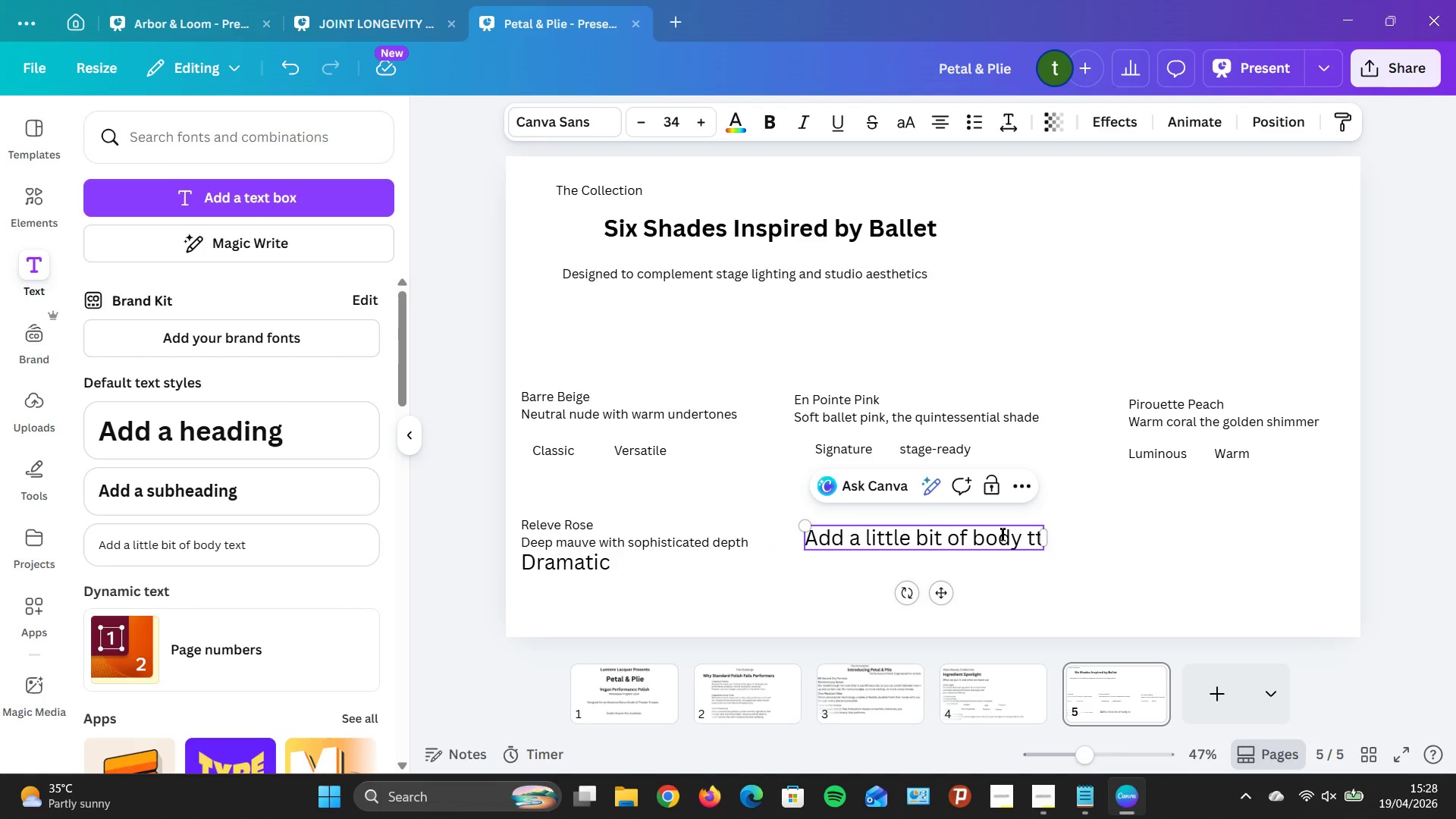 
key(Backspace)
 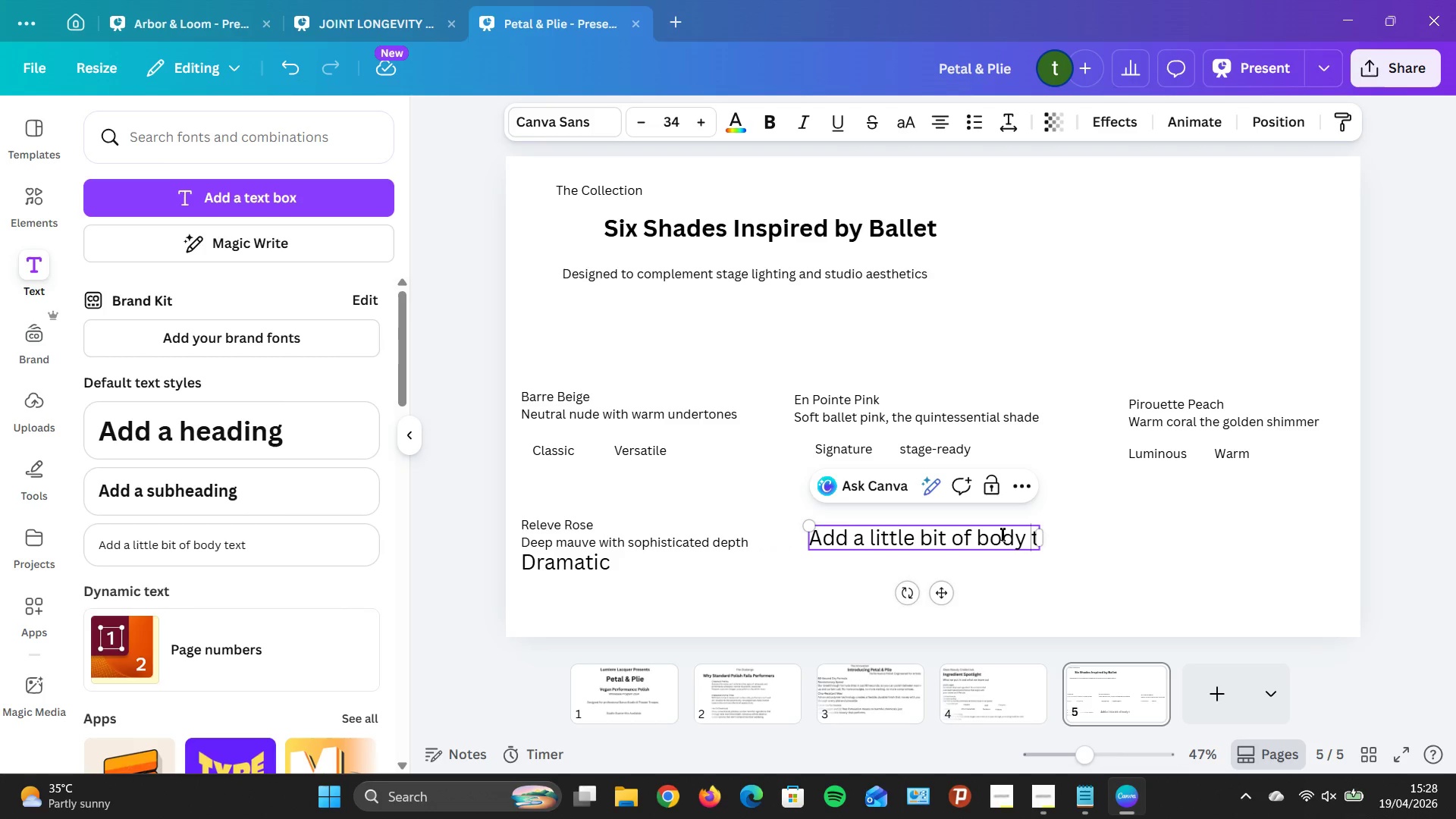 
key(Backspace)
 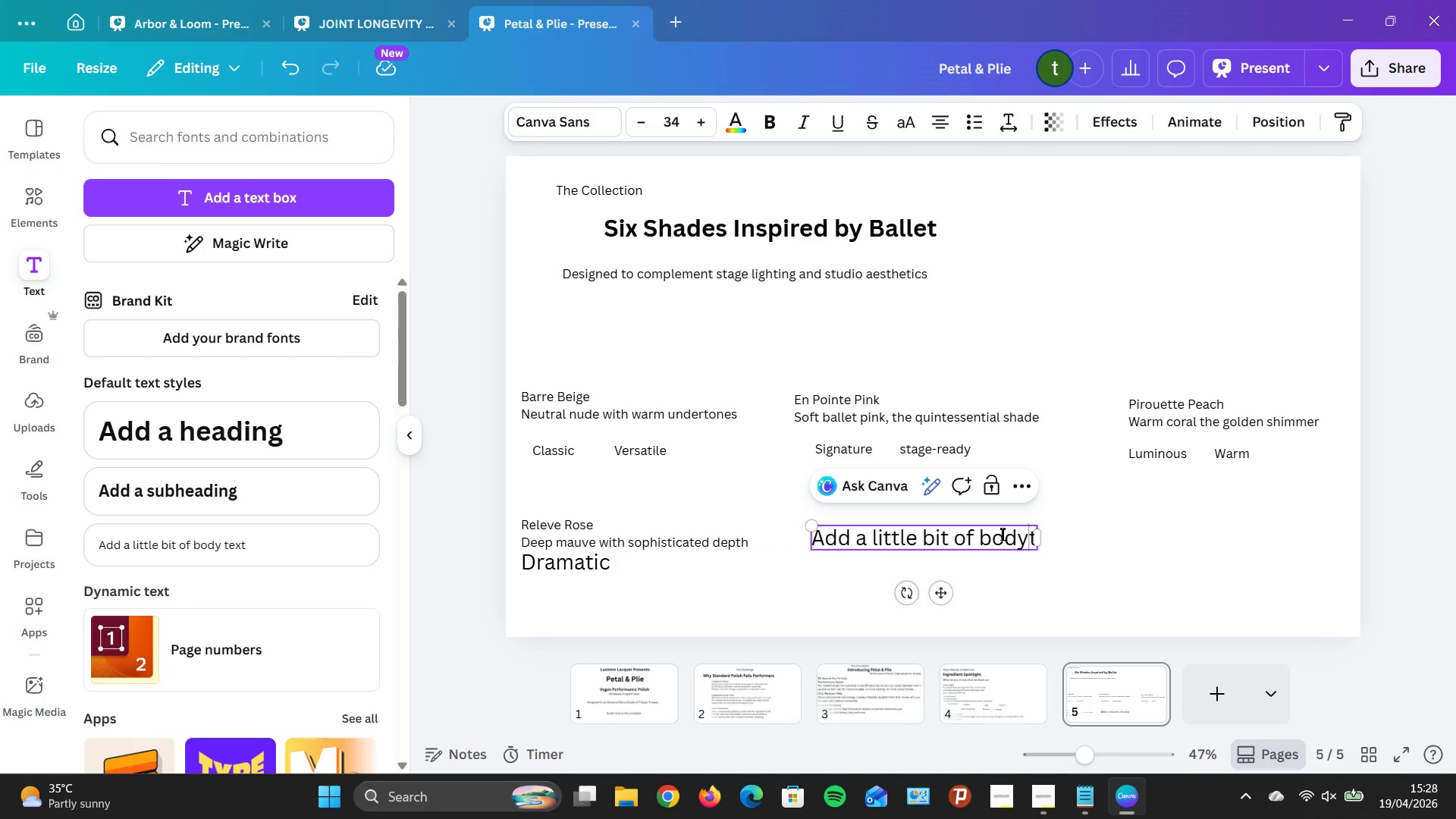 
key(Backspace)
 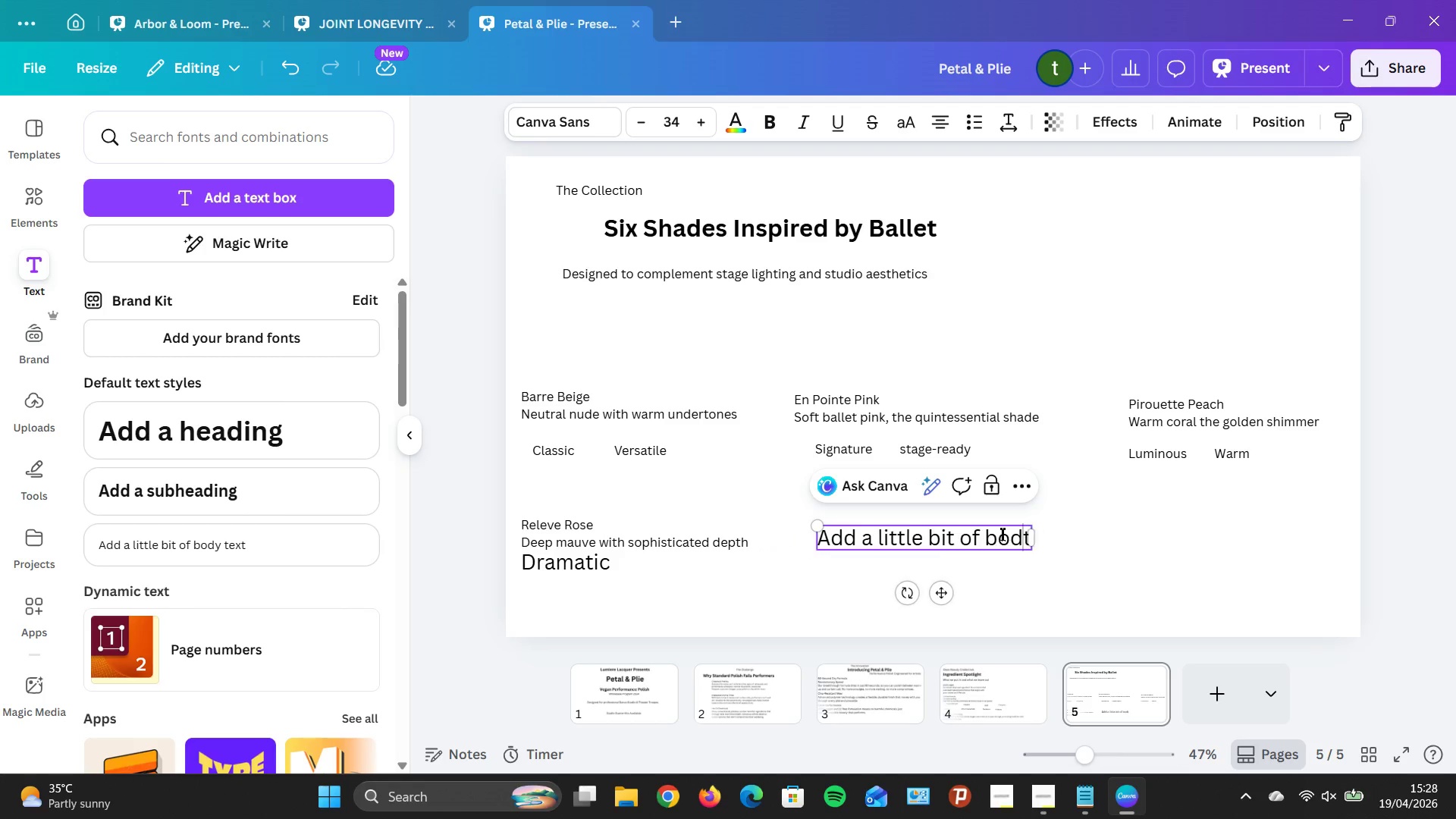 
key(Backspace)
 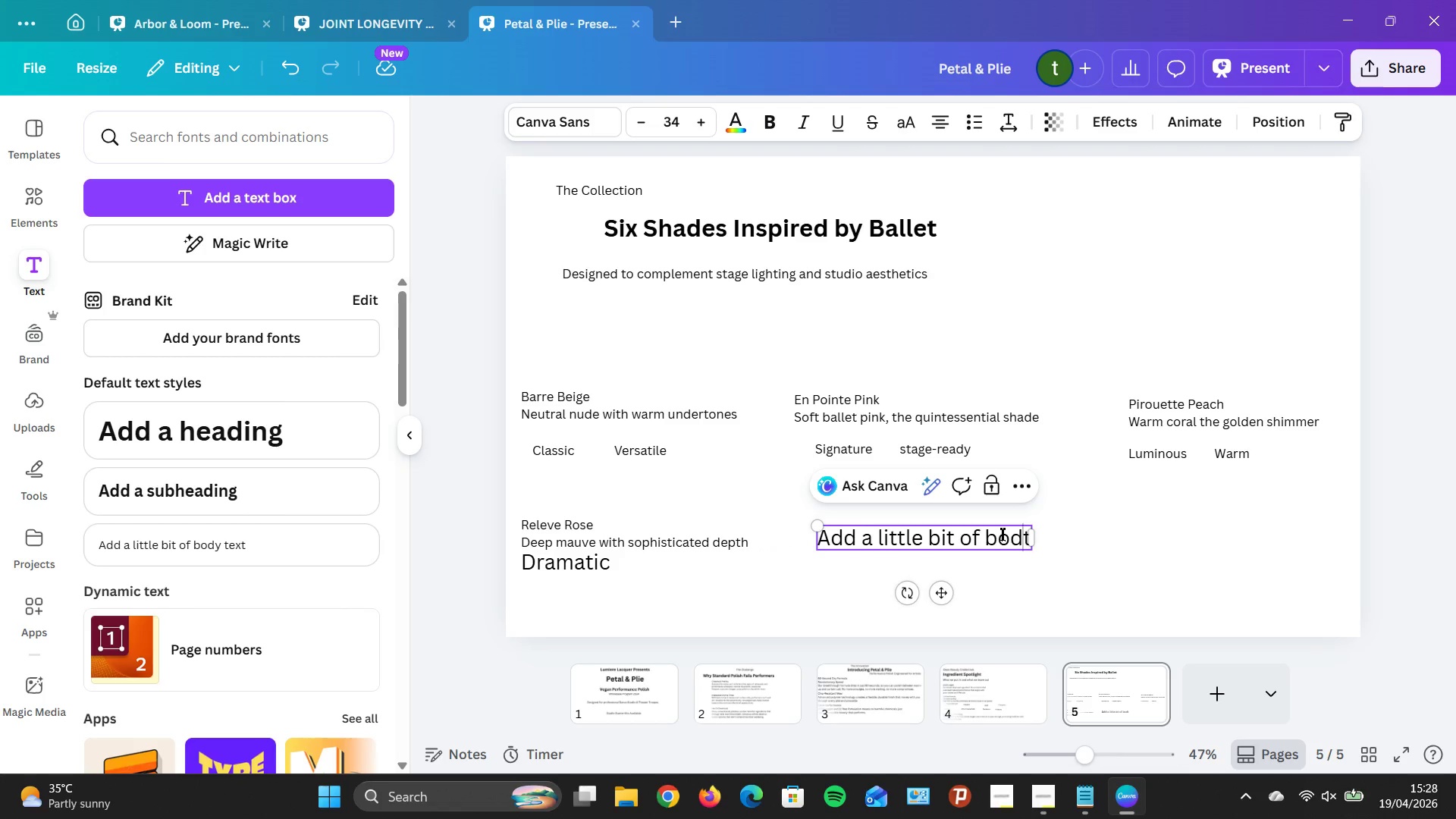 
key(Backspace)
 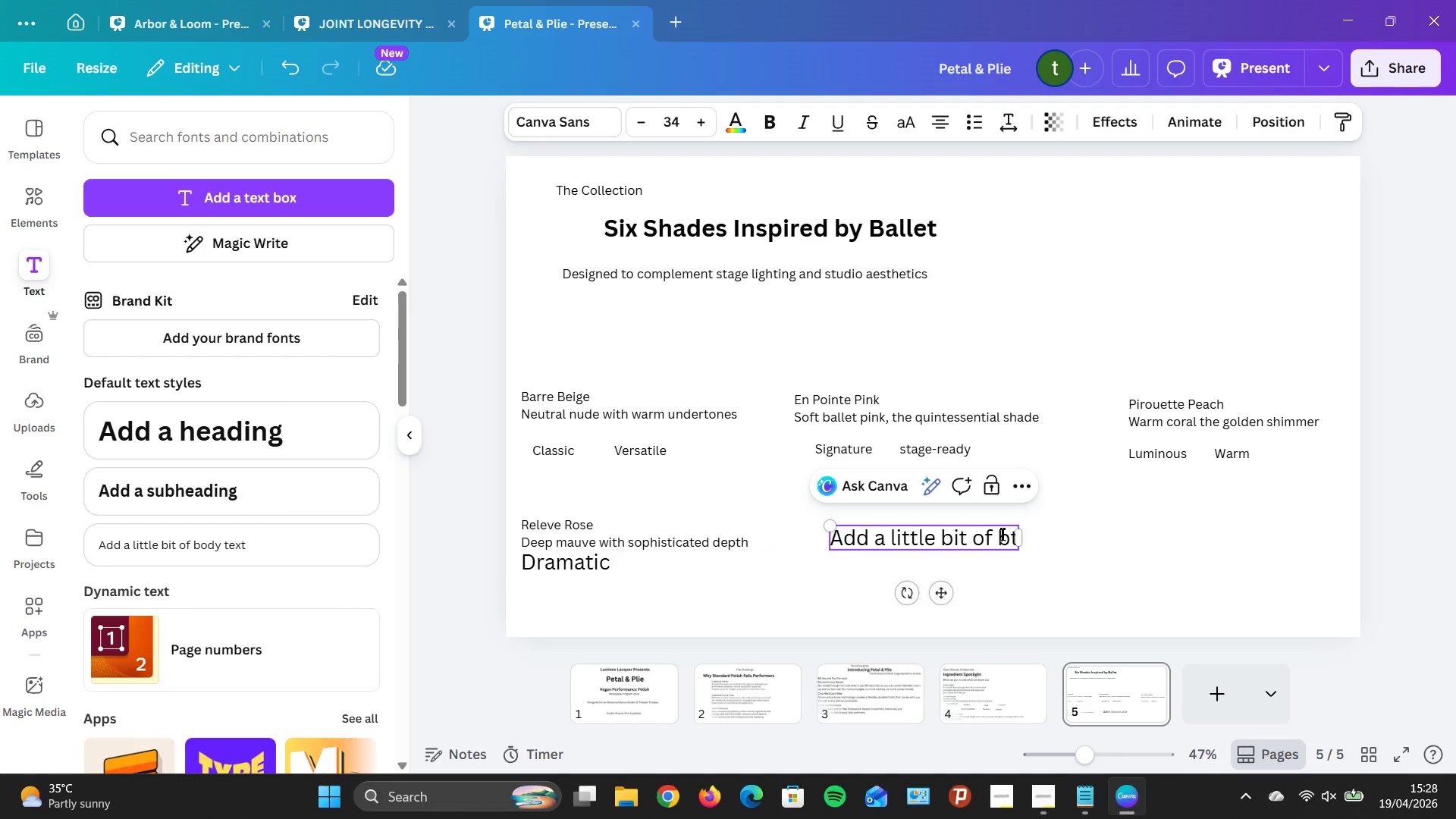 
key(Backspace)
 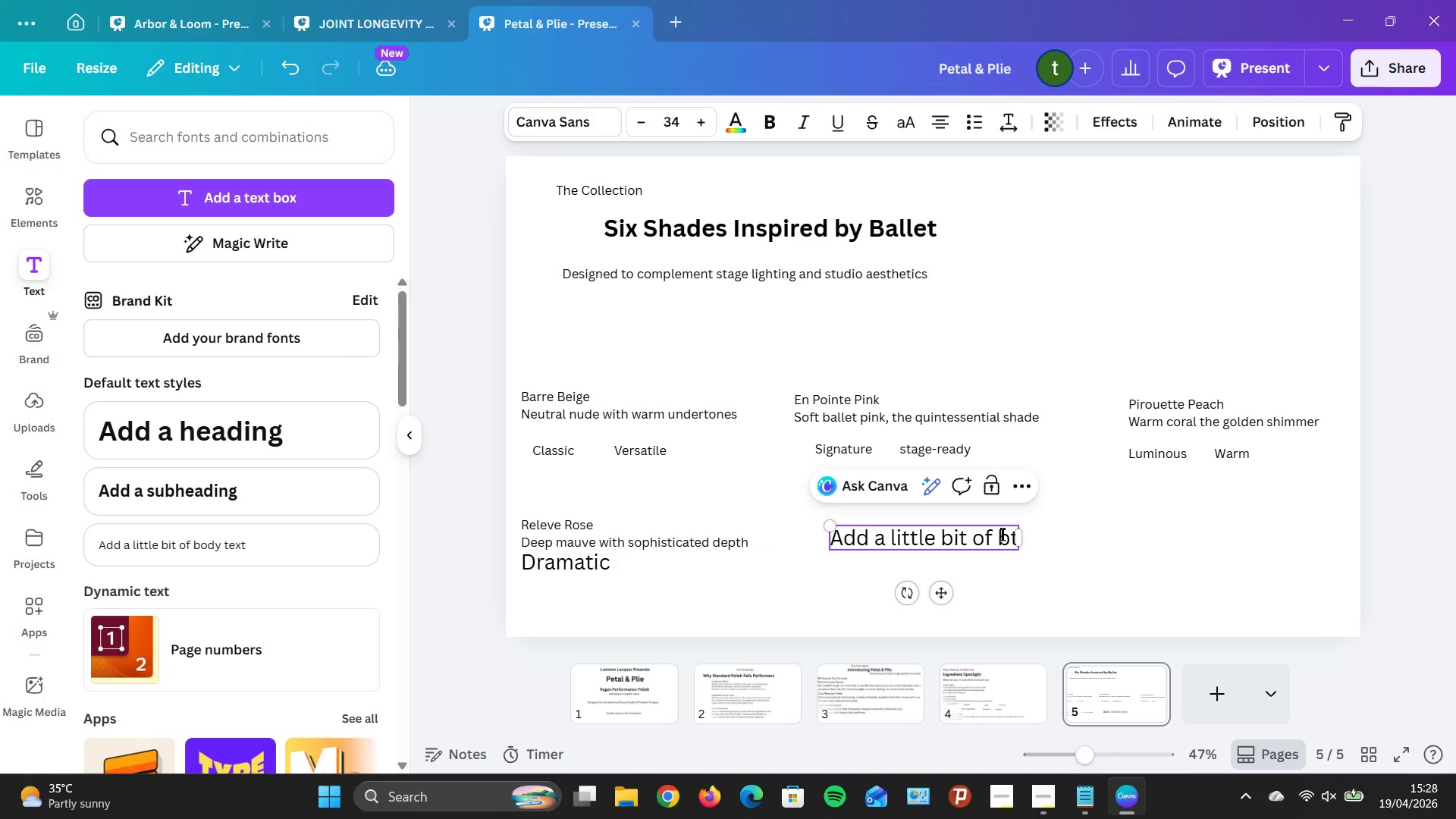 
key(Backspace)
 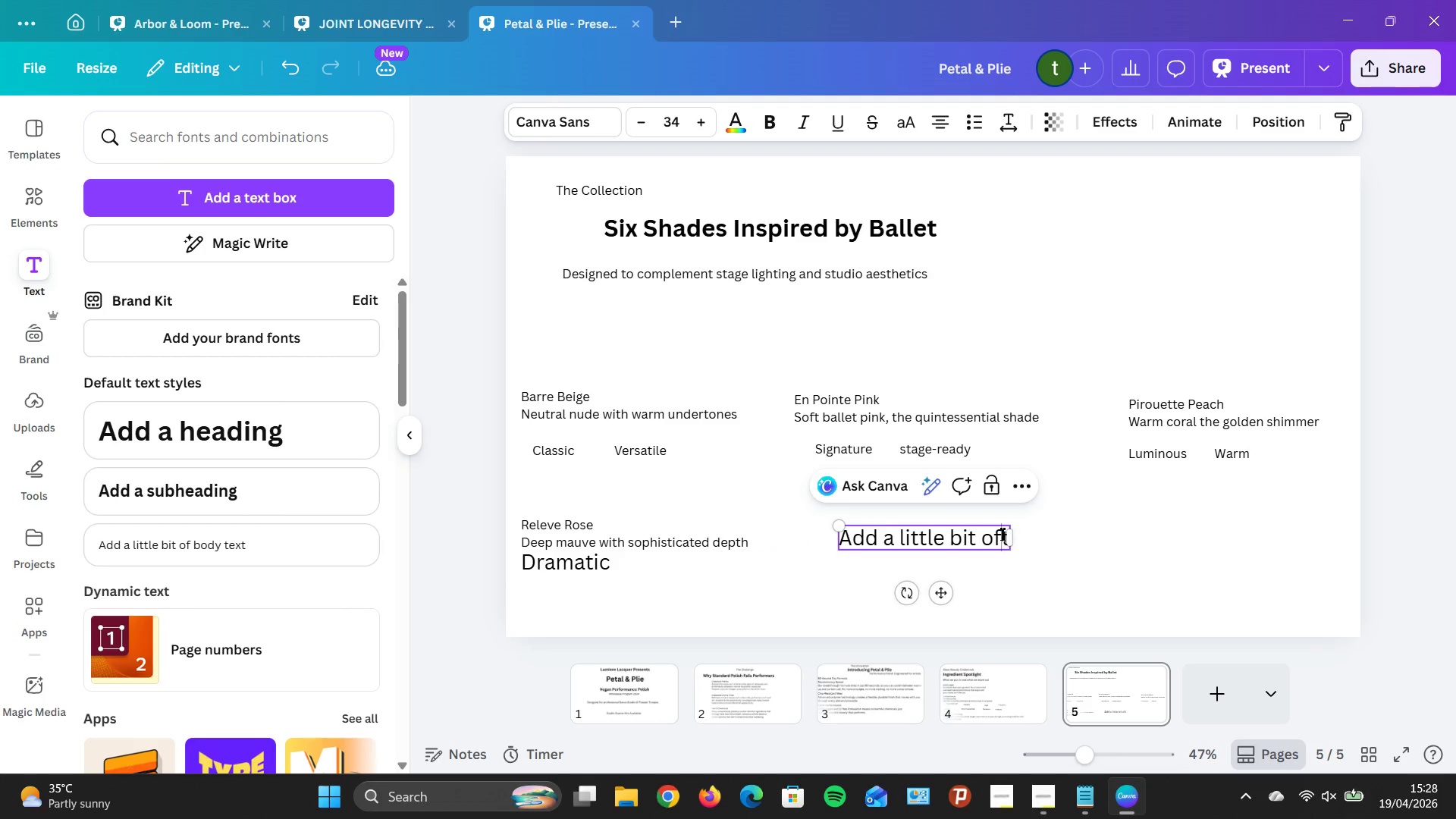 
key(Backspace)
 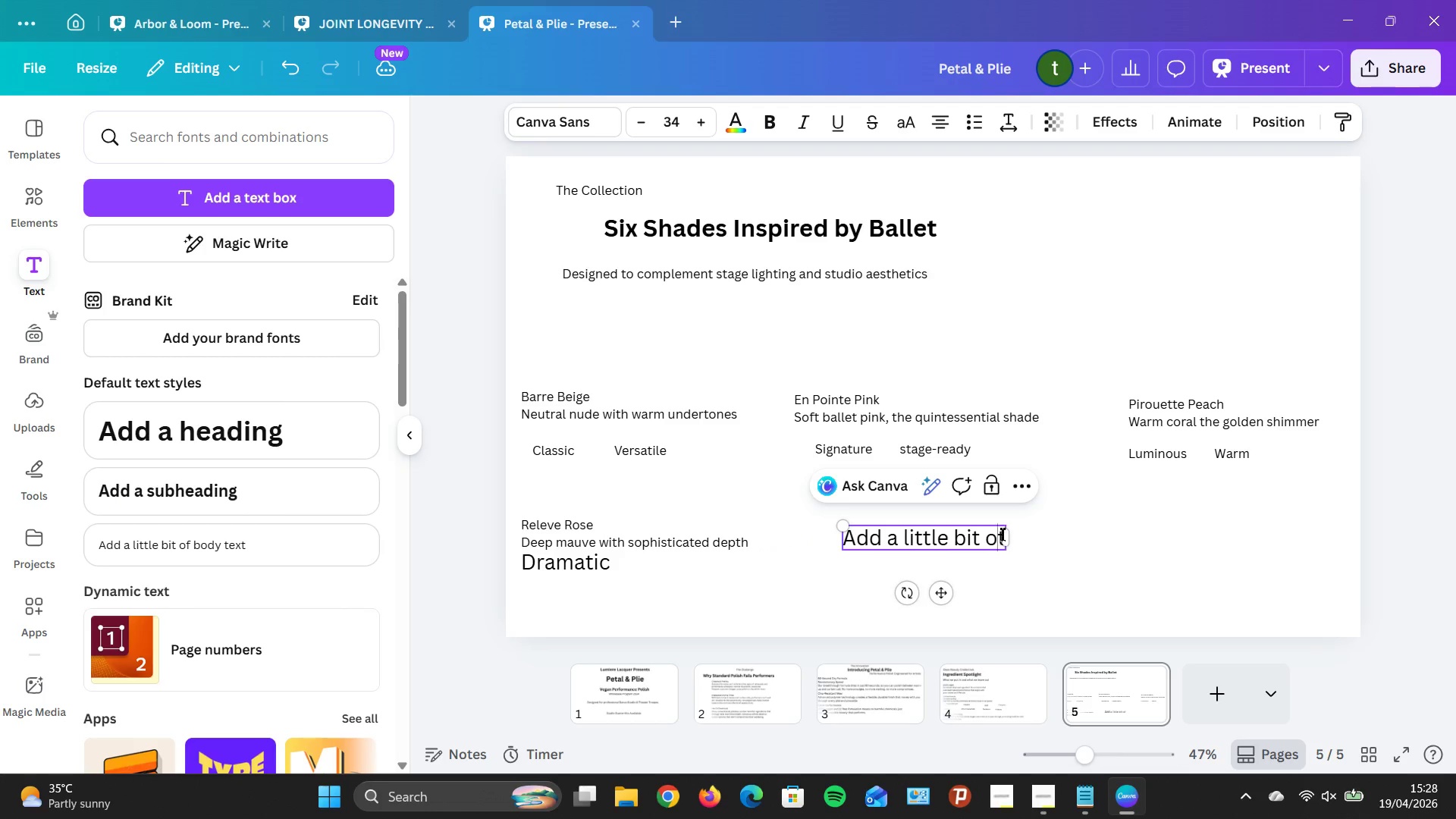 
key(Backspace)
 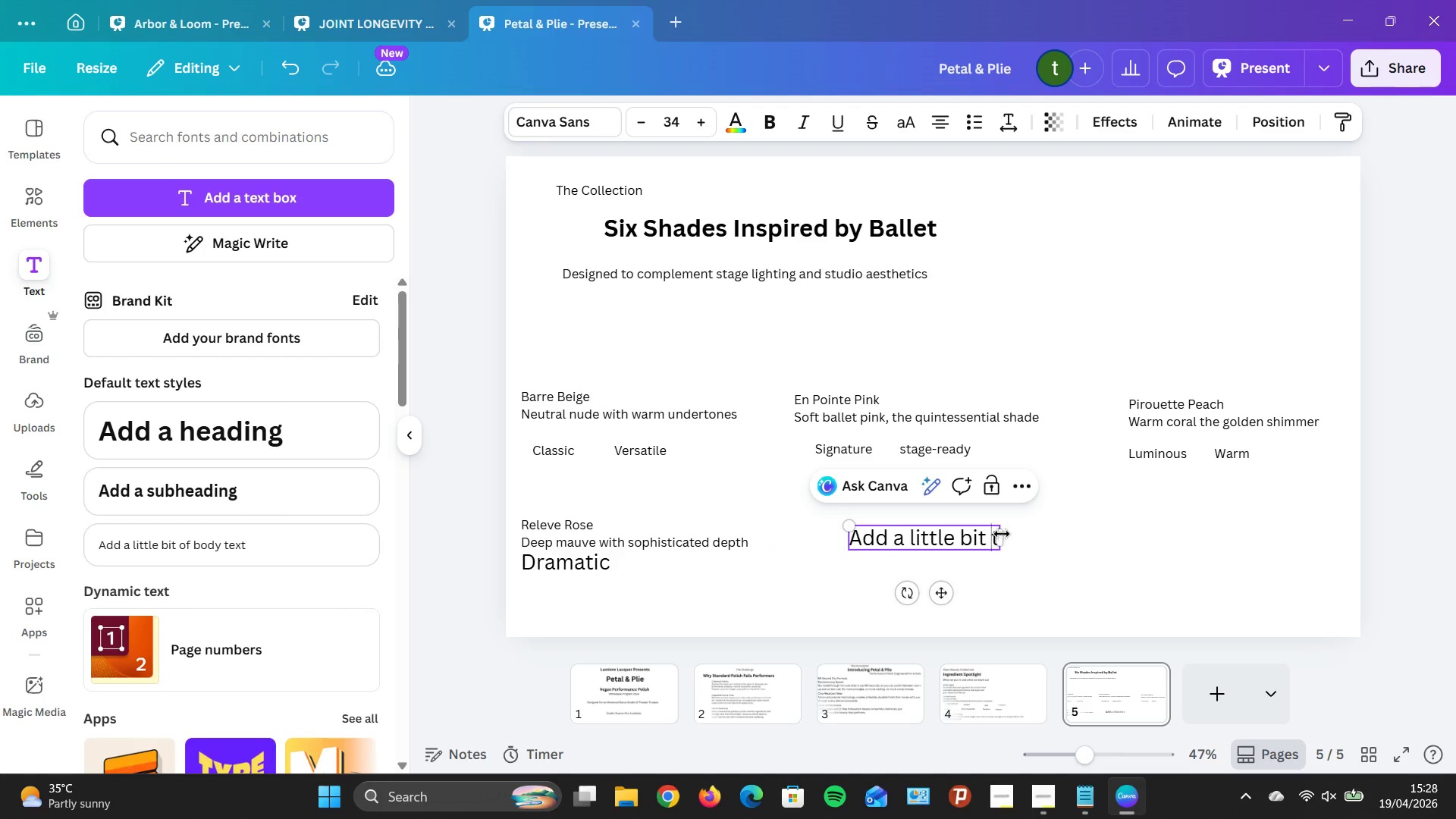 
key(Backspace)
 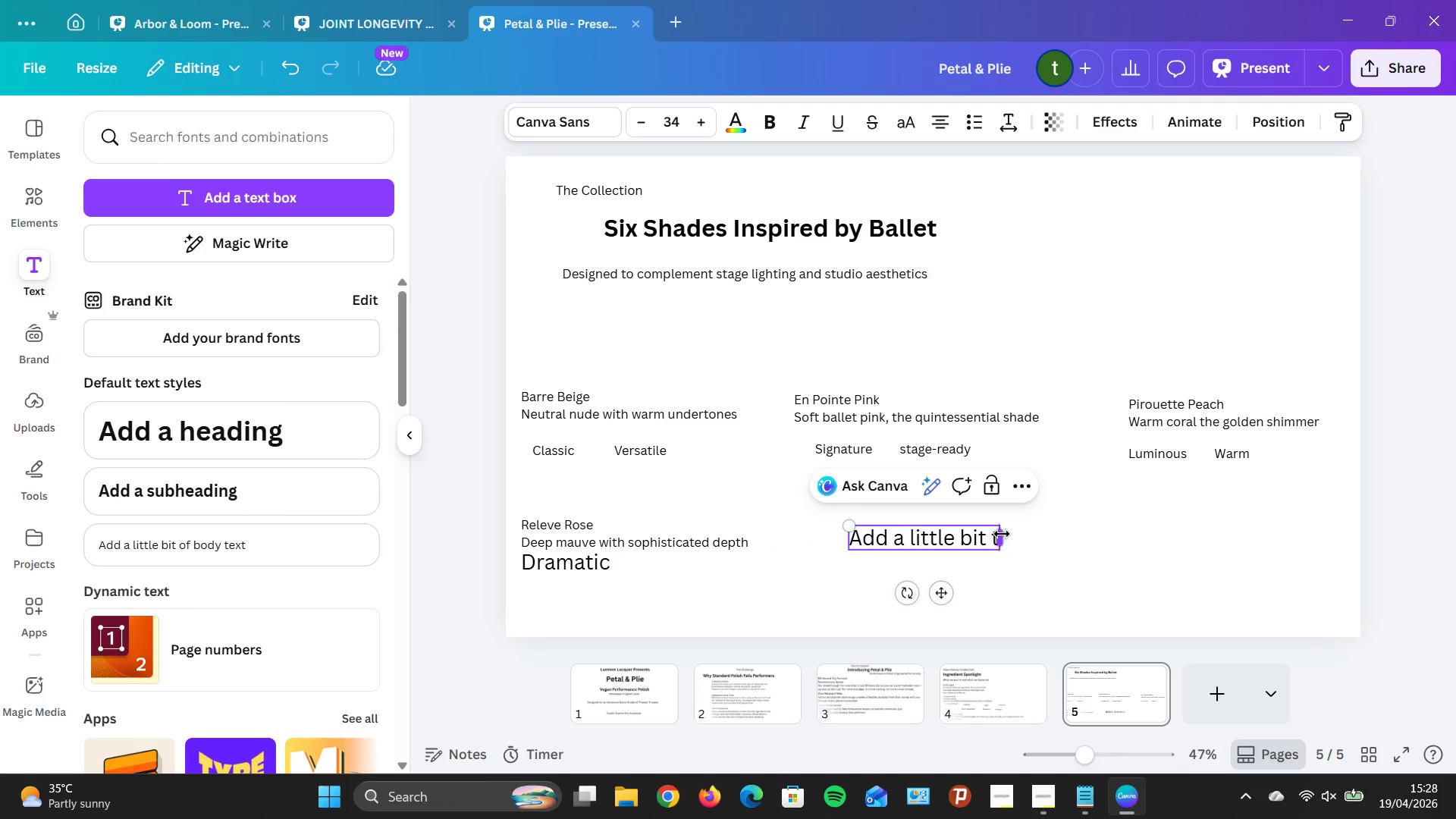 
key(ArrowRight)
 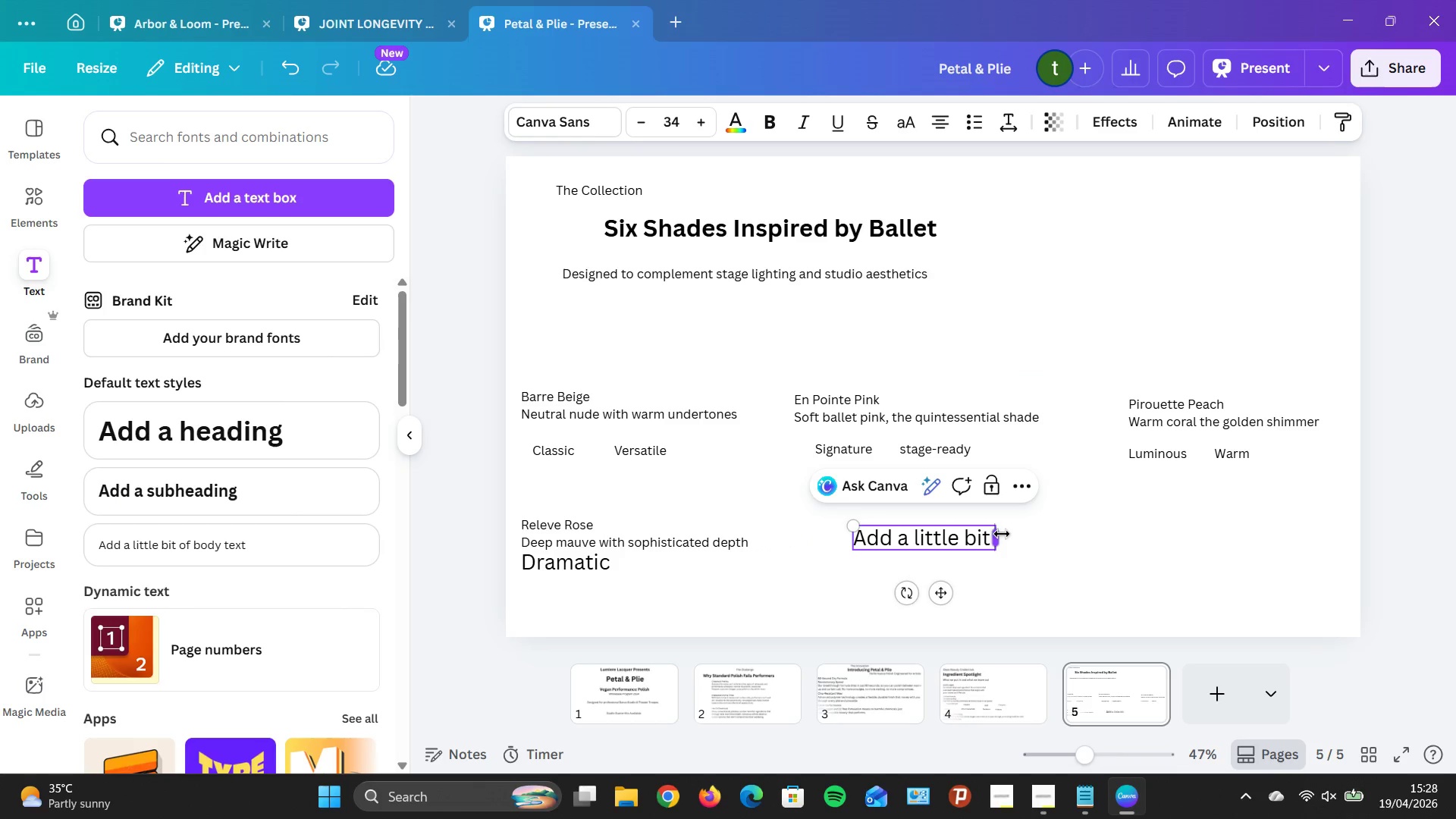 
key(Backspace)
 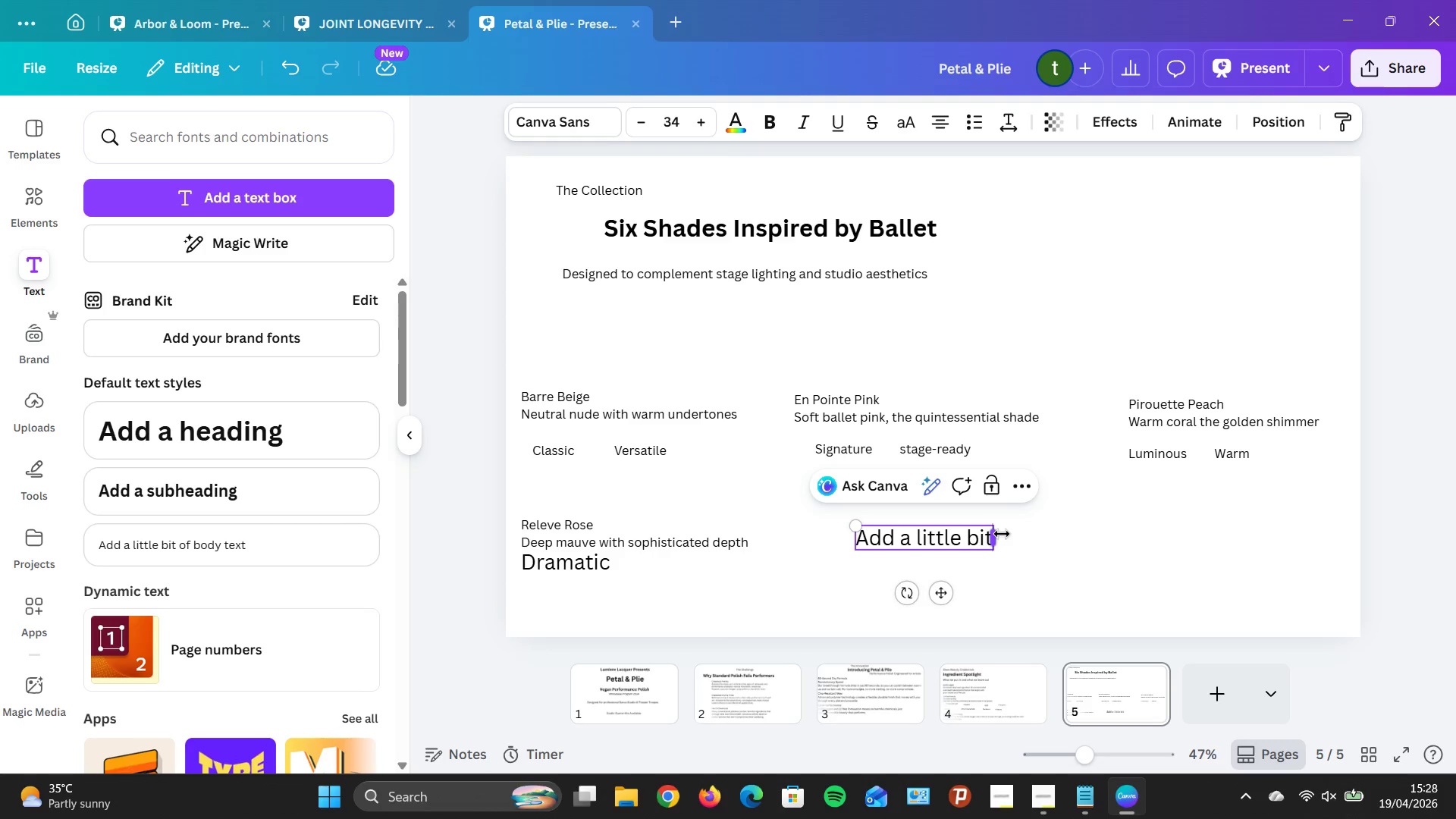 
key(Backspace)
 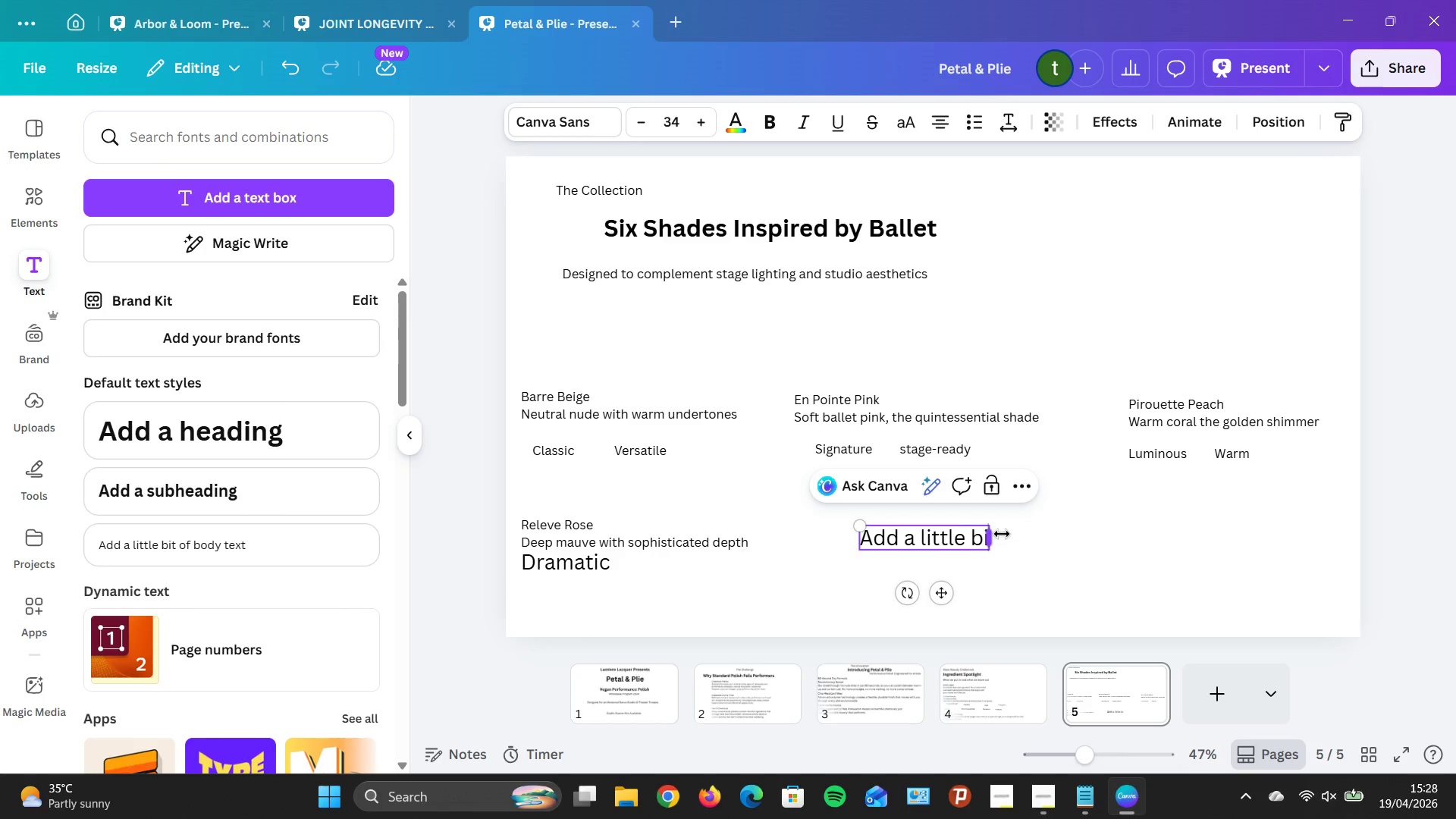 
key(Backspace)
 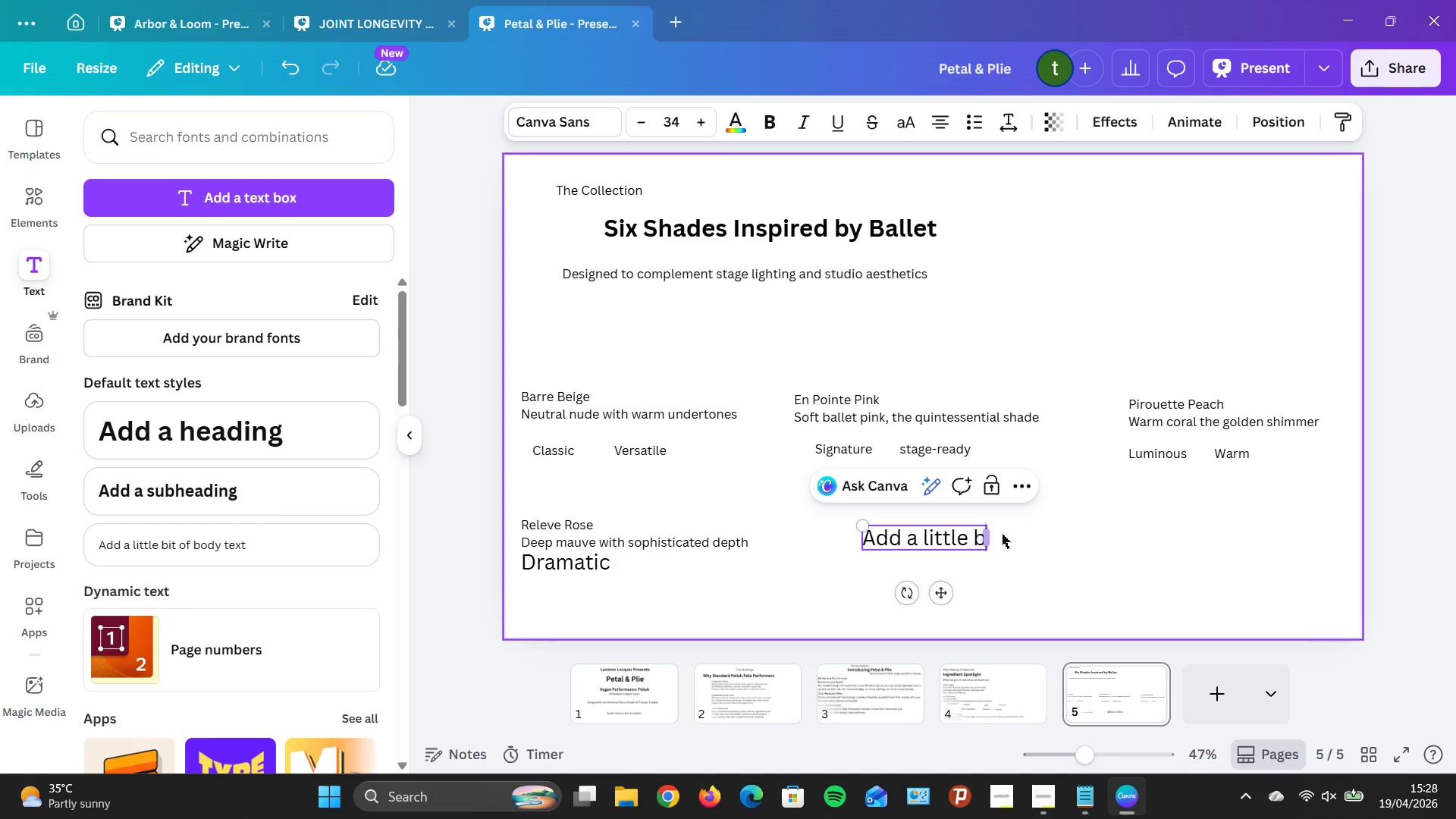 
key(Backspace)
 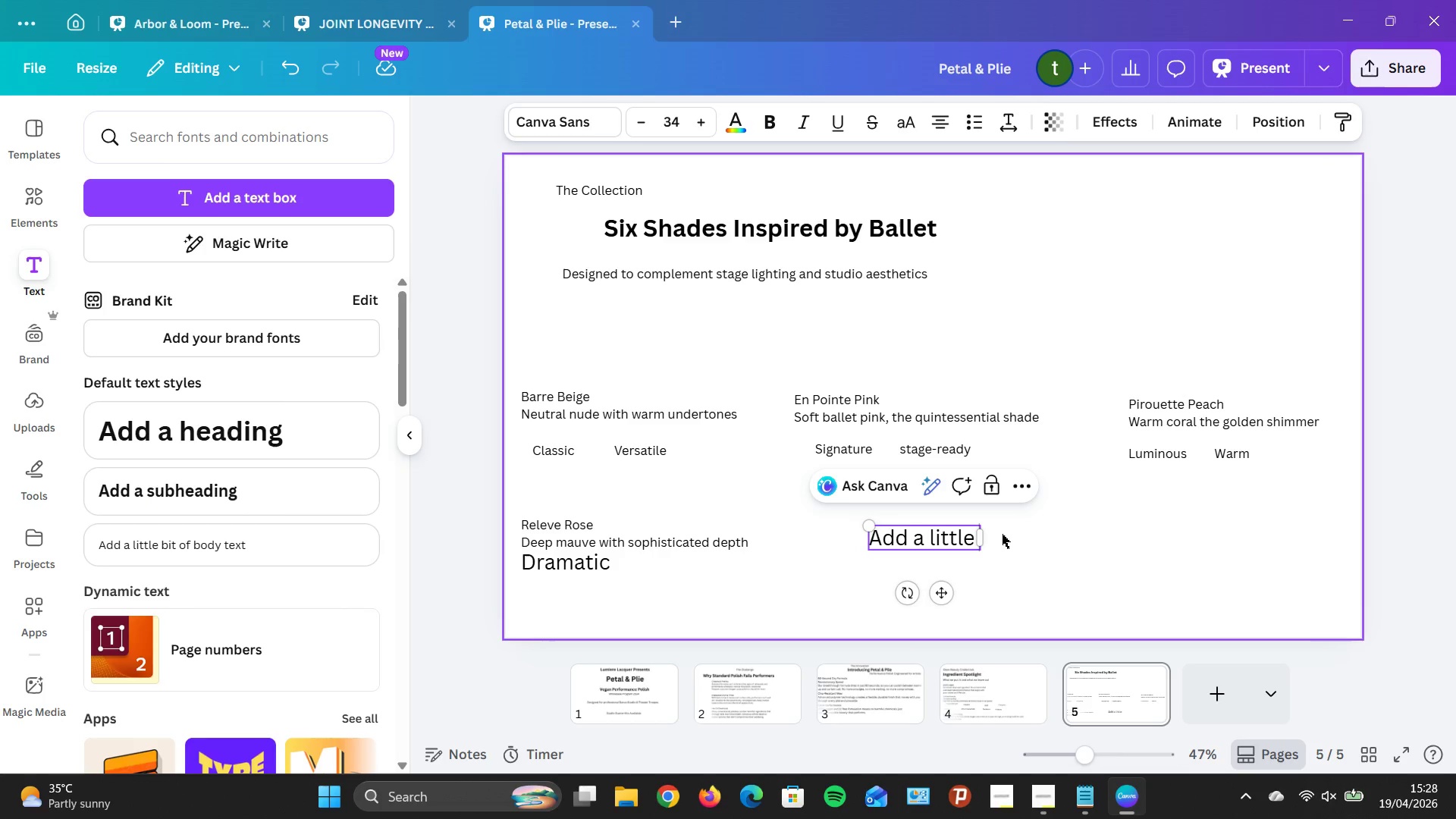 
key(Backspace)
 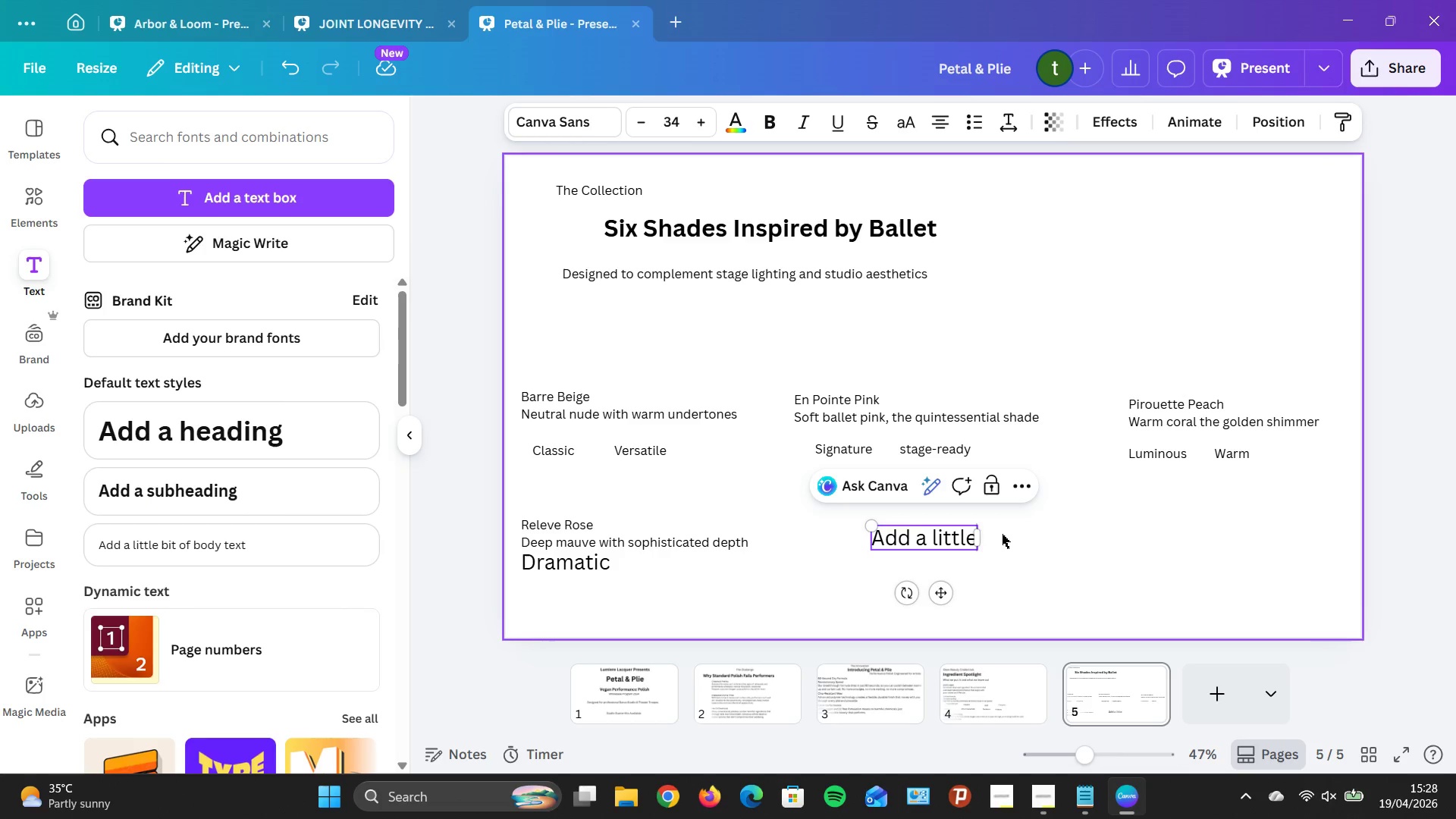 
key(Backspace)
 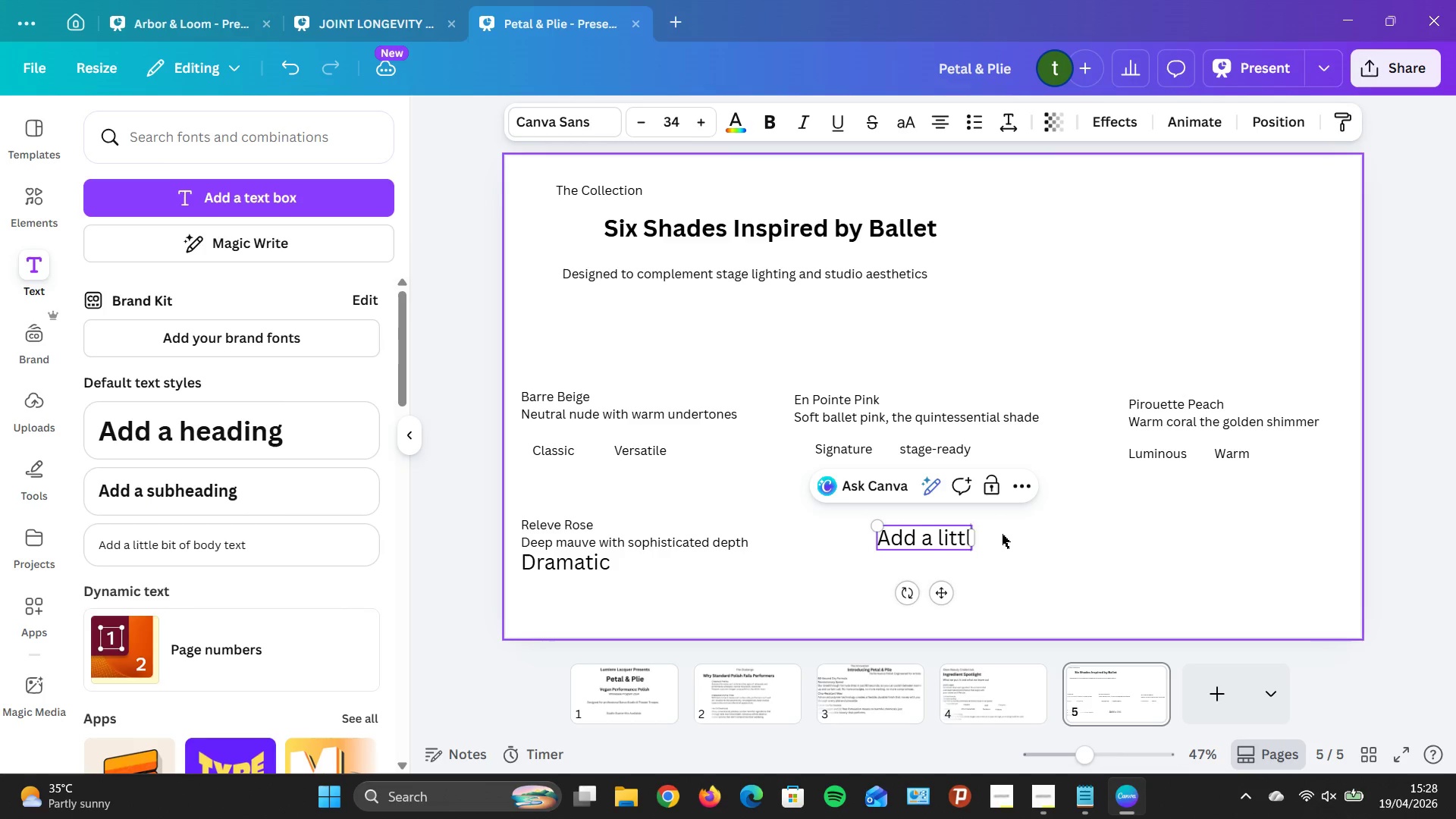 
key(Backspace)
 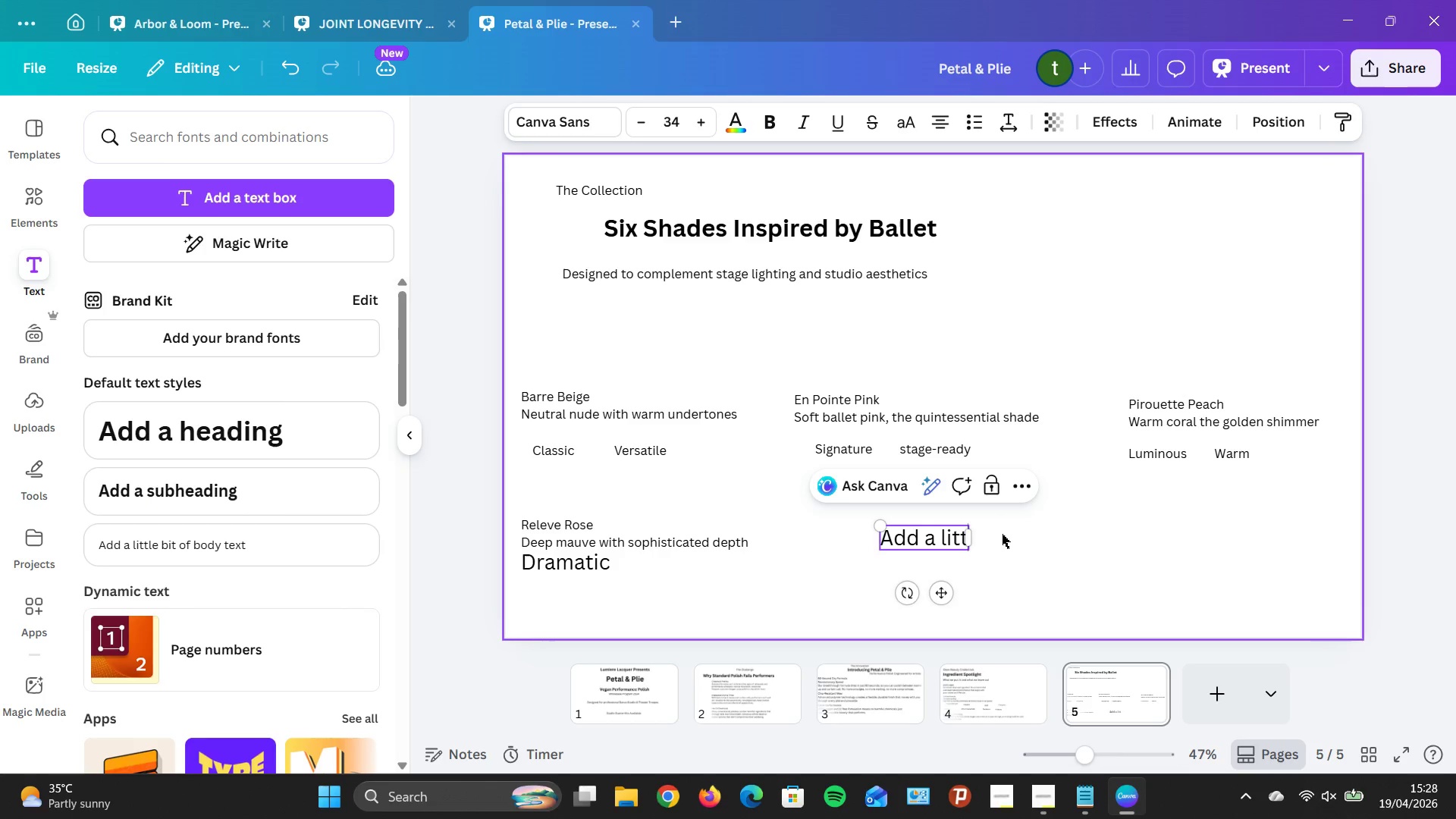 
key(Backspace)
 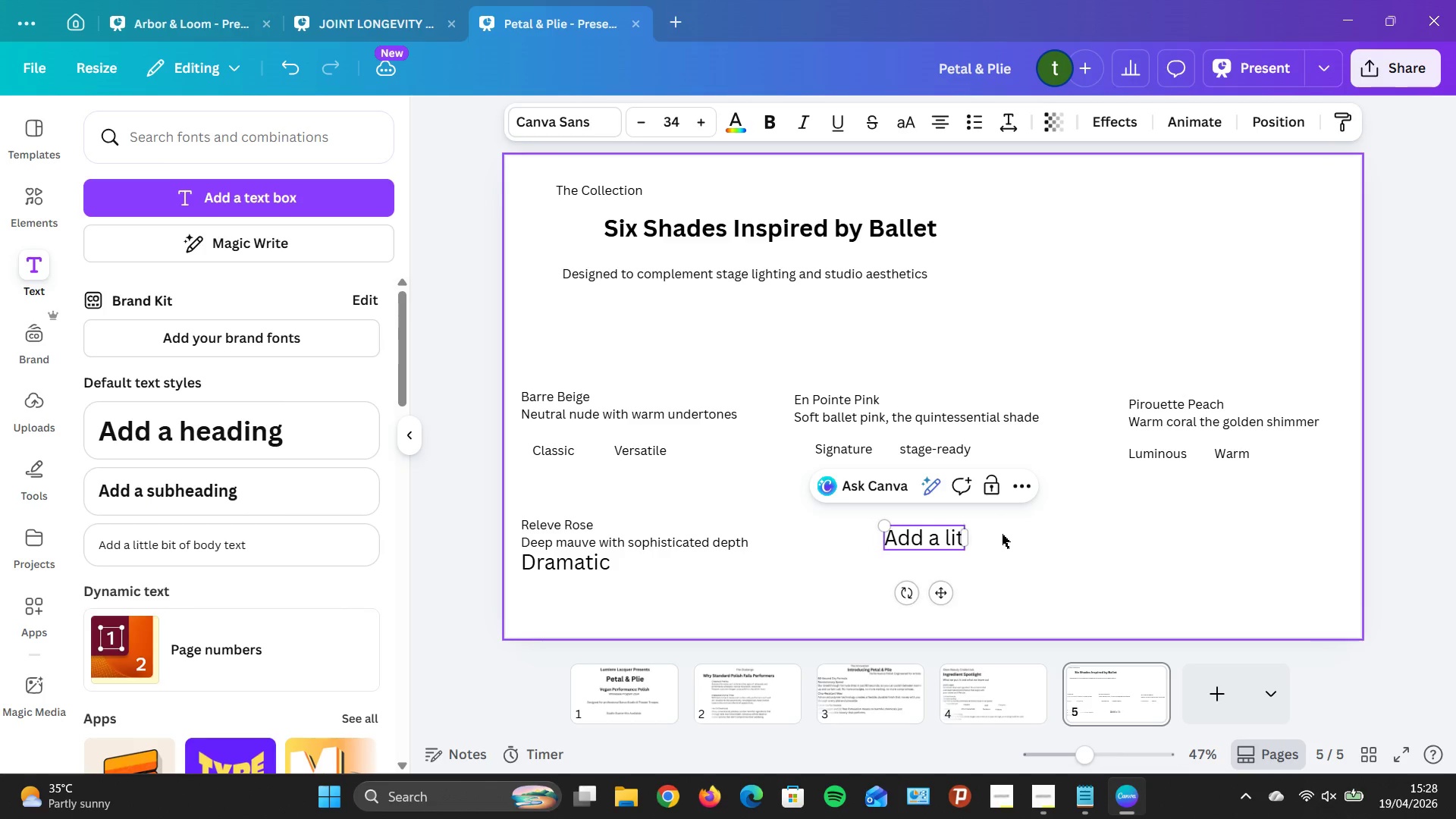 
key(Backspace)
 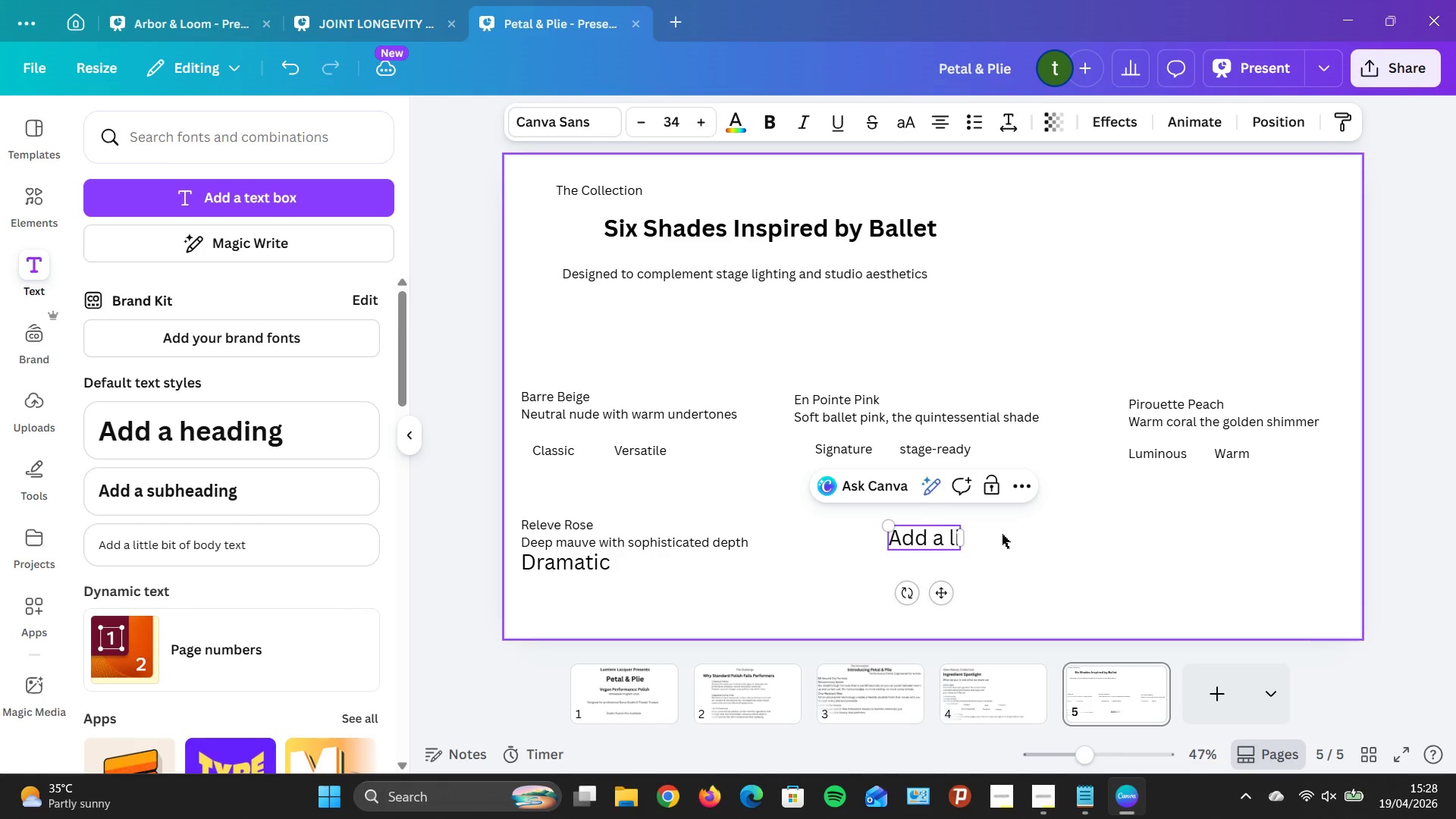 
key(Backspace)
 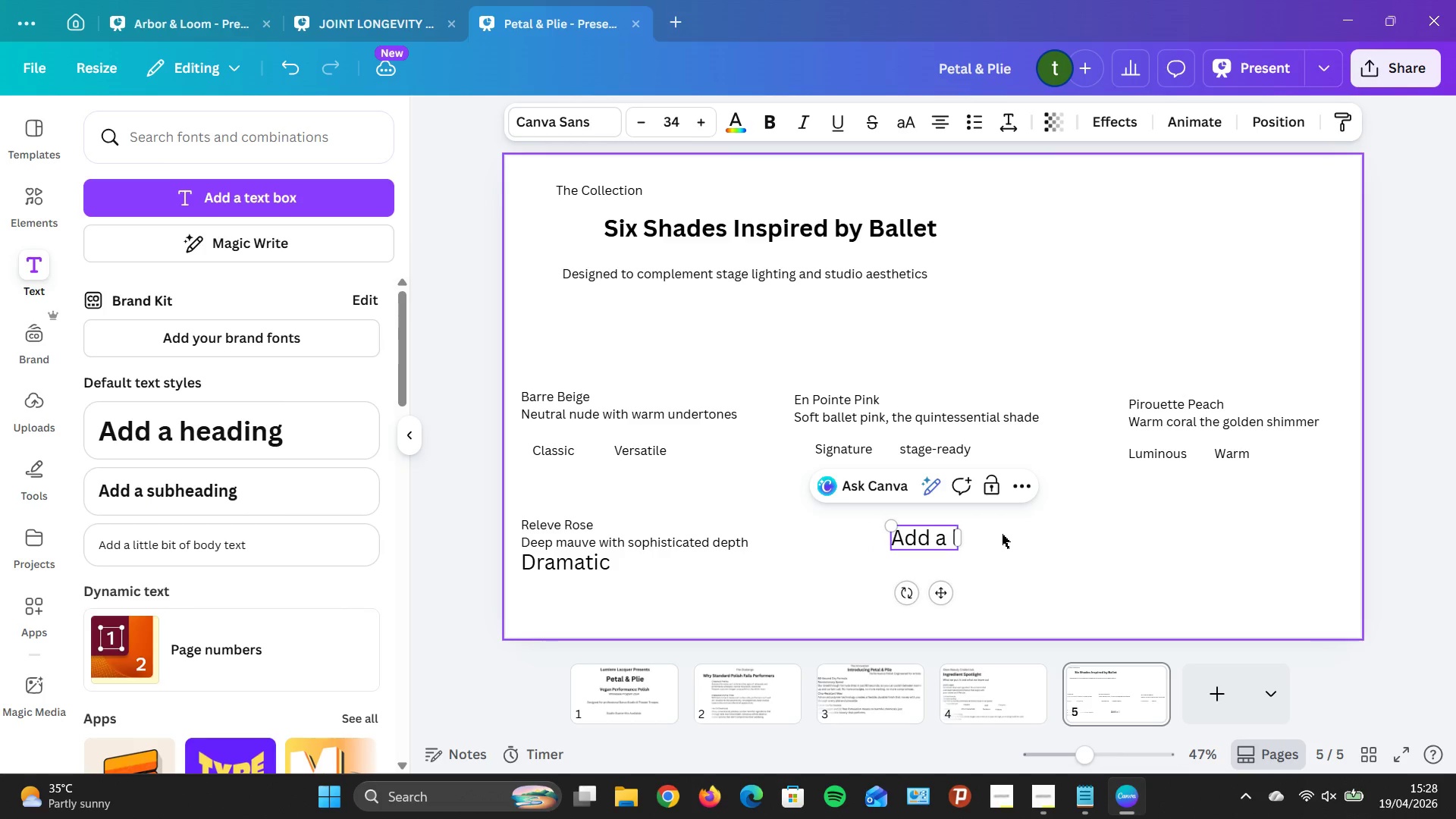 
key(Backspace)
 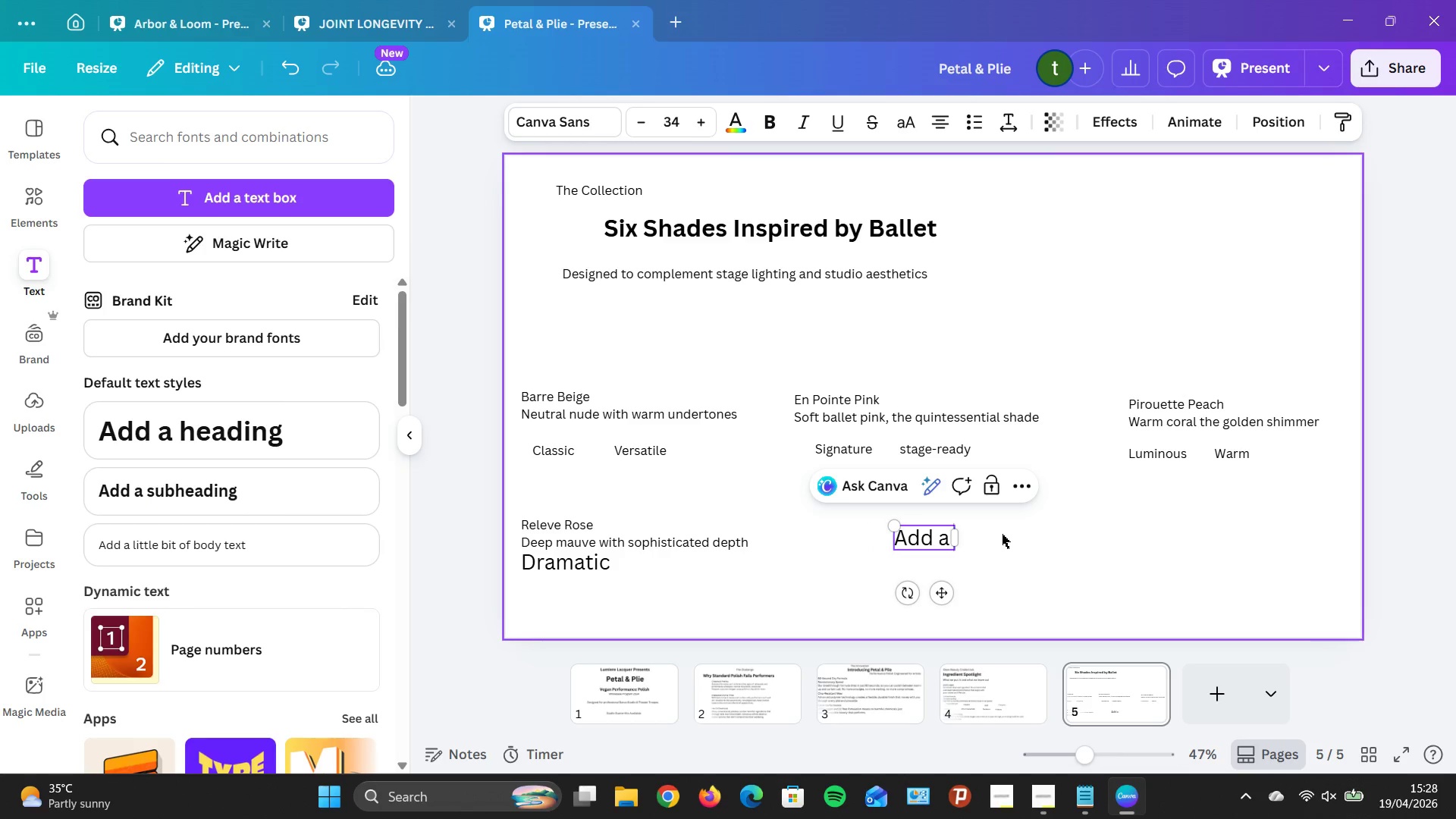 
key(Backspace)
 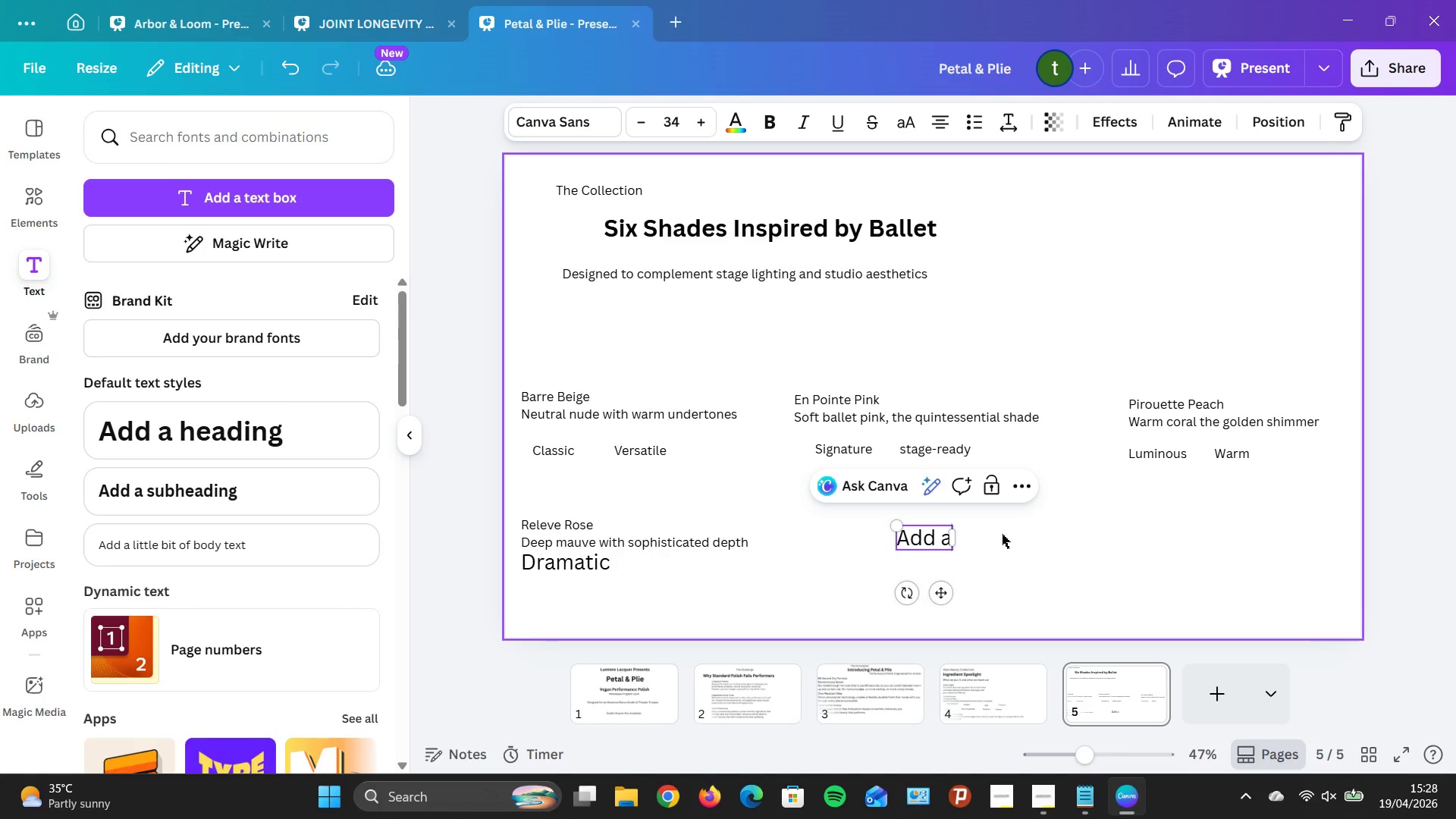 
key(Backspace)
 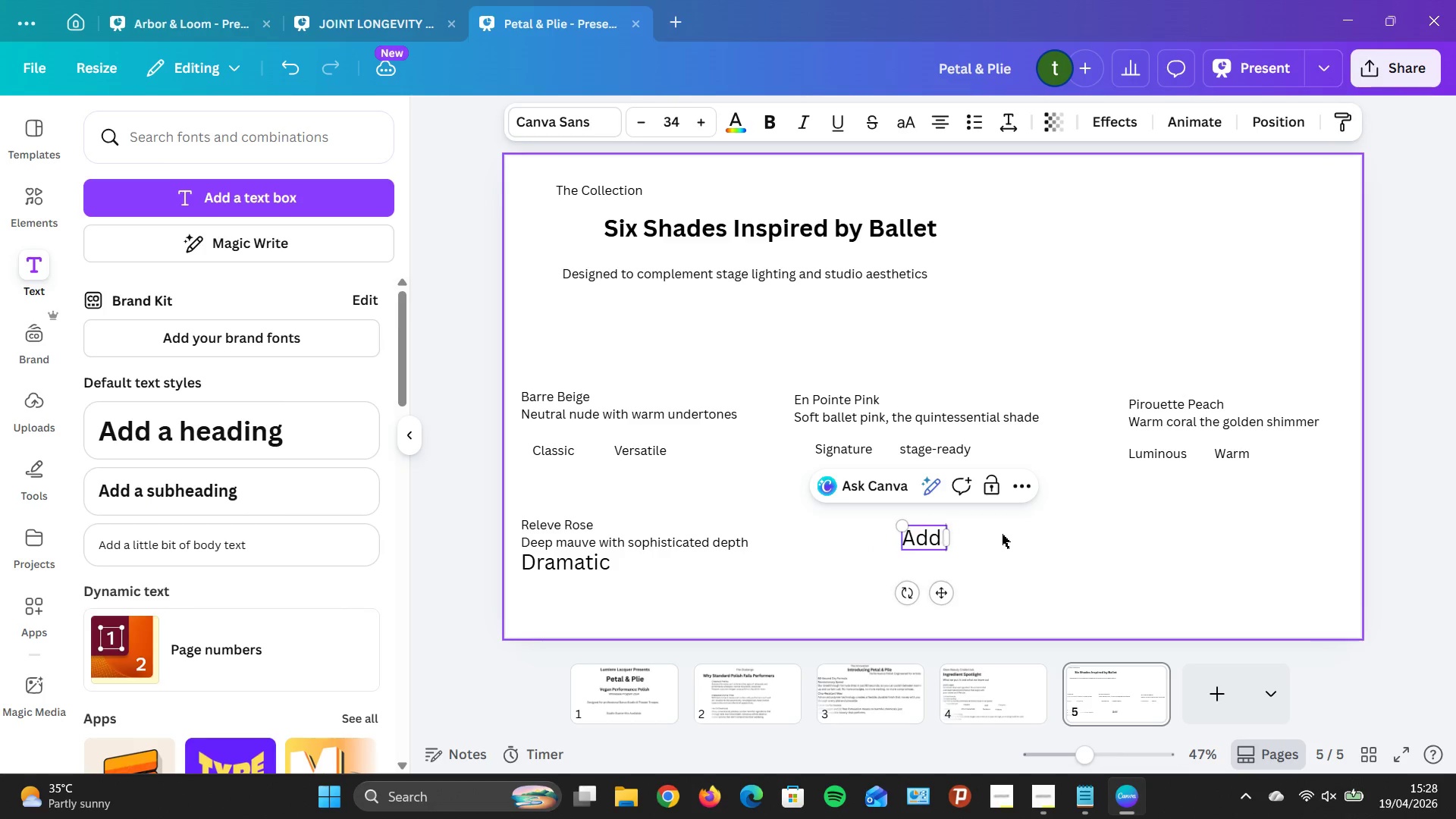 
key(Backspace)
 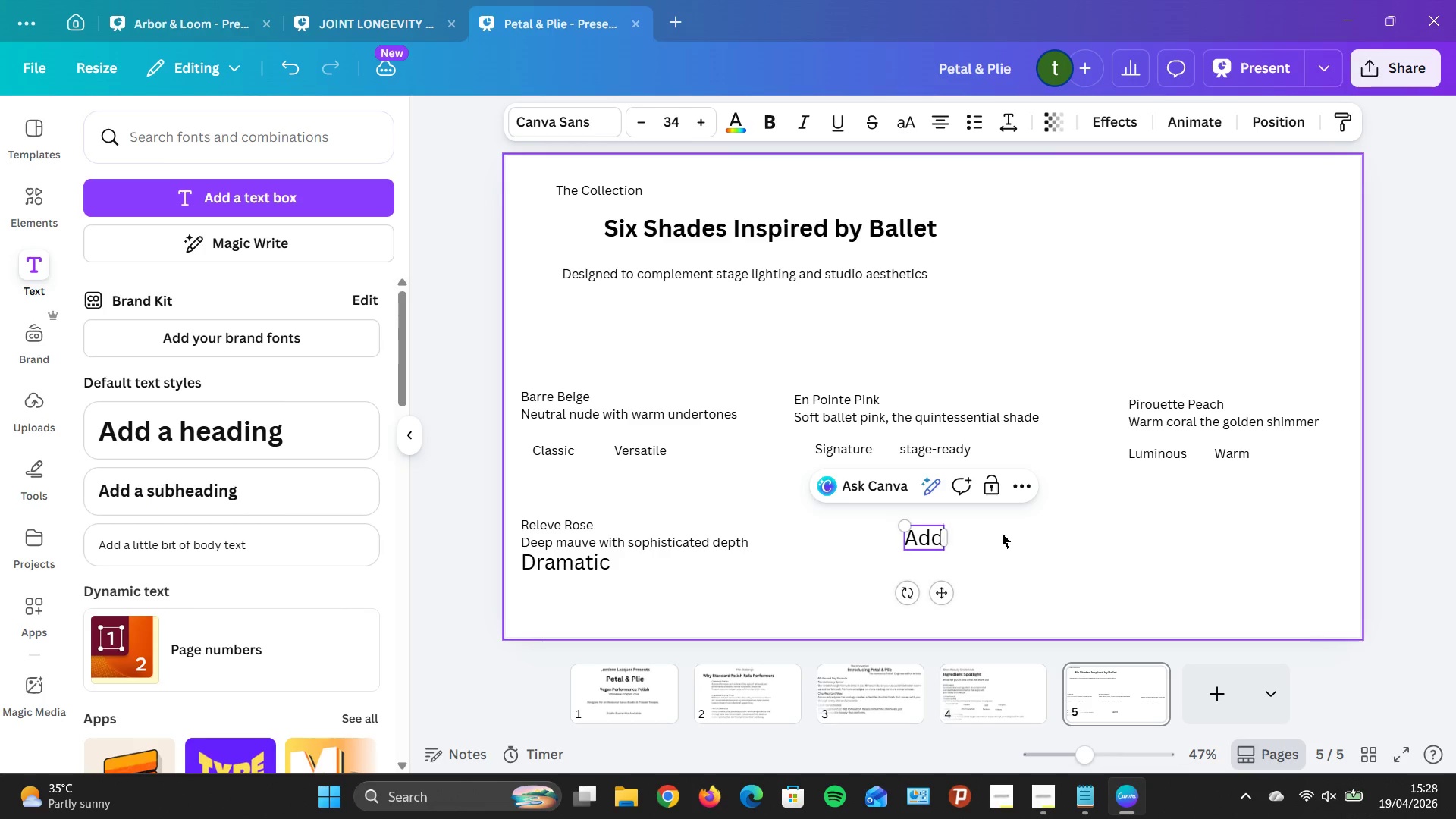 
key(Backspace)
 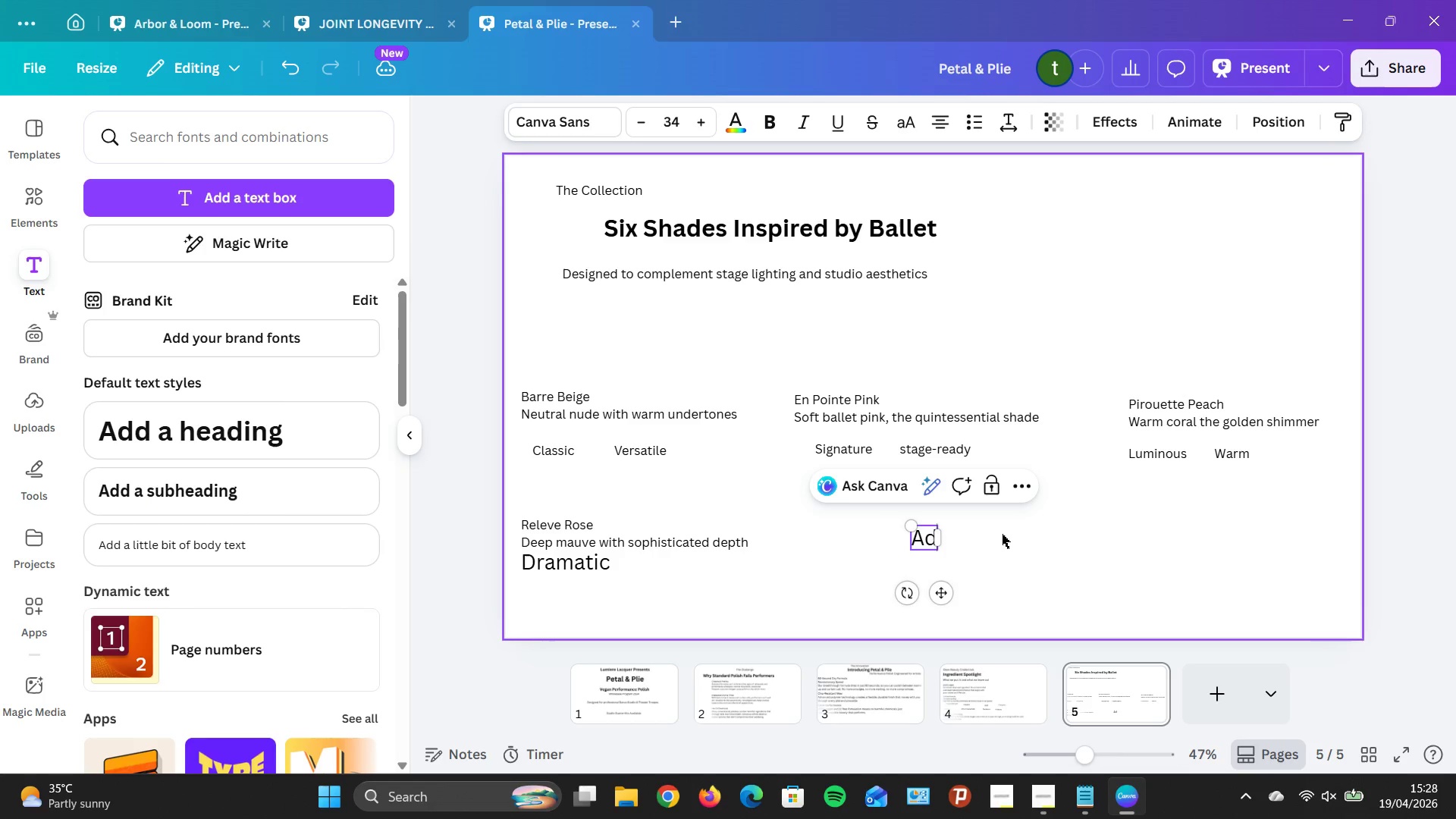 
key(Backspace)
 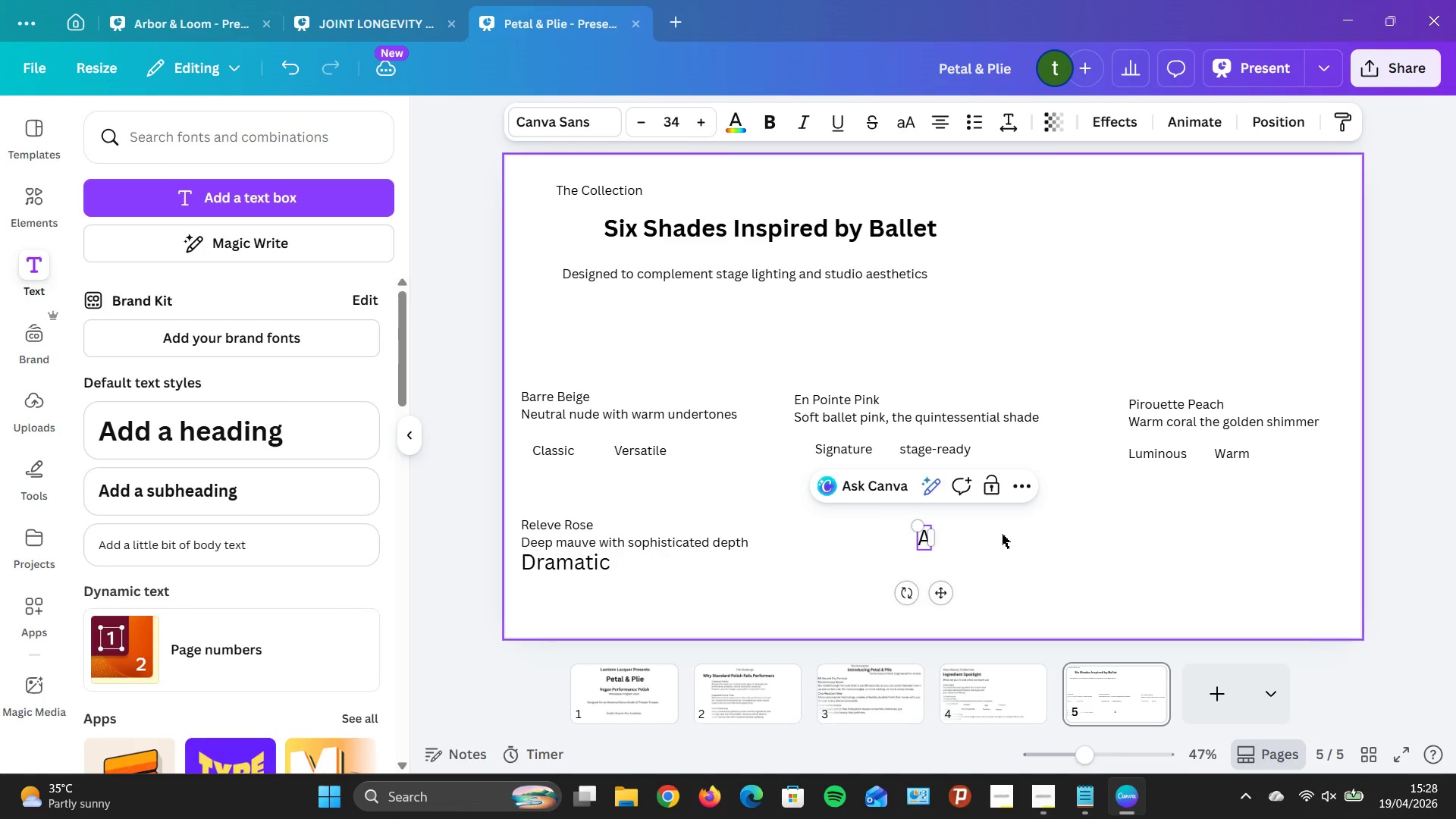 
key(Backspace)
 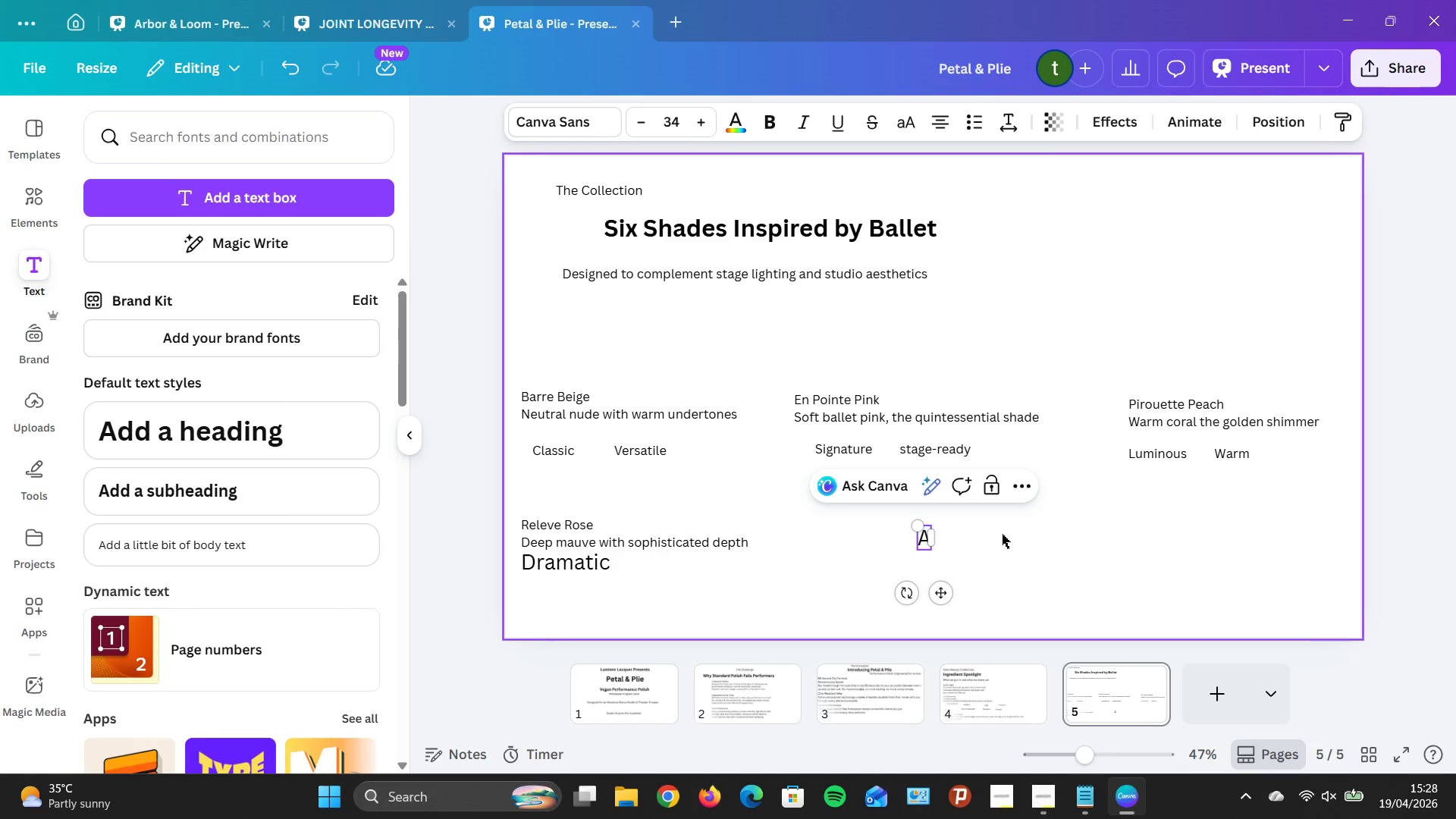 
key(Backspace)
 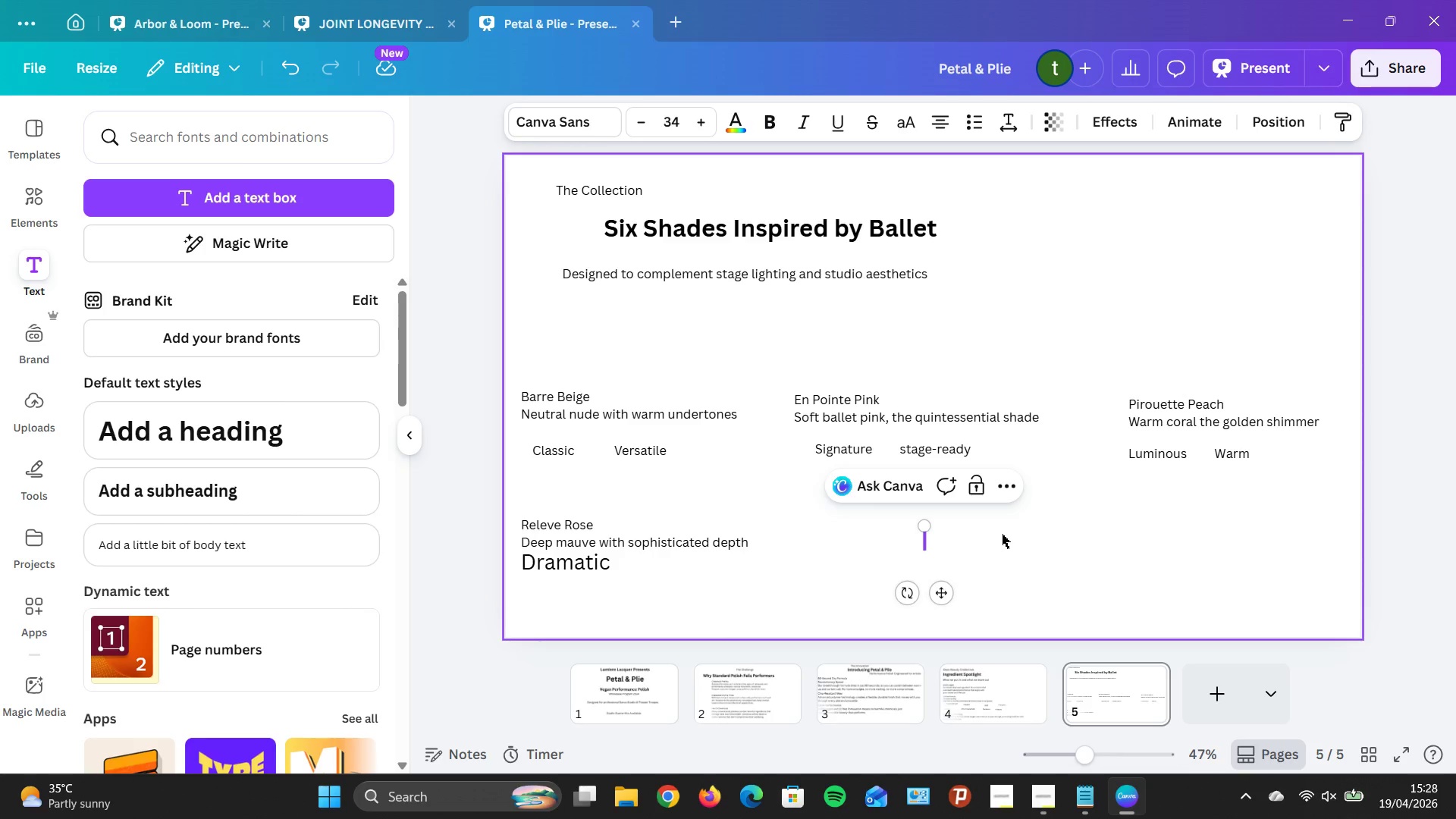 
wait(11.12)
 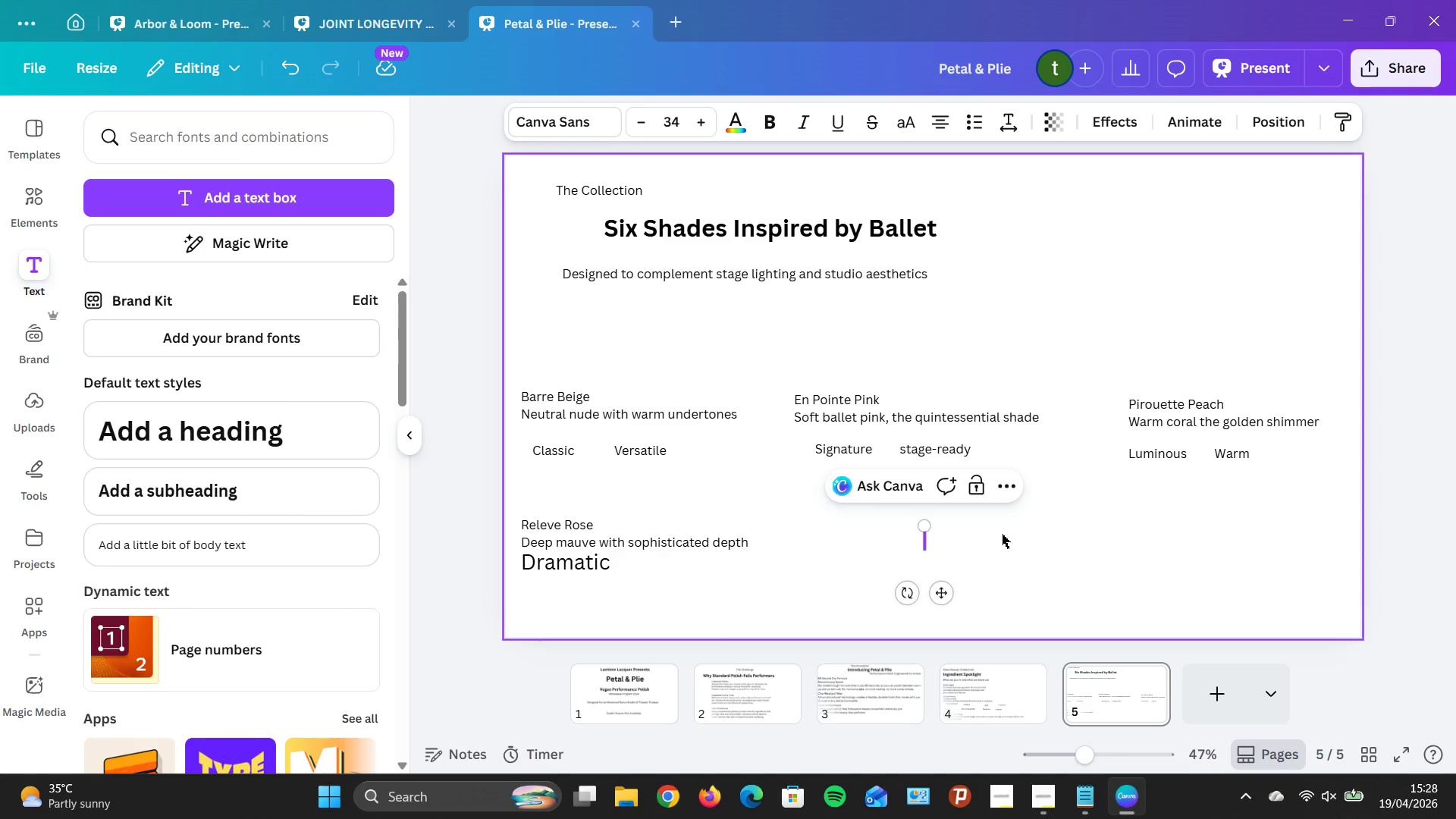 
type(Arab)
 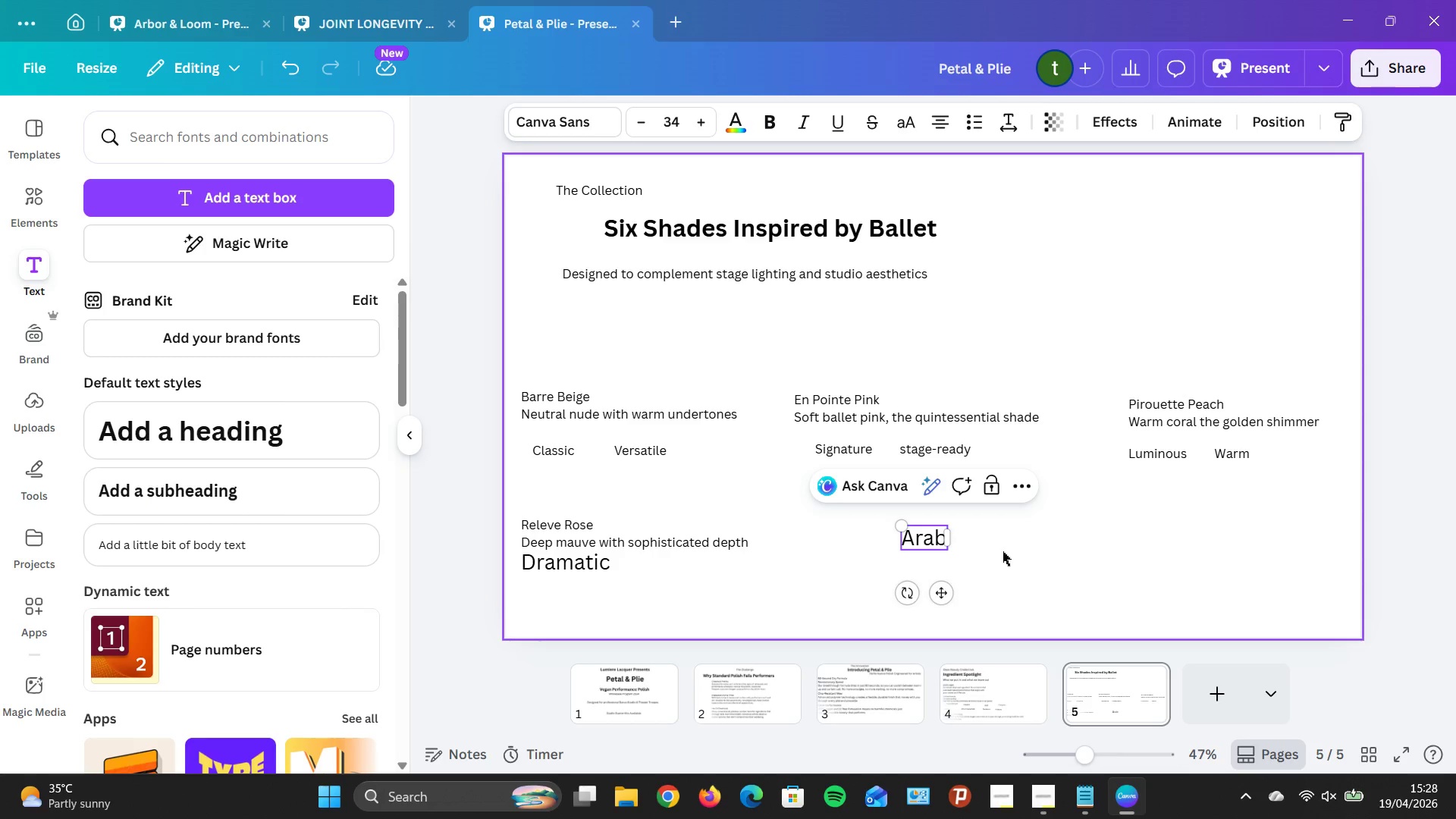 
wait(6.81)
 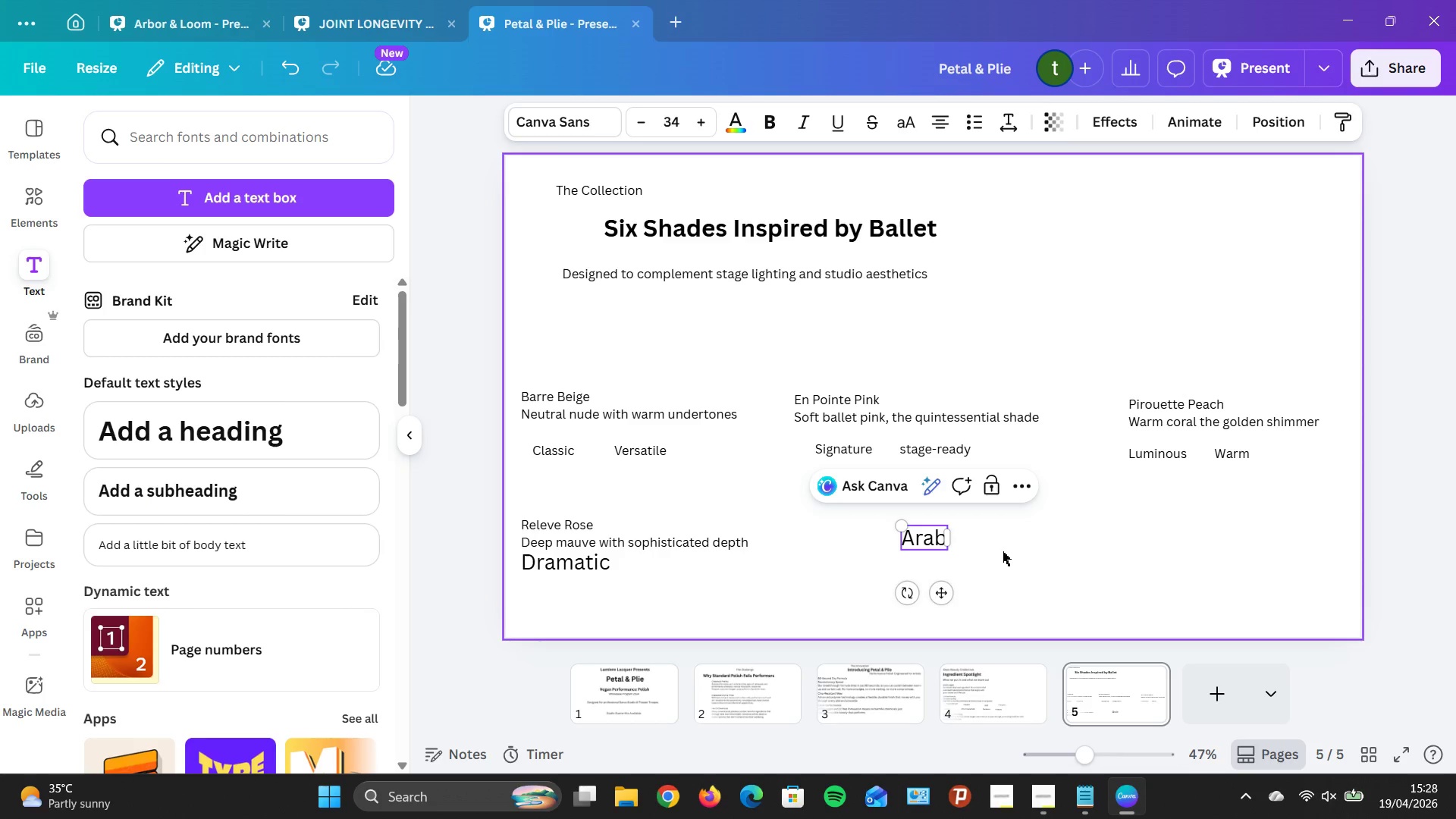 
type(esque Aubergine )
 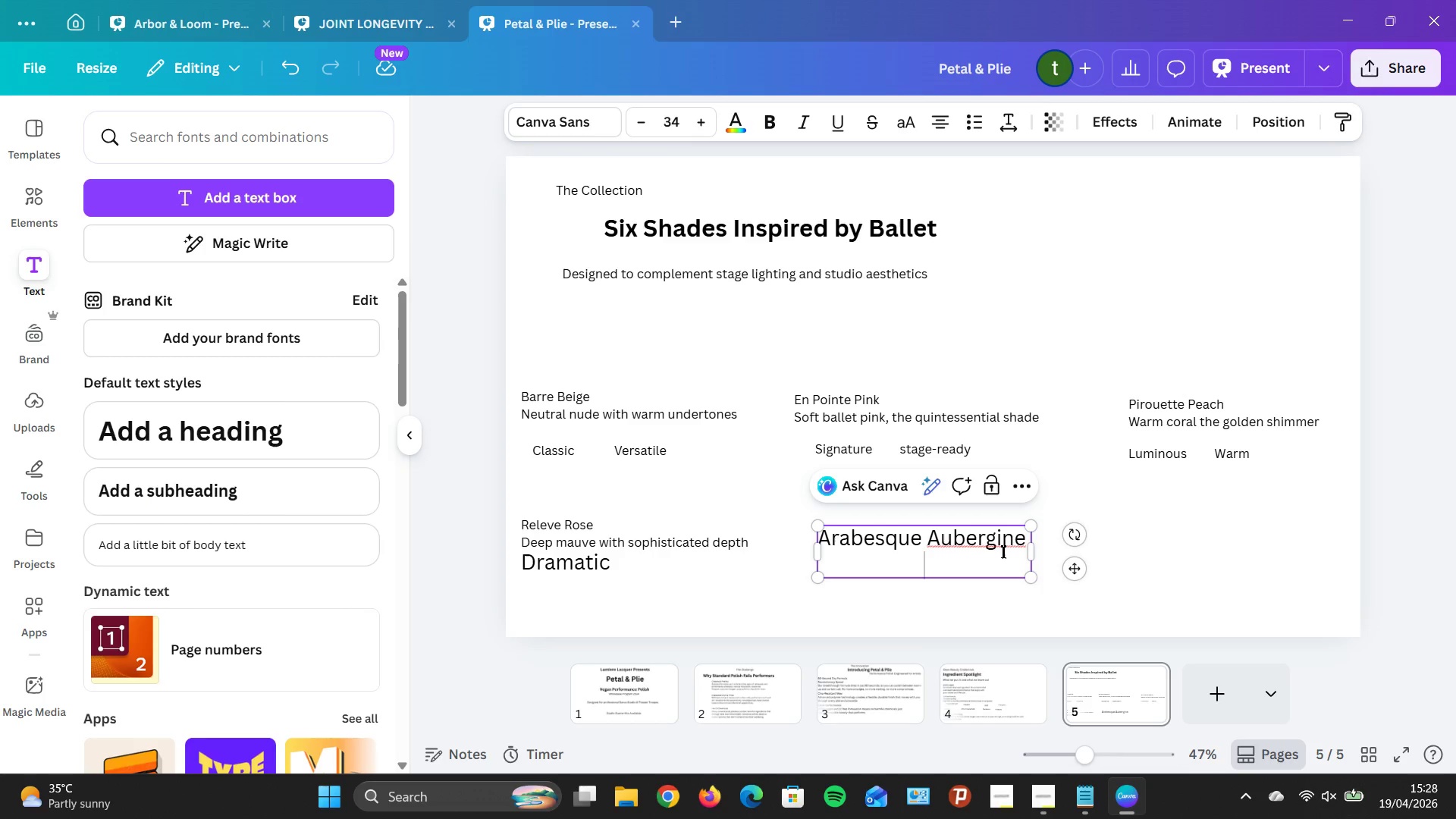 
key(Enter)
 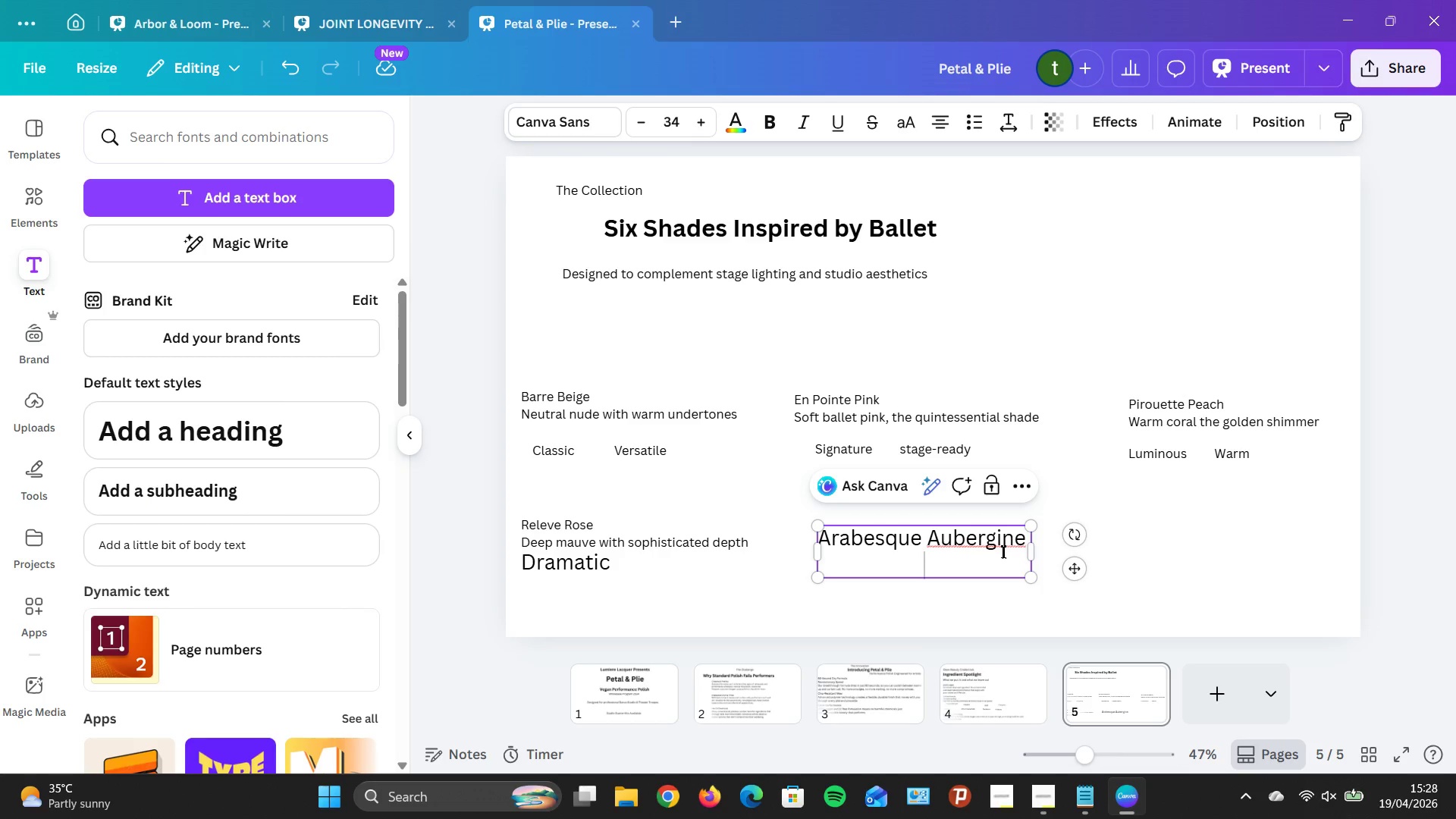 
type(rISH)
key(Backspace)
key(Backspace)
key(Backspace)
key(Backspace)
type(Ris )
key(Backspace)
key(Backspace)
 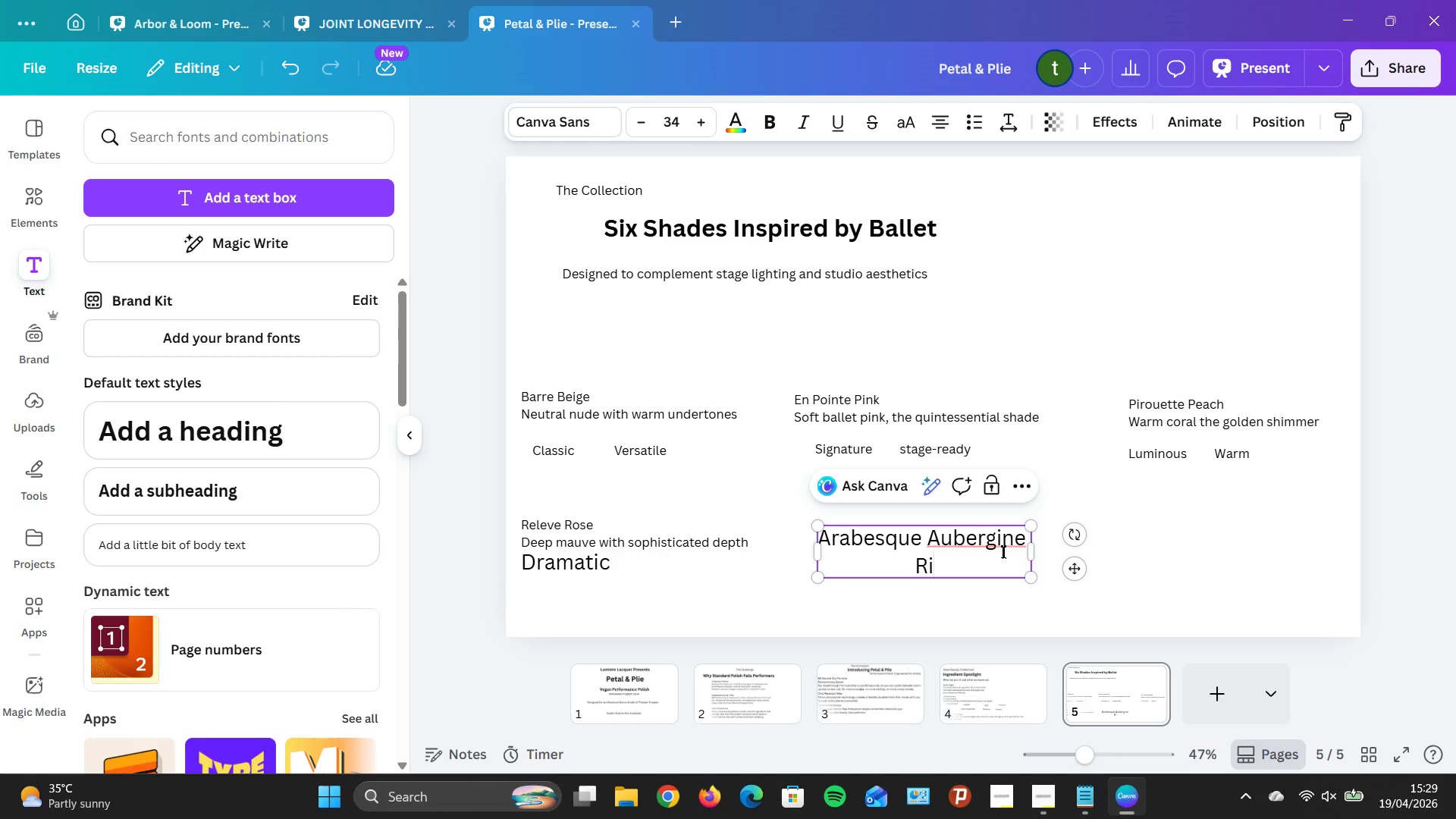 
type(ch pluu)
key(Backspace)
type(m for bold pa)
key(Backspace)
type(erformance)
 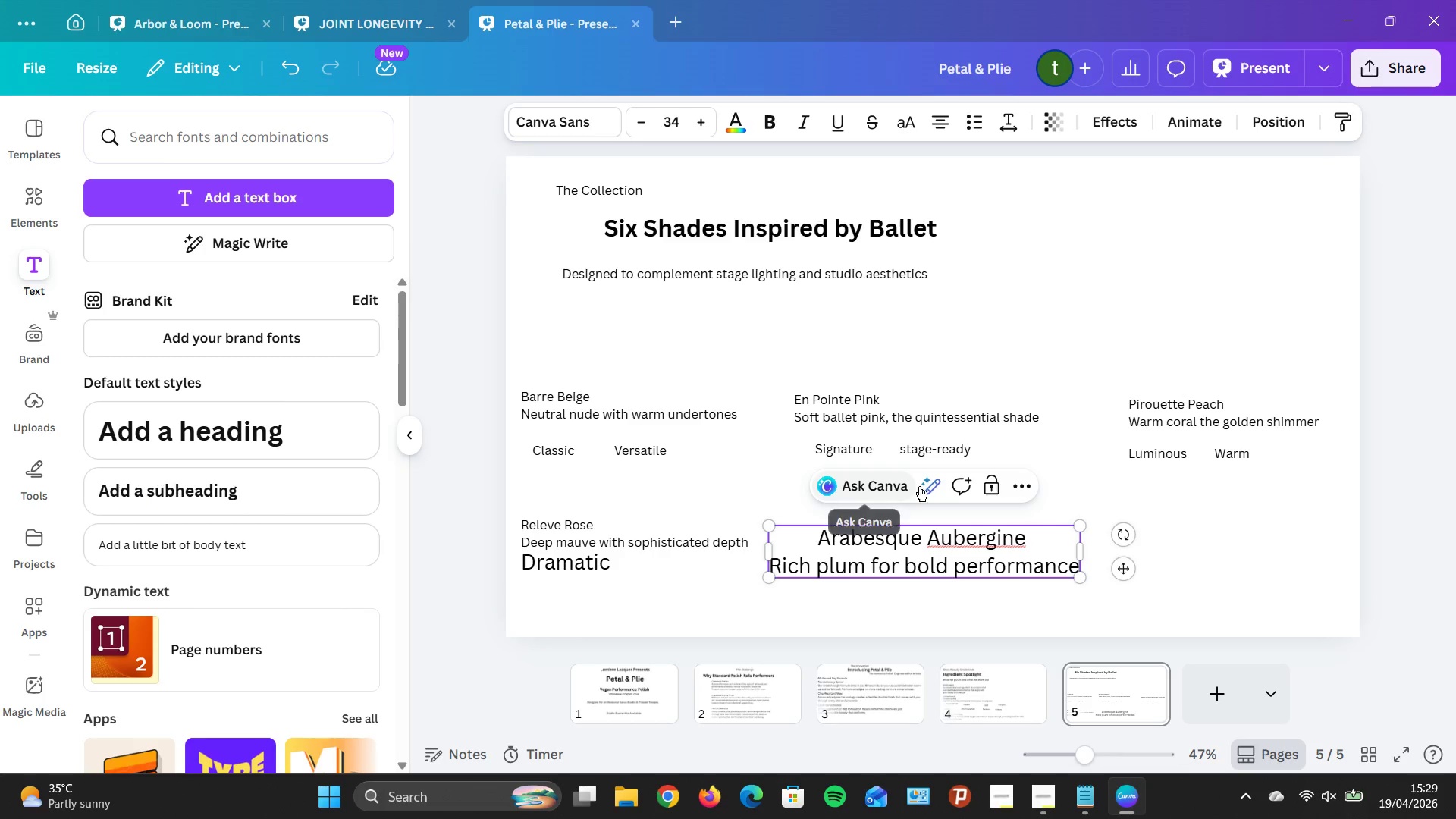 
wait(14.81)
 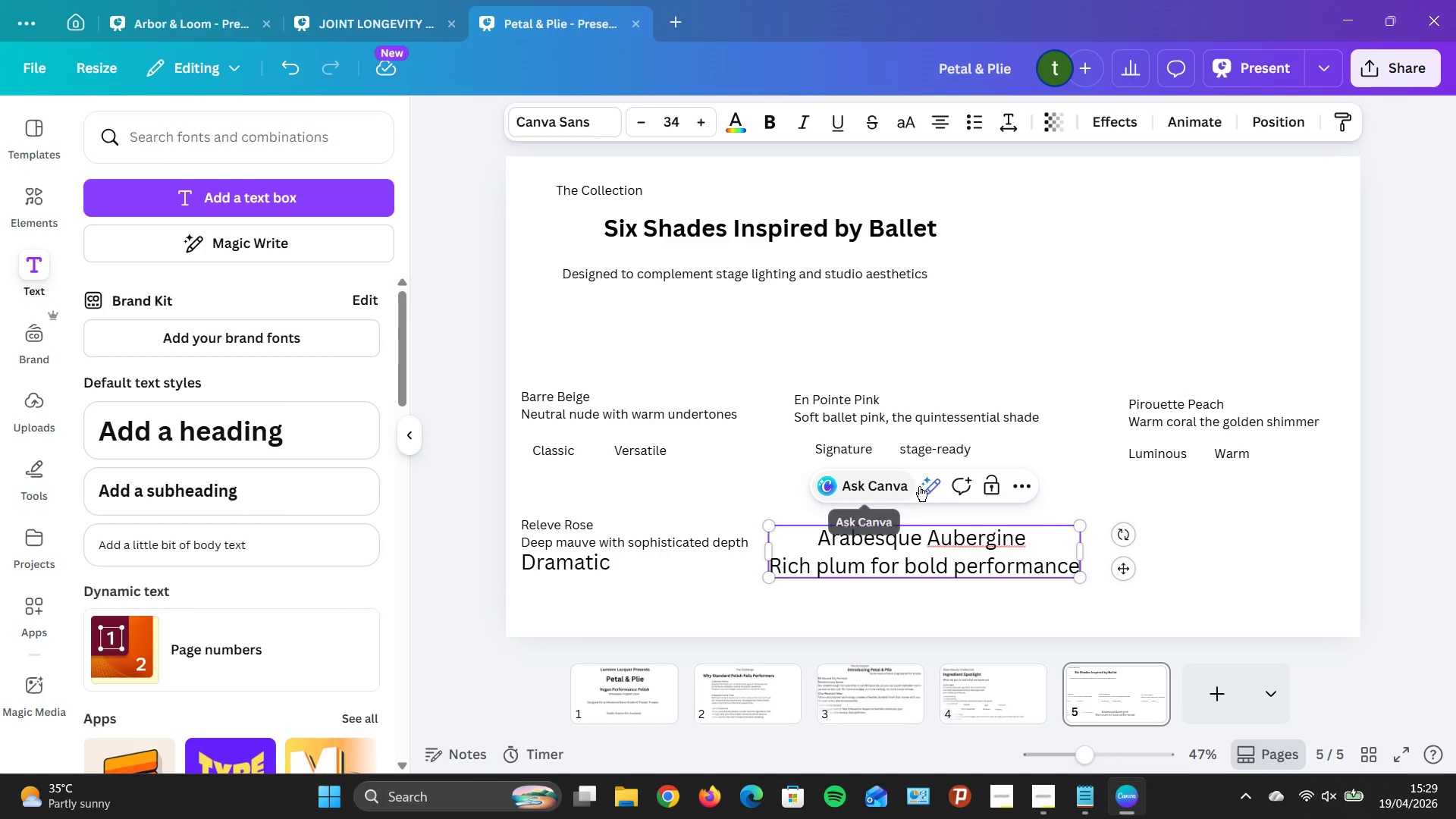 
left_click([819, 550])
 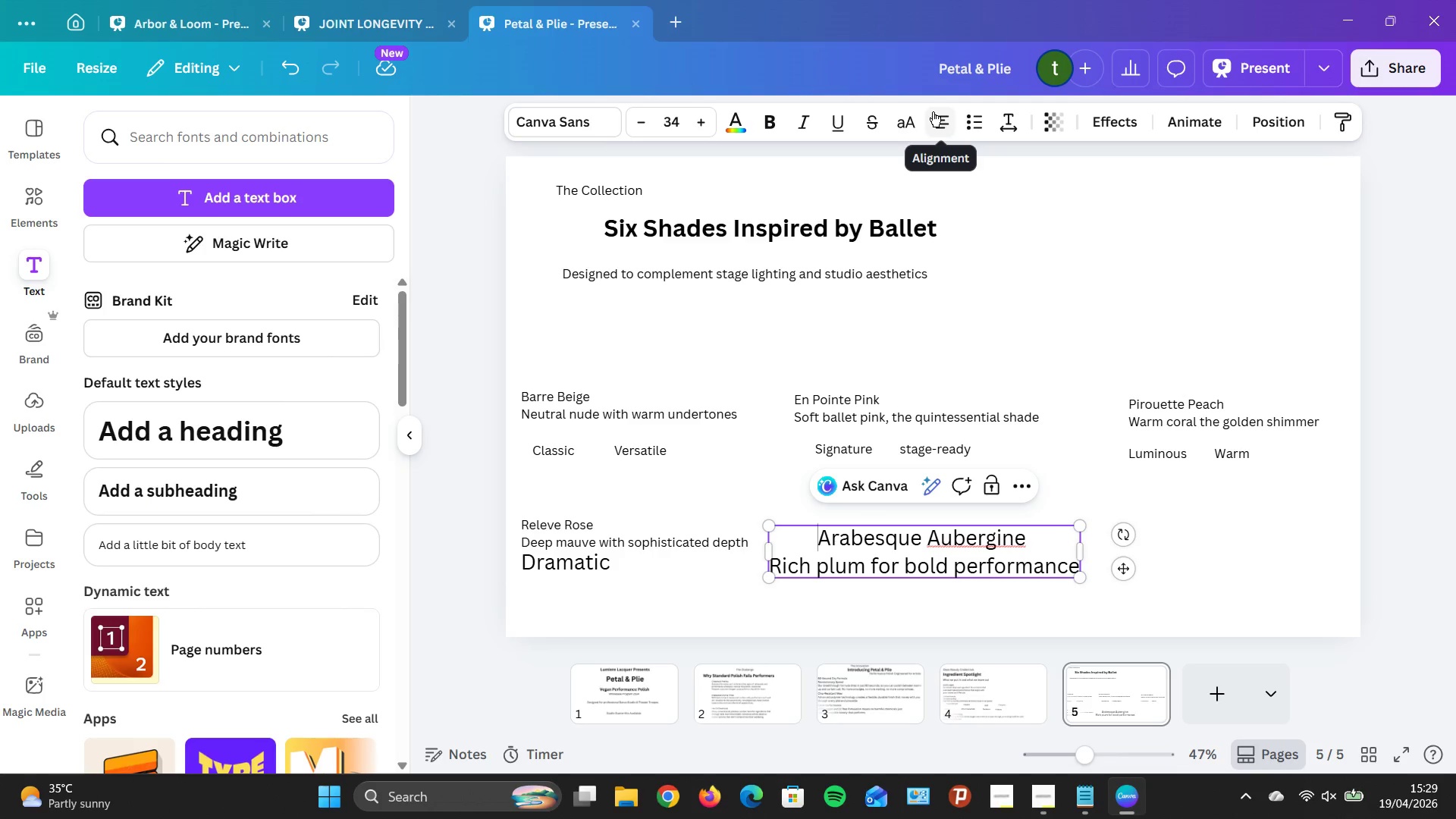 
left_click([934, 111])
 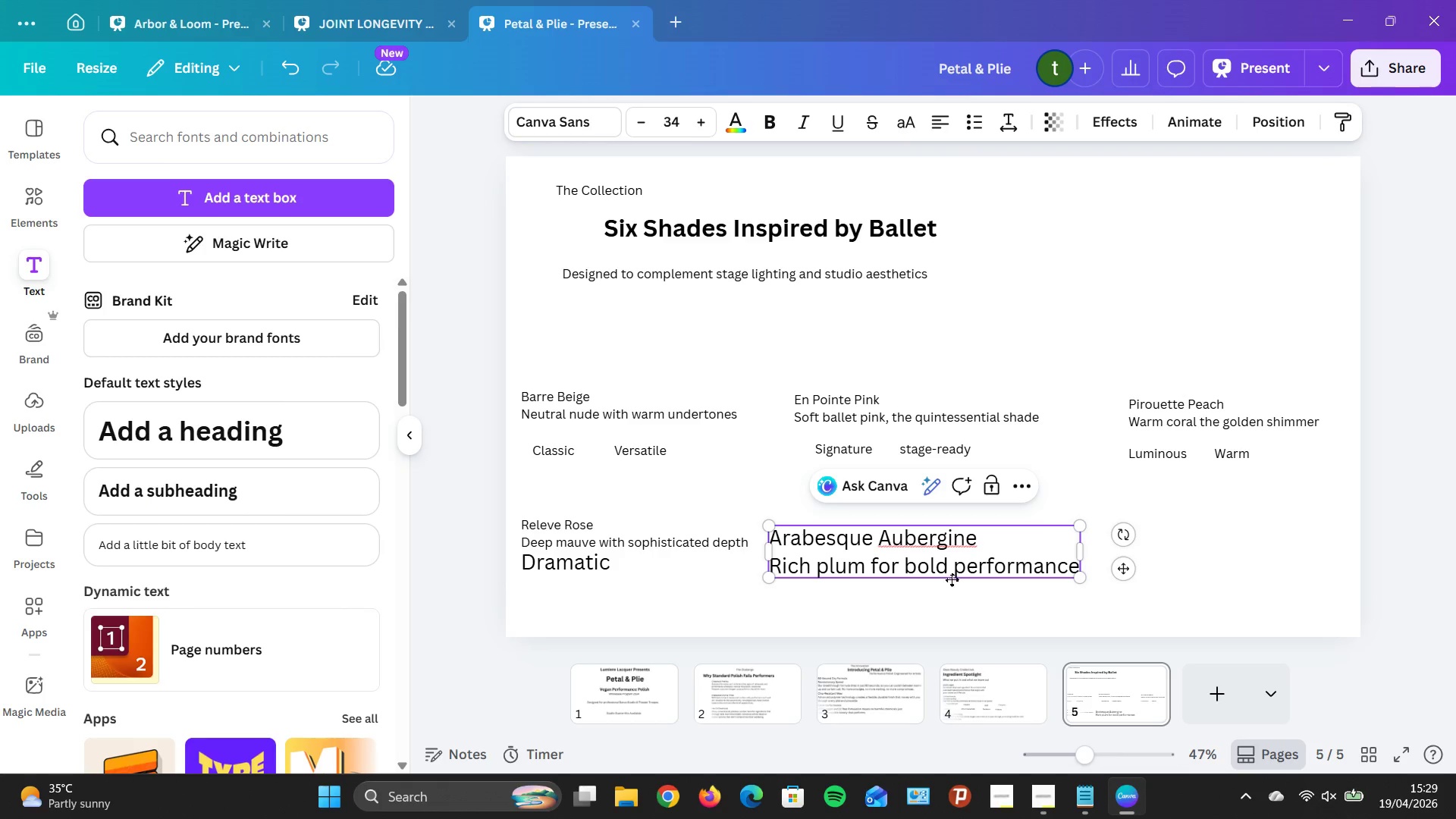 
left_click([954, 571])
 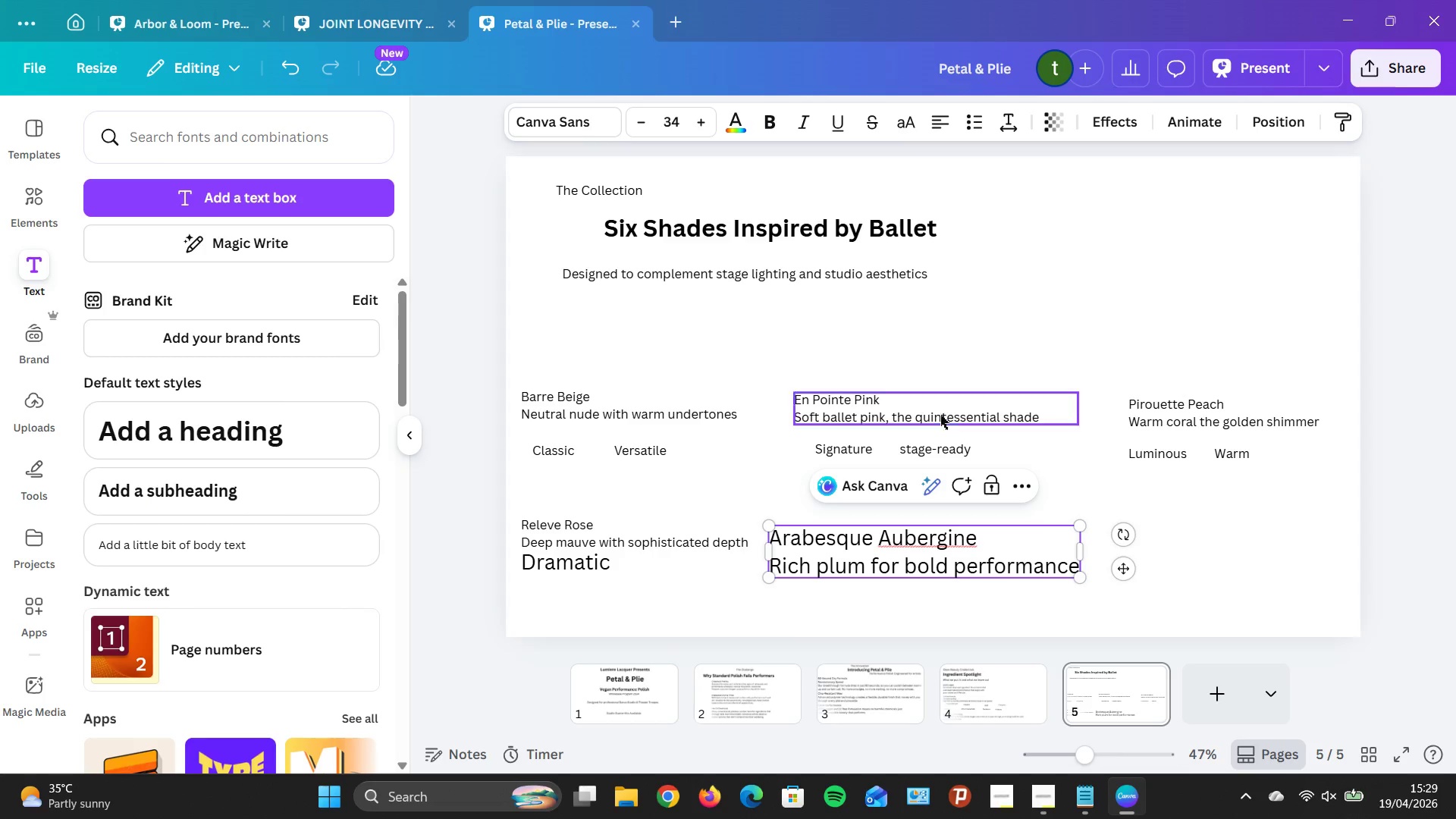 
left_click([963, 605])
 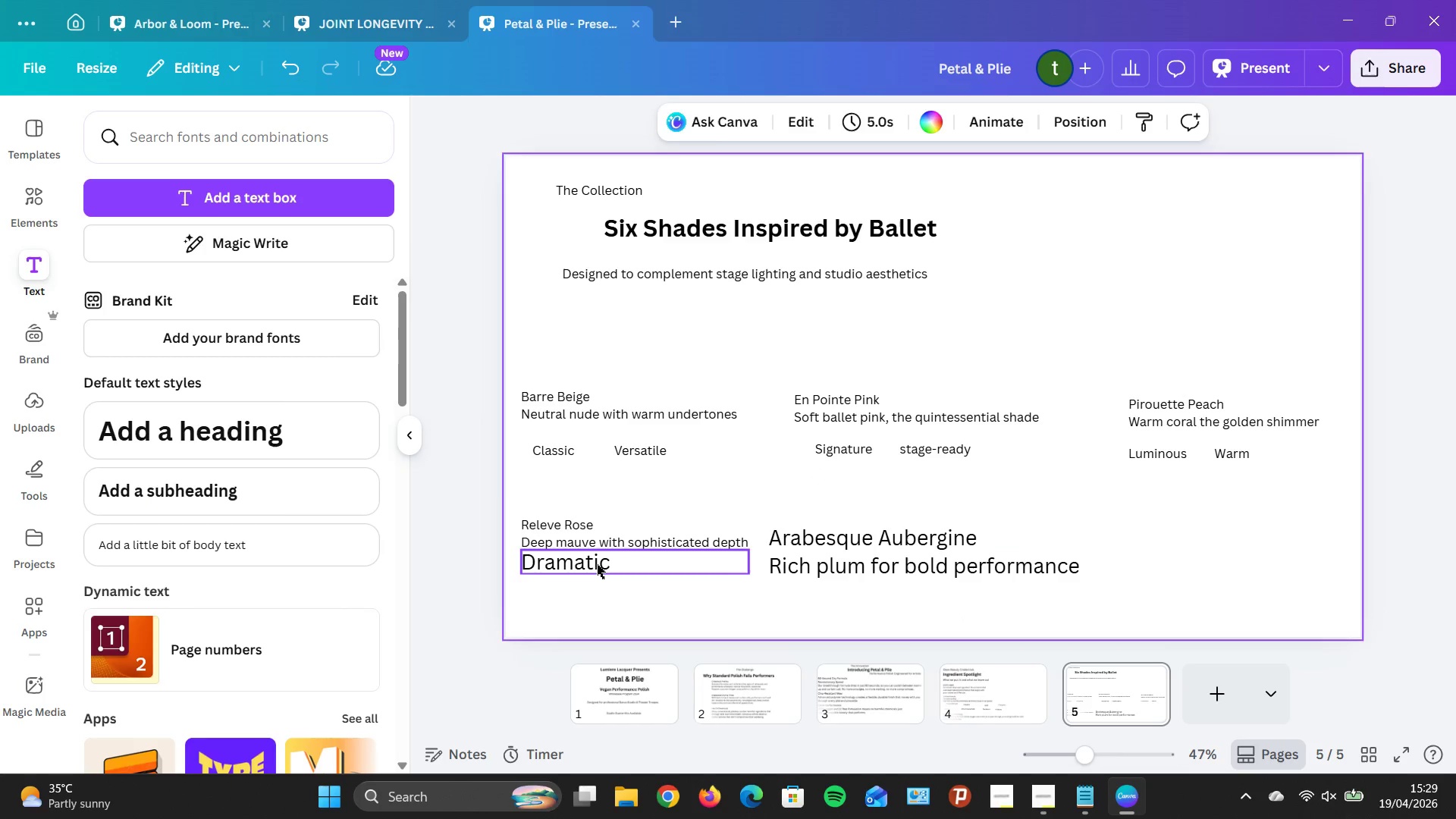 
double_click([597, 564])
 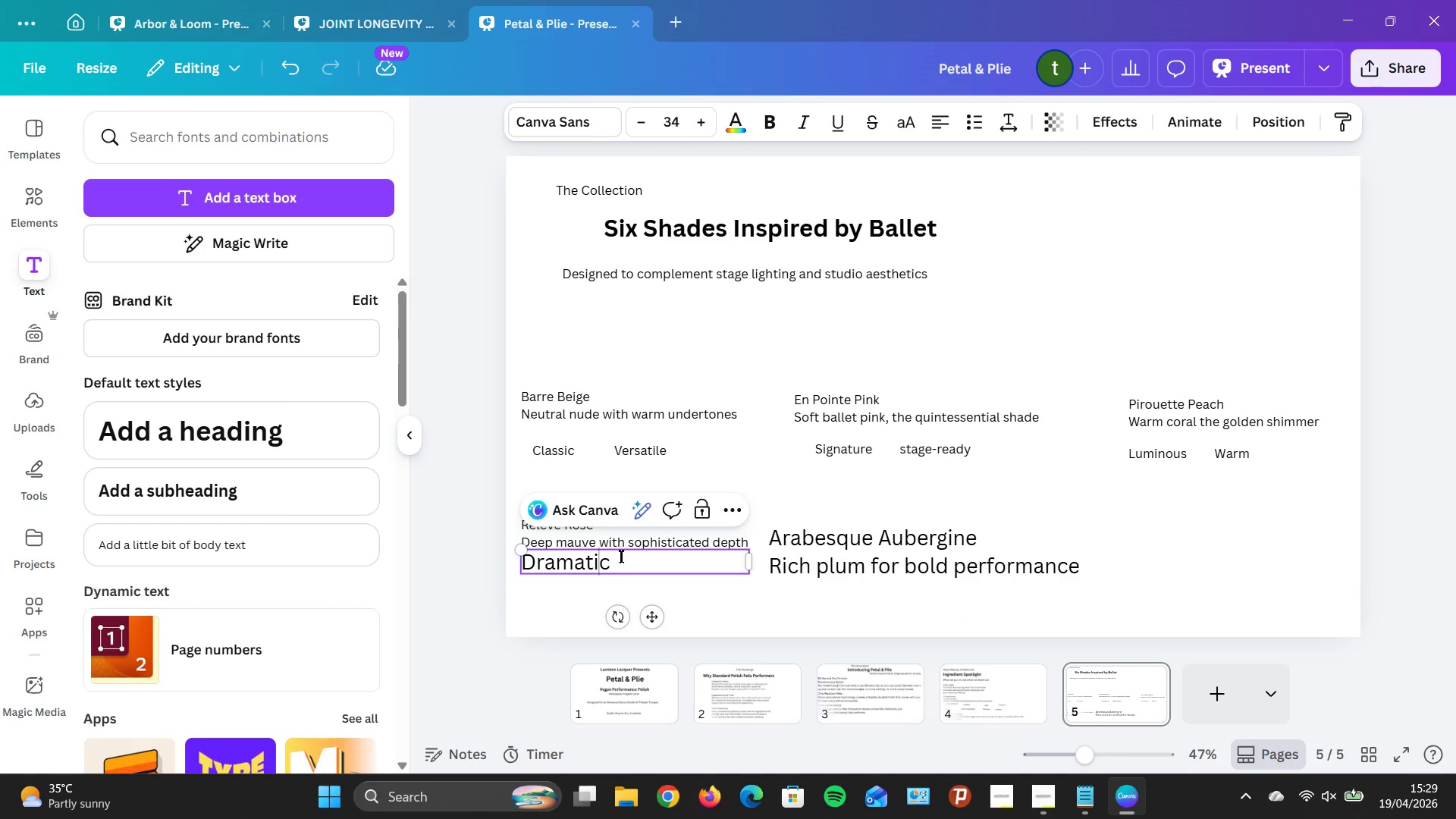 
left_click([620, 556])
 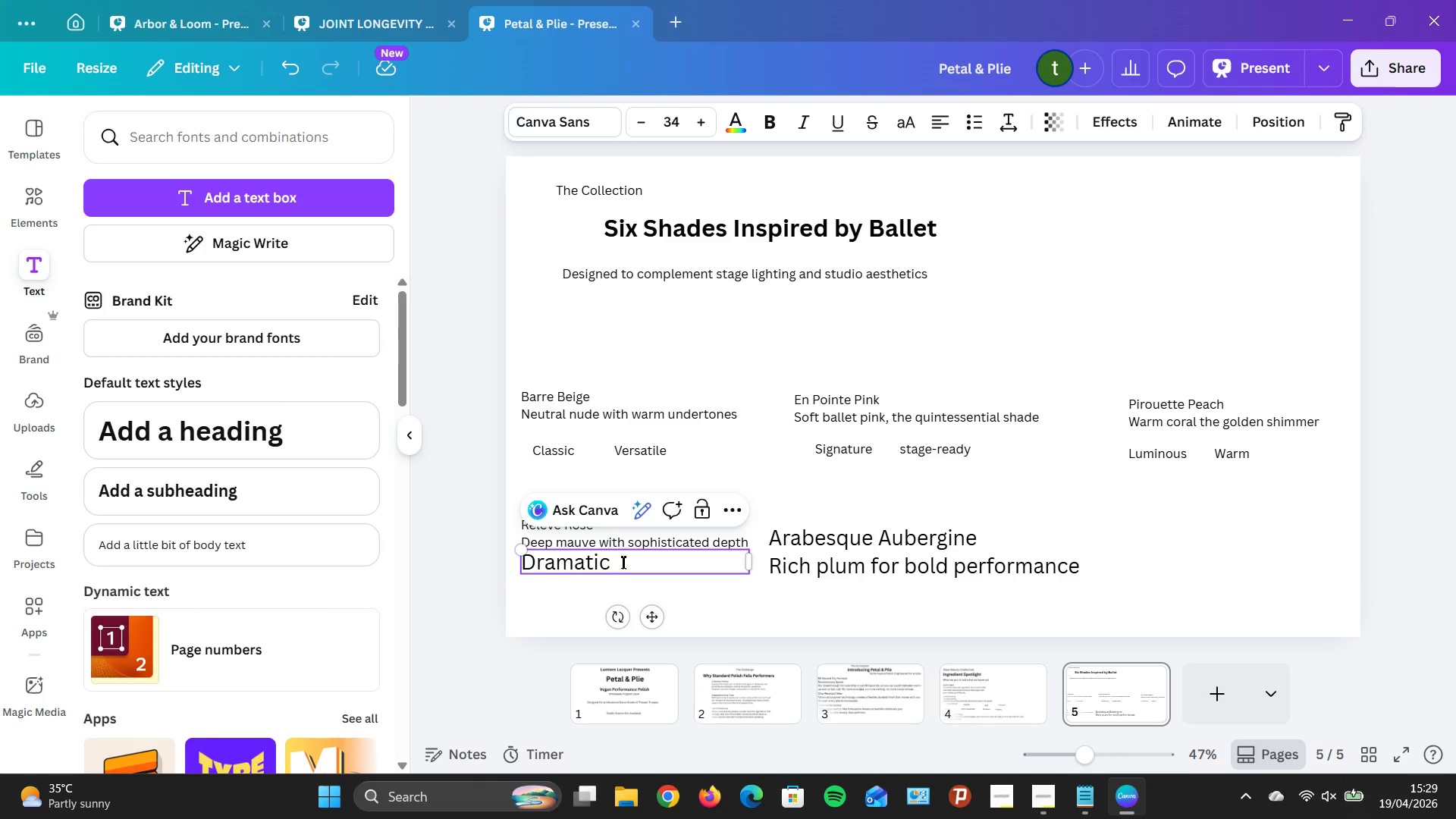 
type( Evening)
 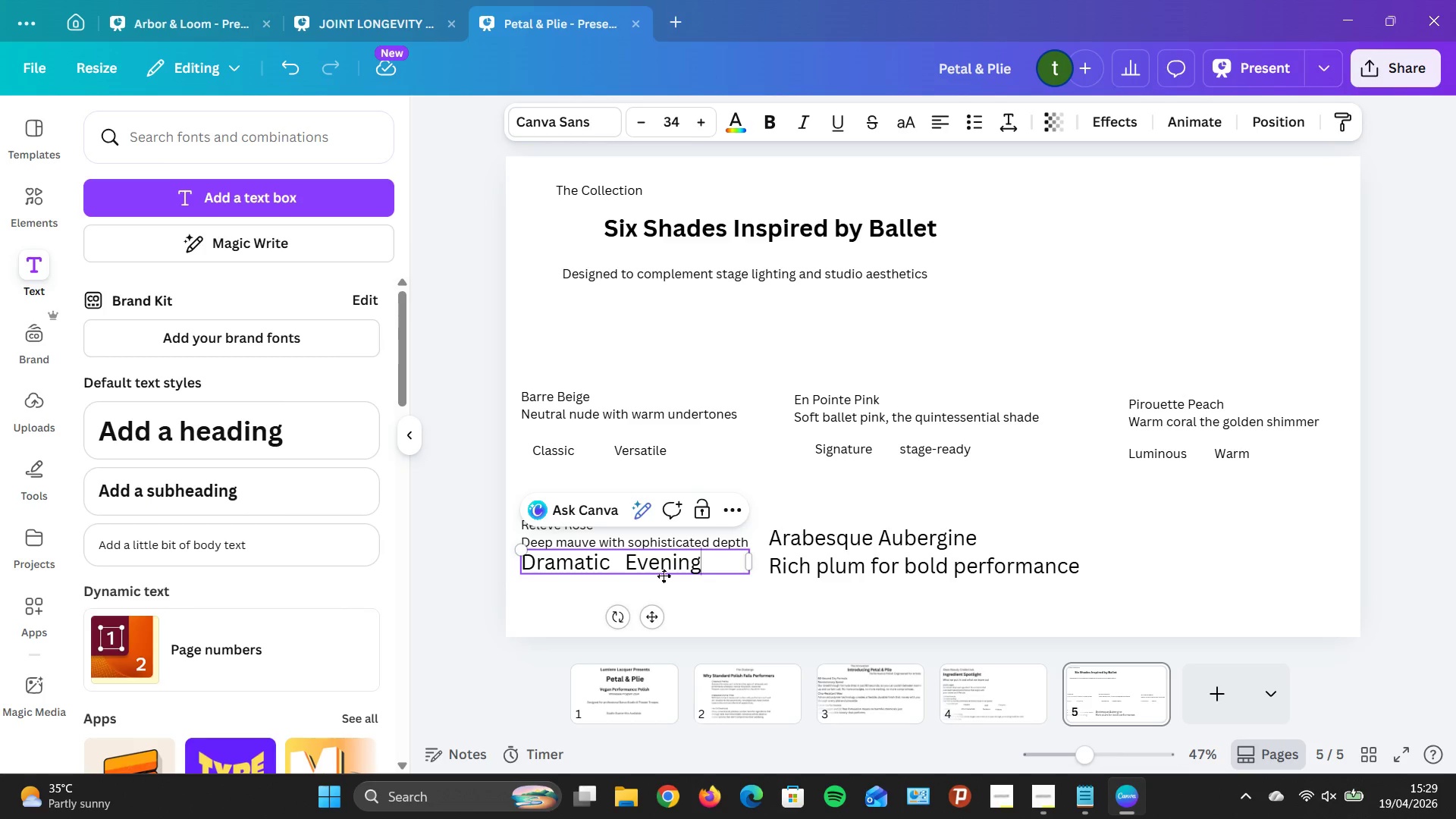 
wait(9.41)
 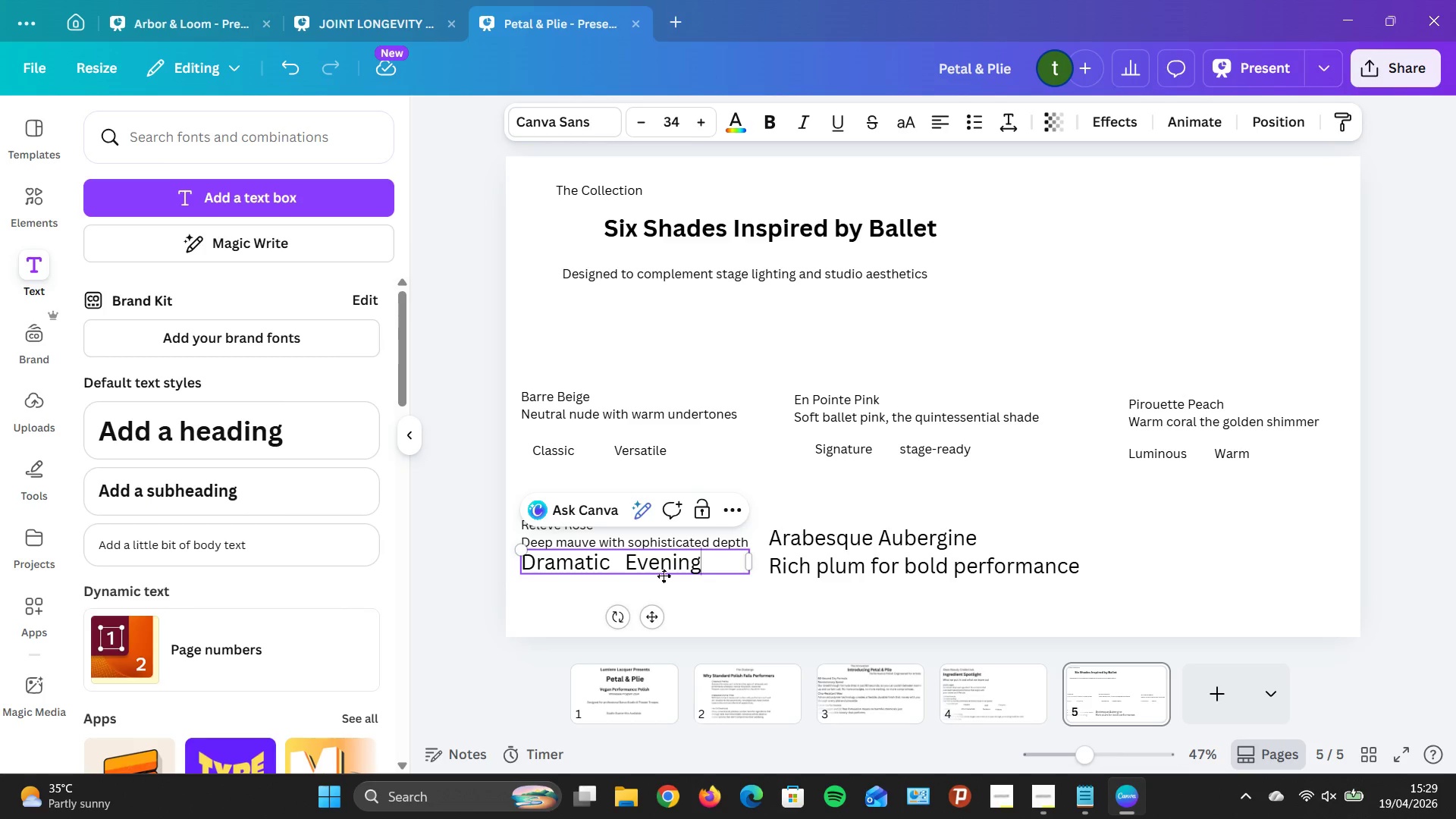 
left_click([1156, 542])
 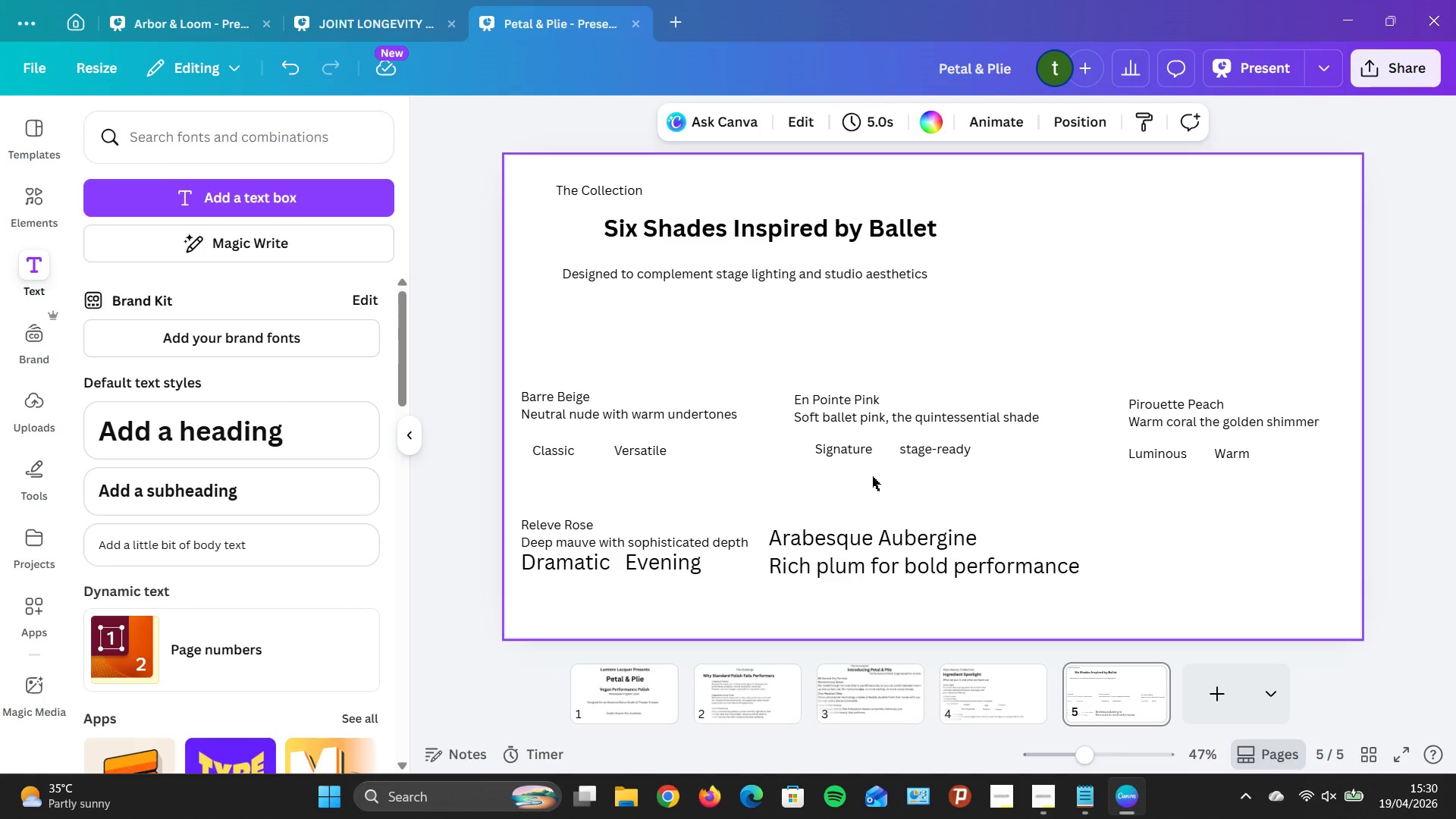 
wait(17.69)
 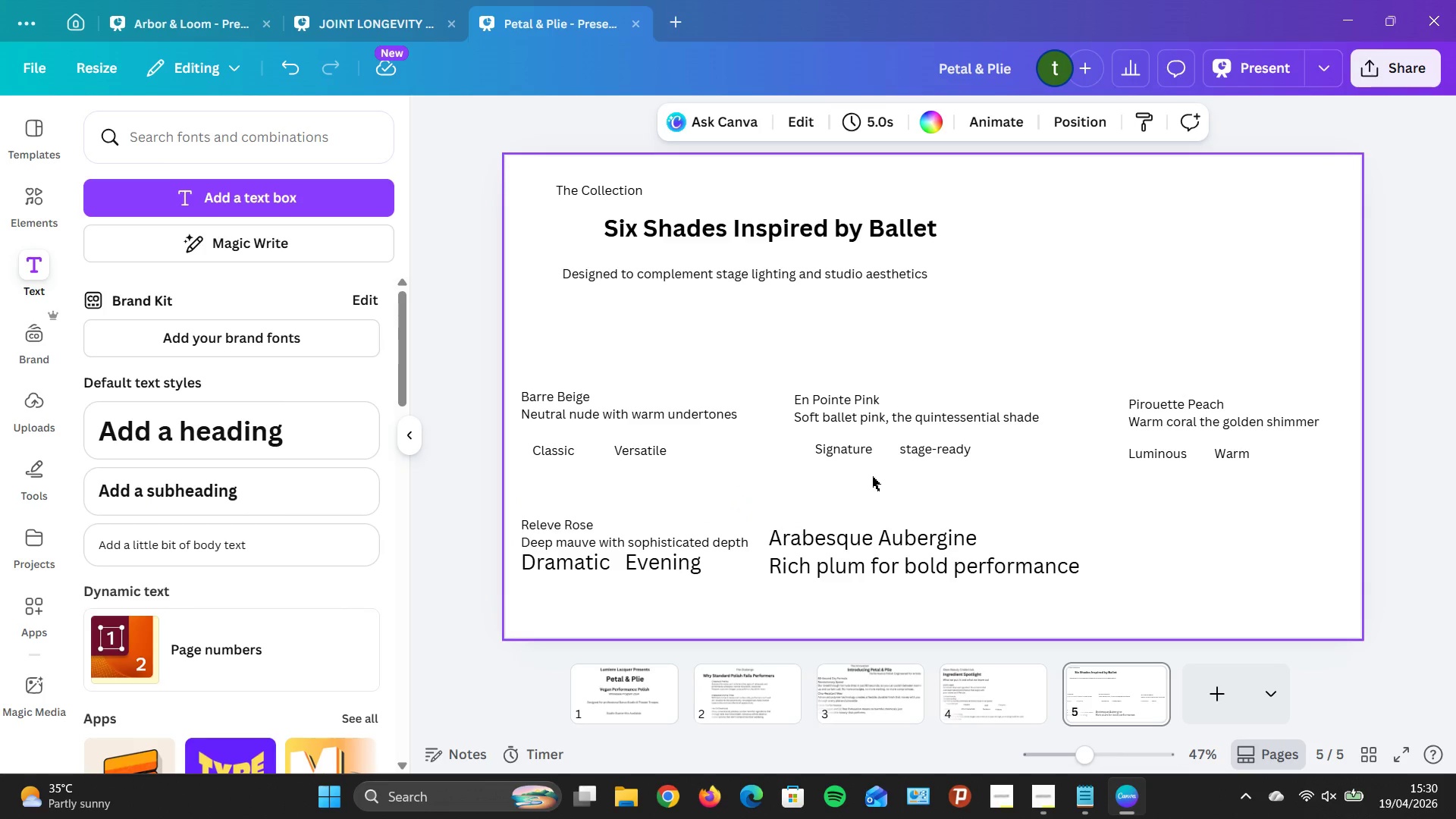 
left_click([275, 530])
 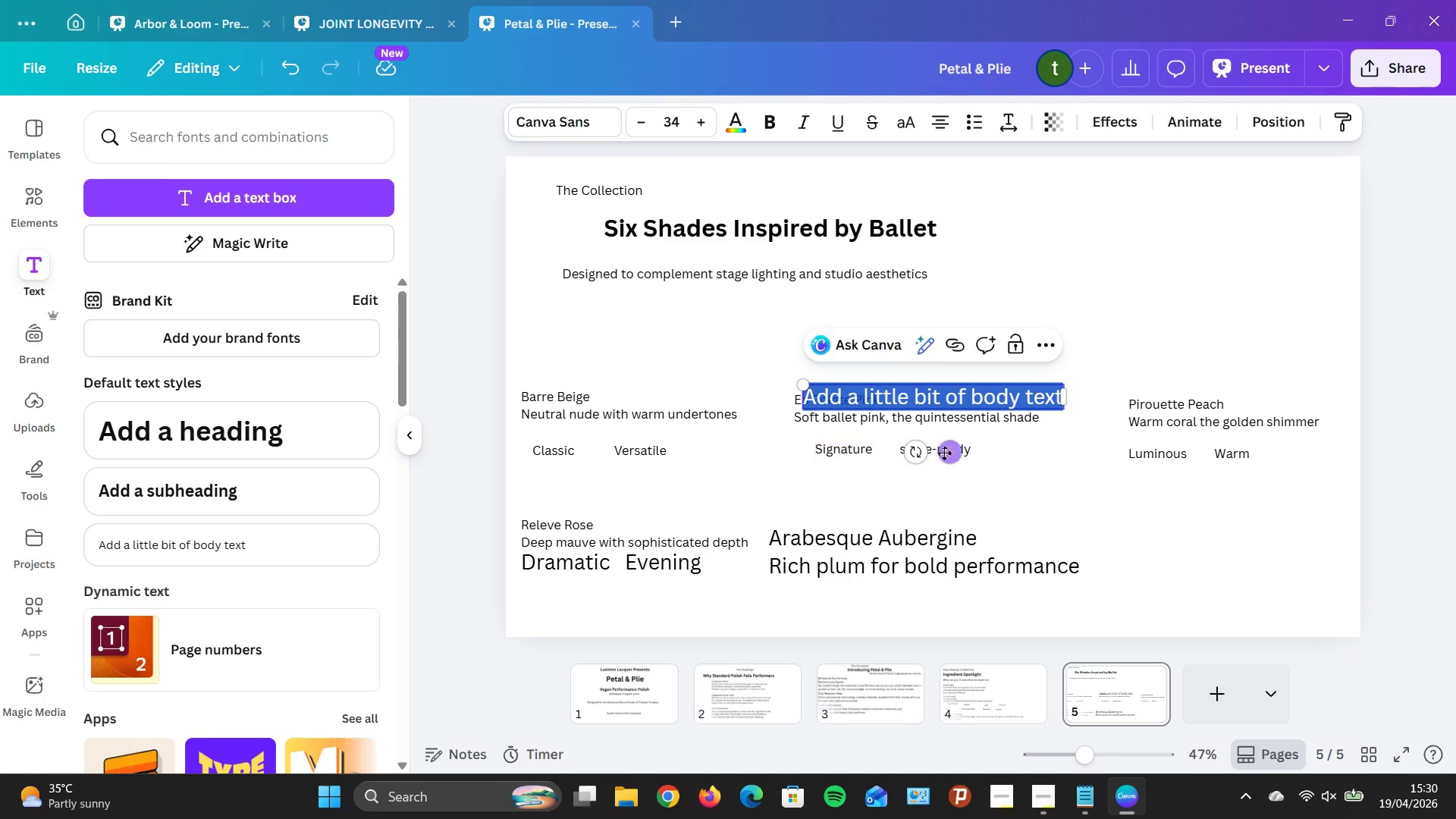 
left_click_drag(start_coordinate=[946, 453], to_coordinate=[922, 659])
 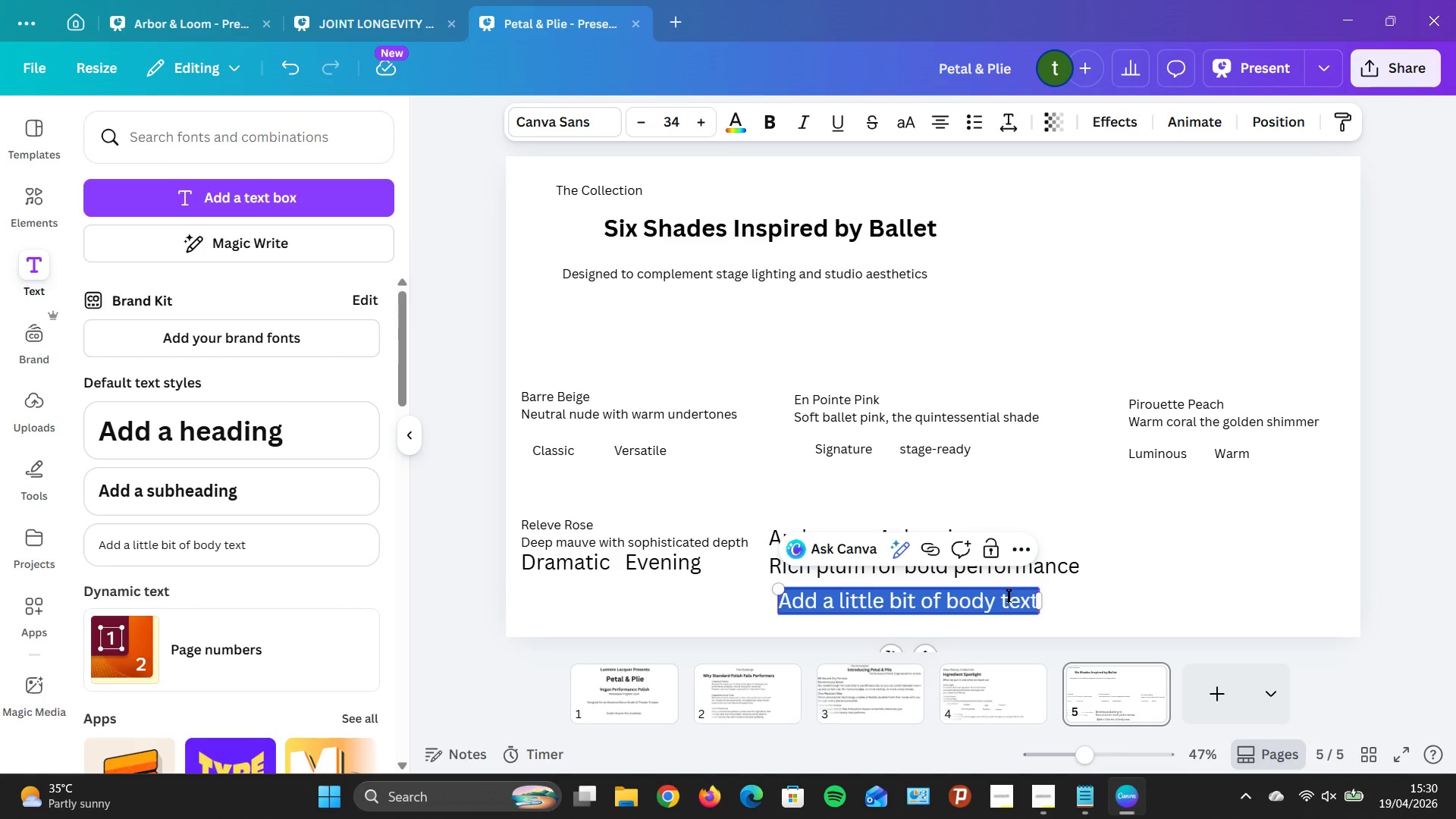 
key(CapsLock)
 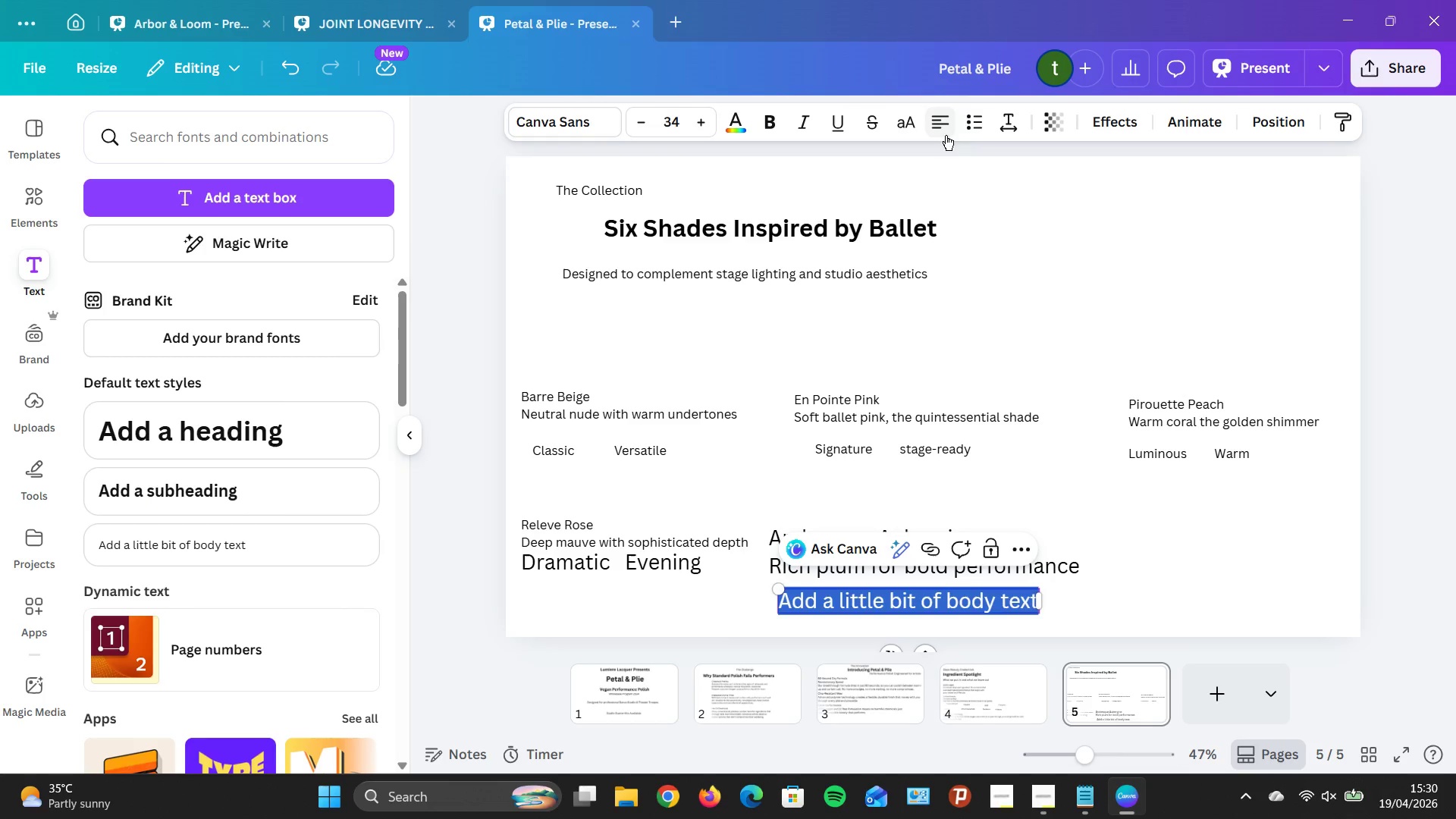 
type(Bold Ste)
key(Backspace)
type(atemenr)
key(Backspace)
type(t )
 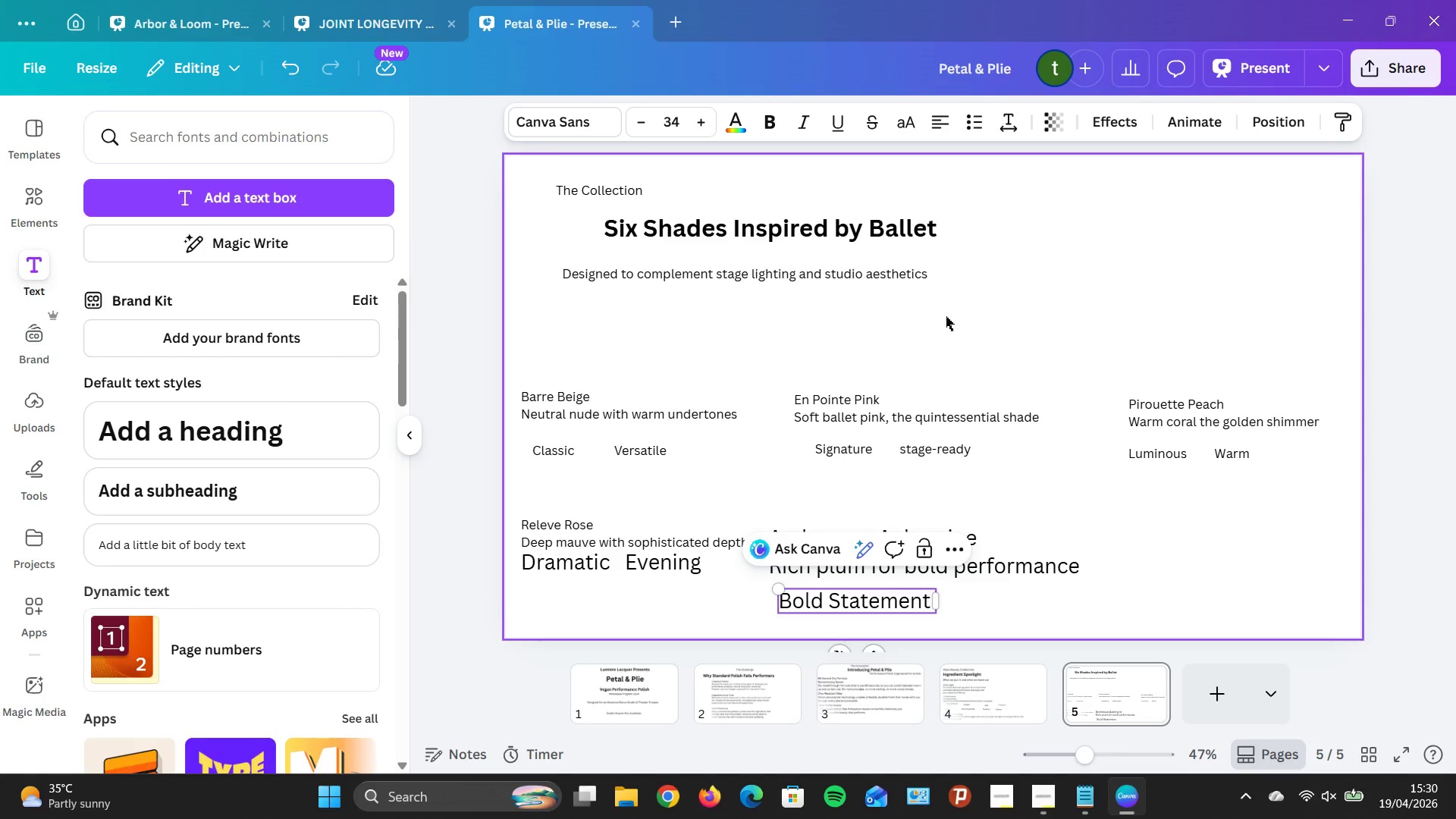 
hold_key(key=ArrowLeft, duration=0.7)
 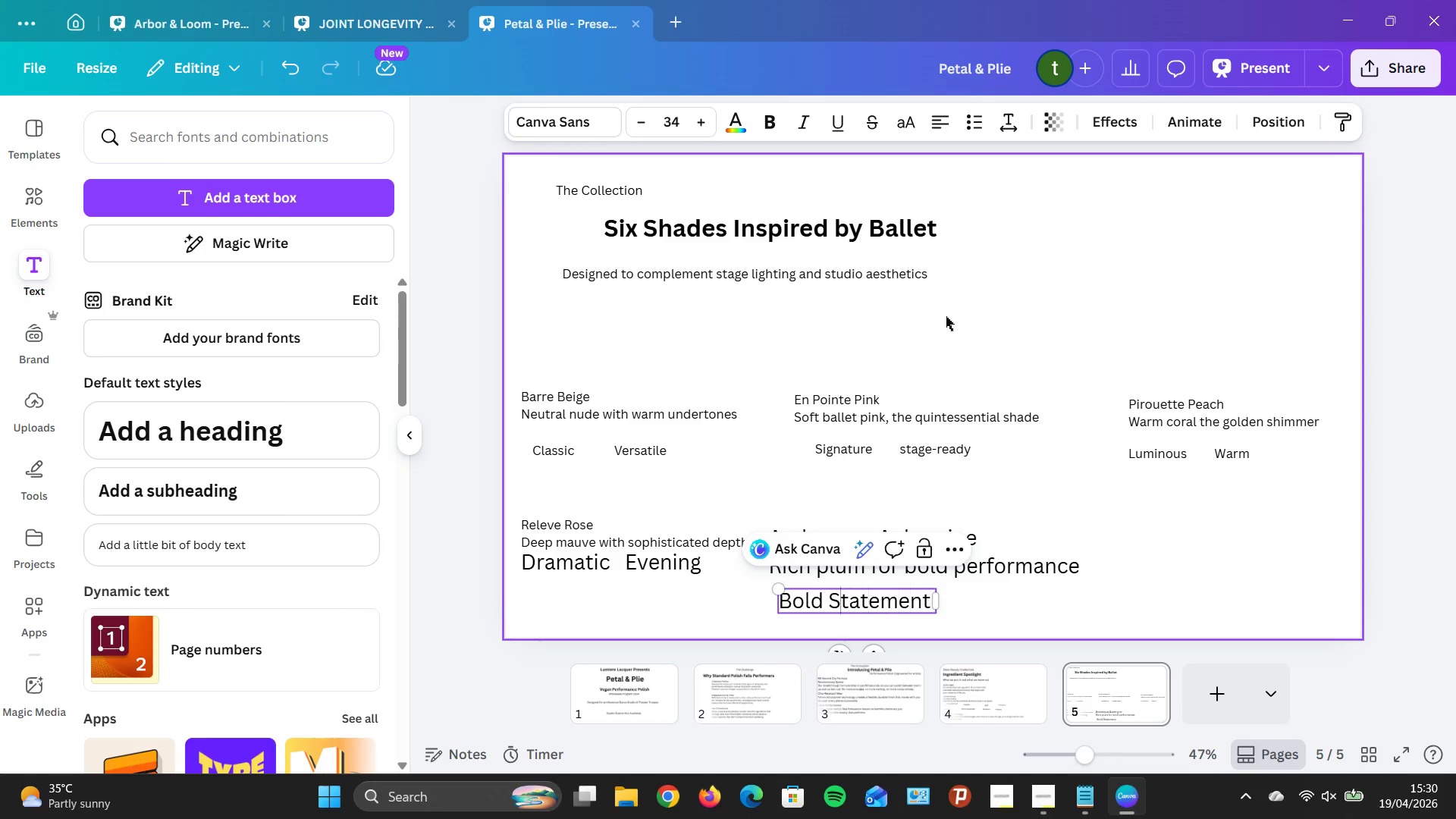 
key(ArrowLeft)
 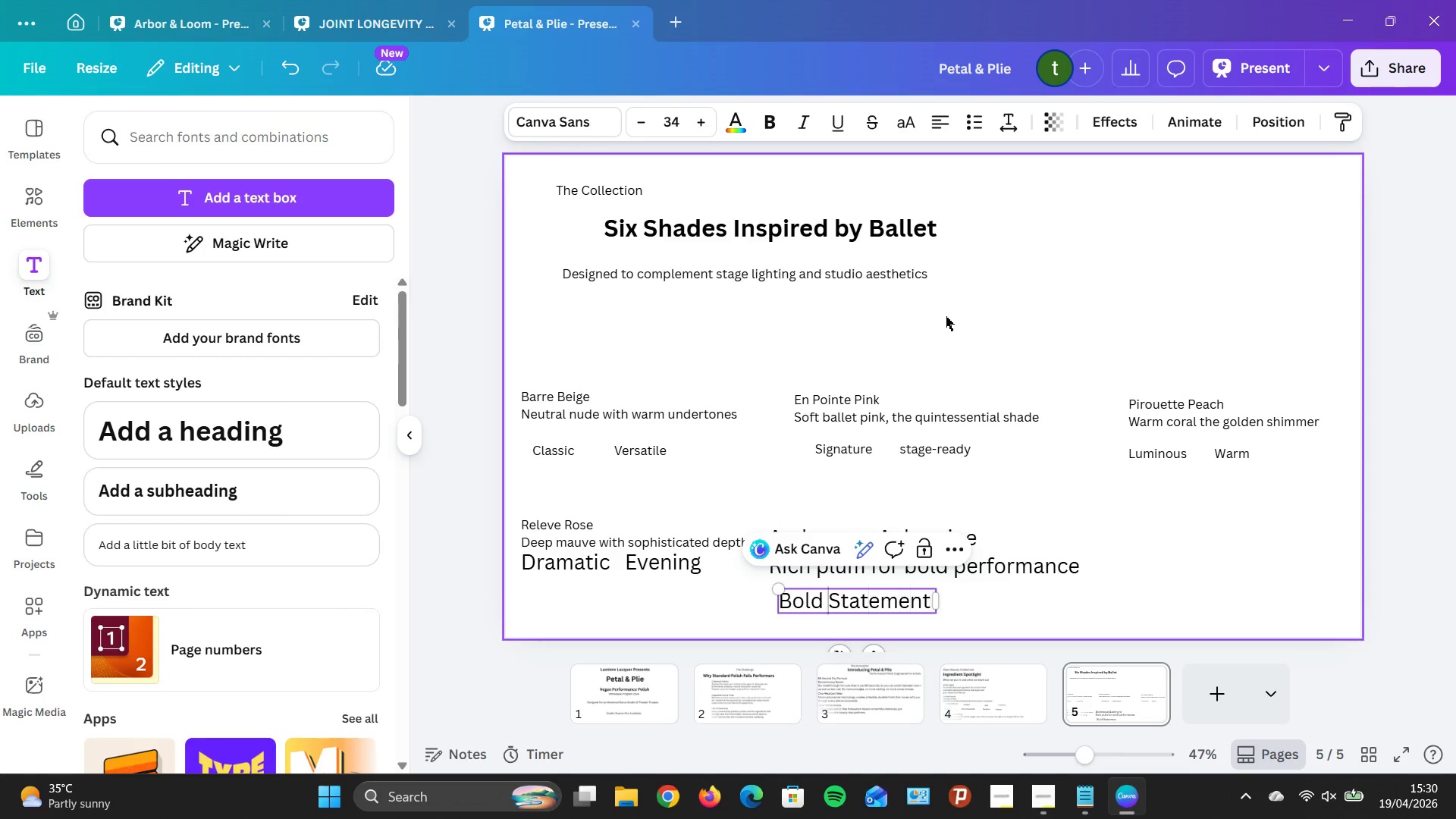 
key(ArrowLeft)
 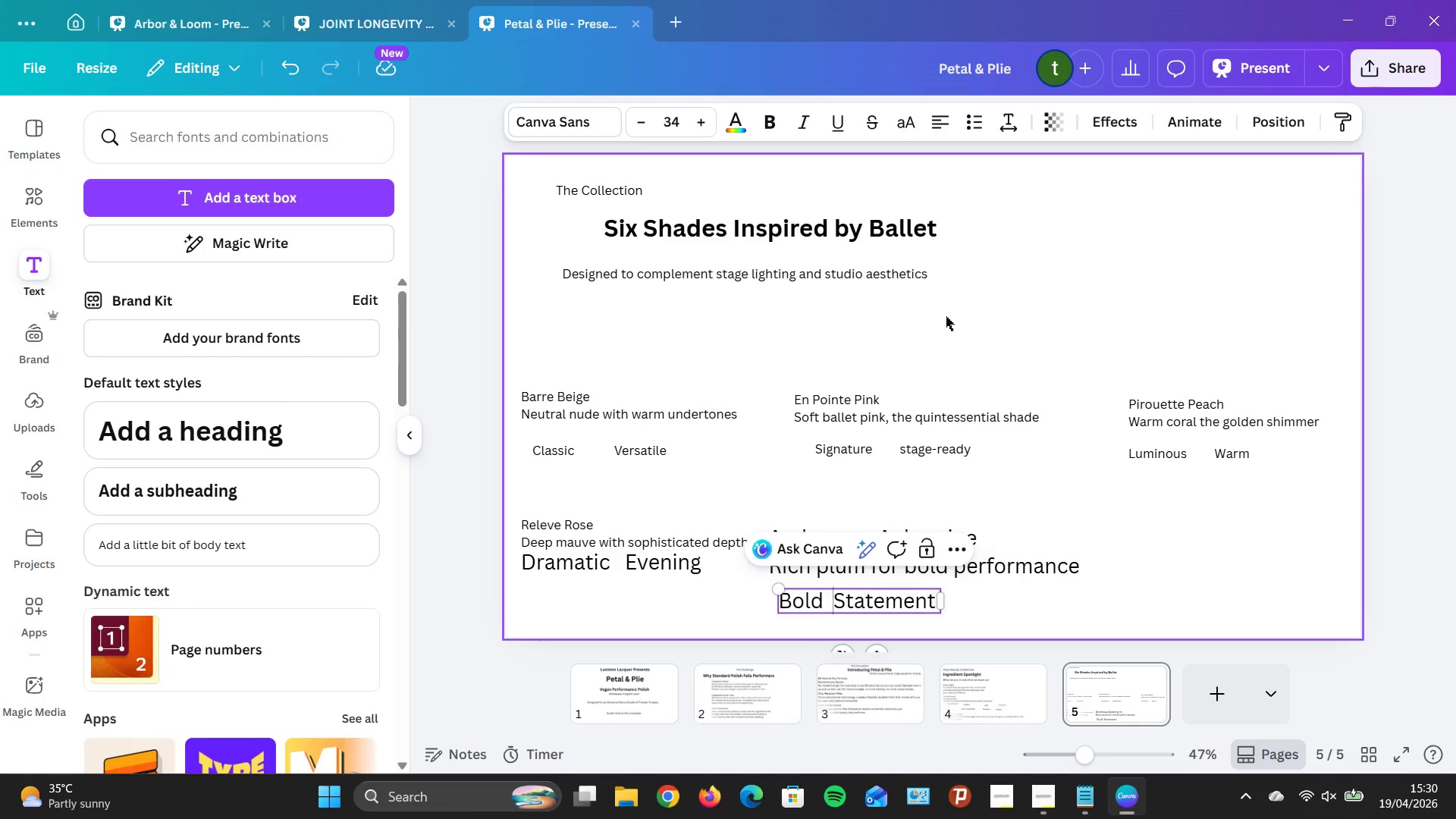 
key(Space)
 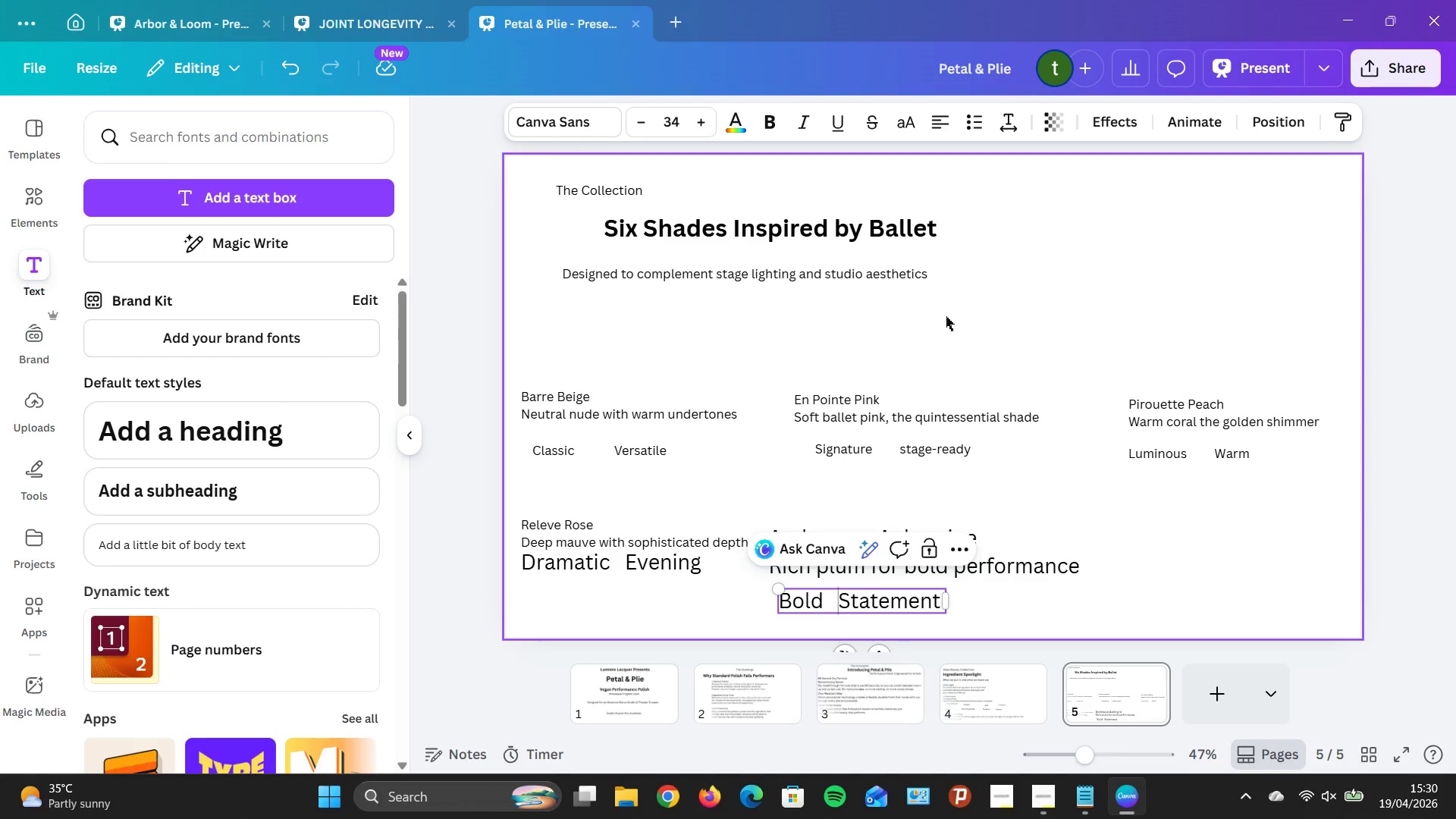 
key(Space)
 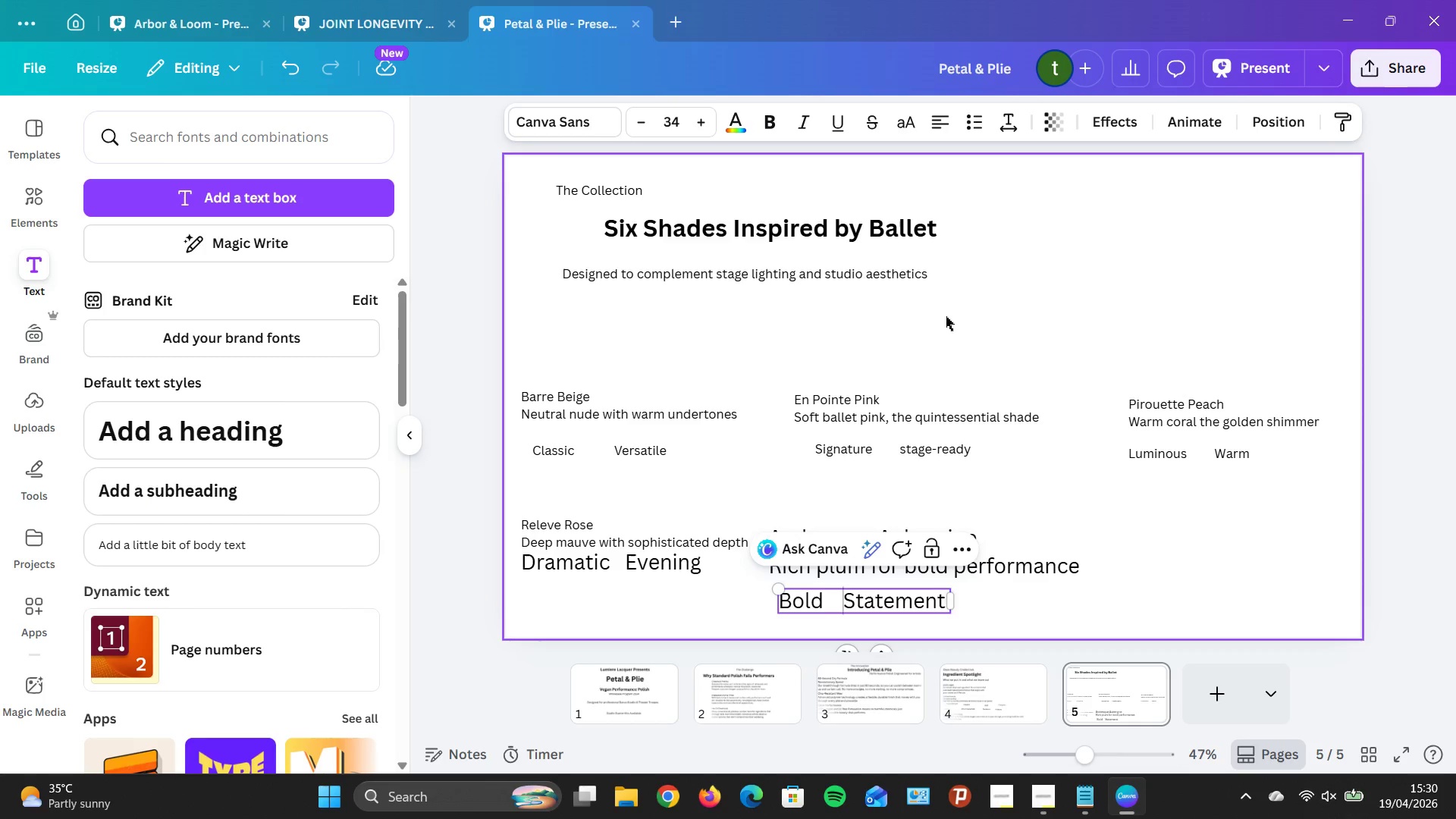 
key(Space)
 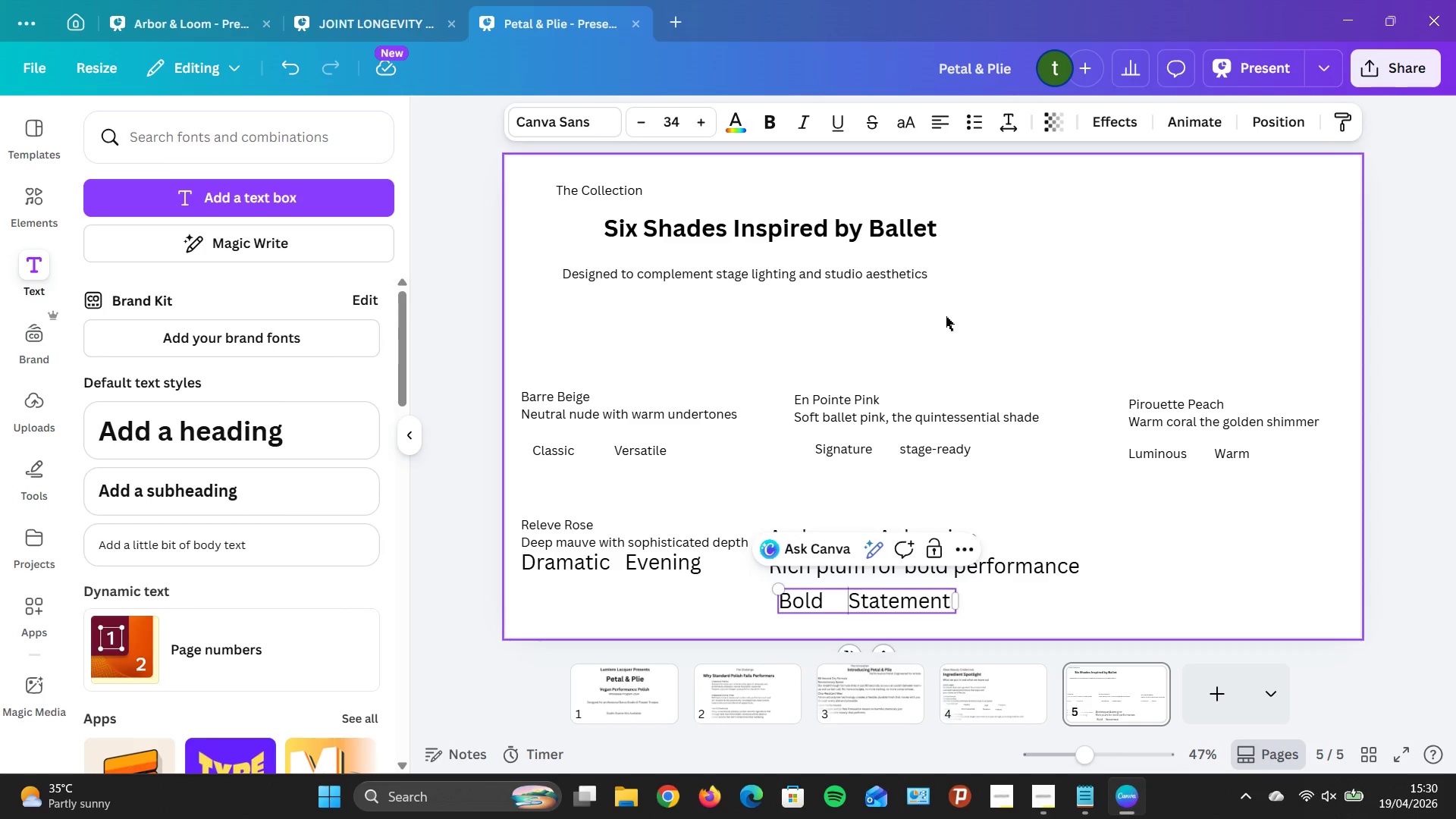 
key(Space)
 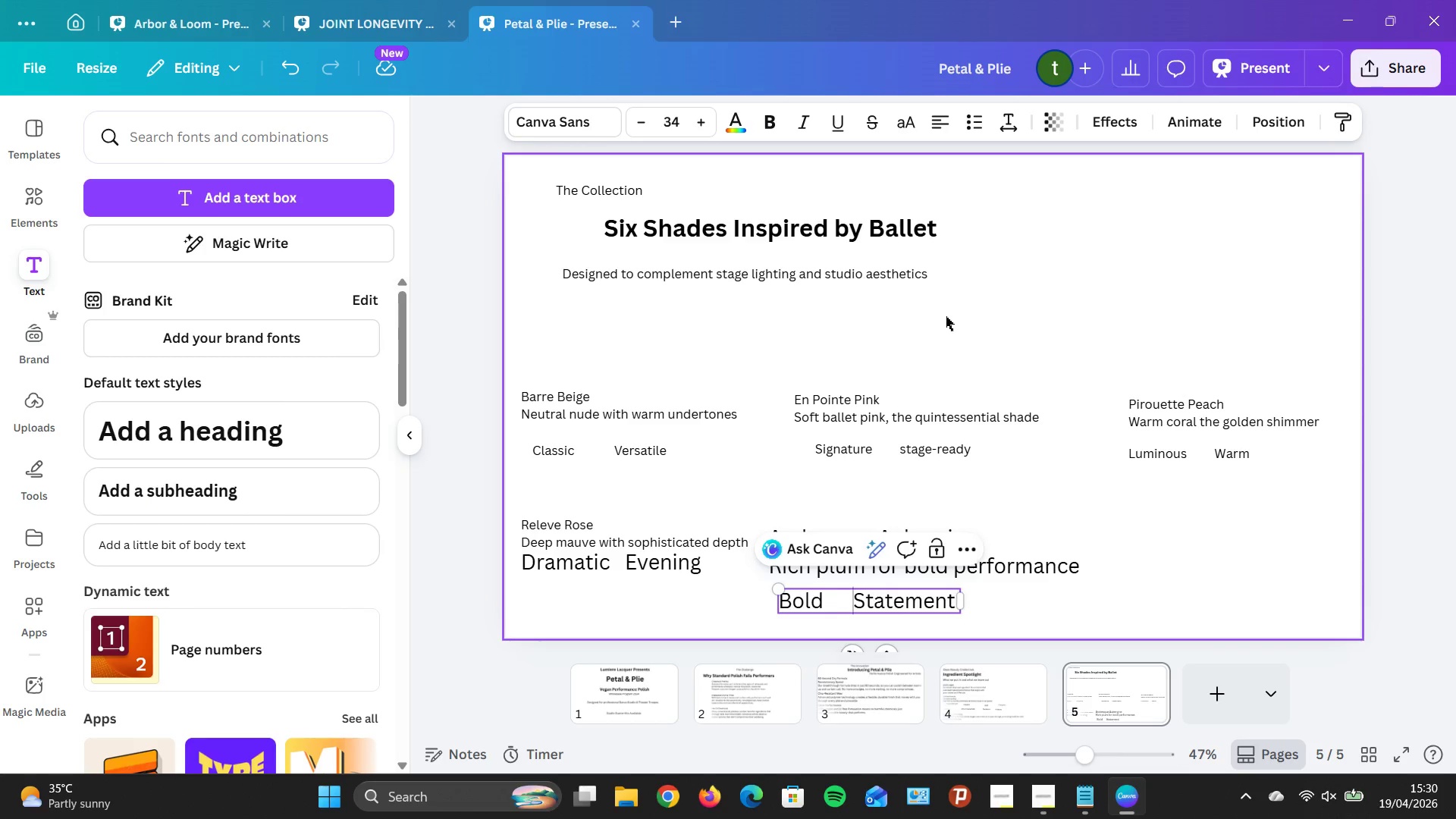 
key(Space)
 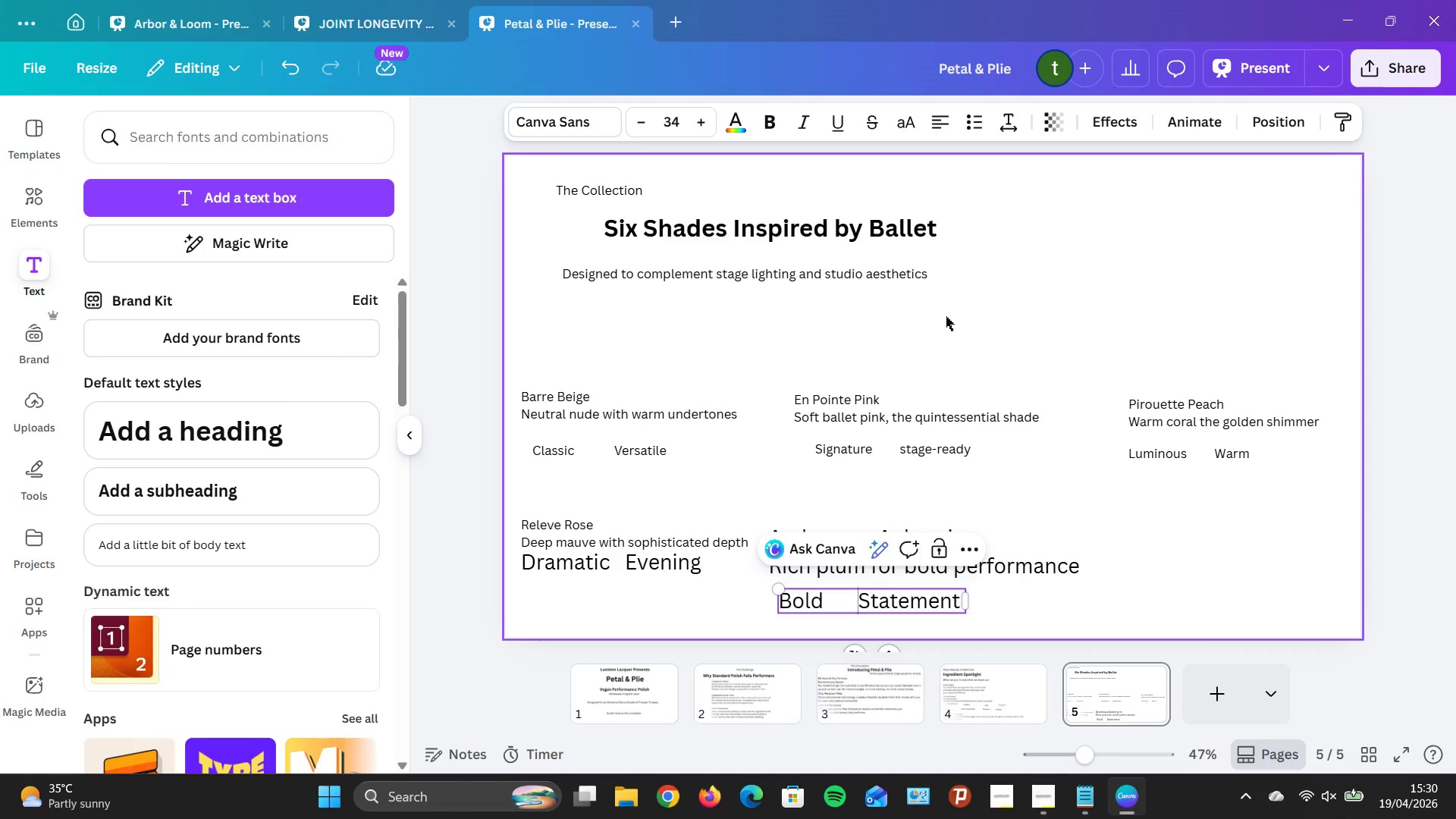 
key(Space)
 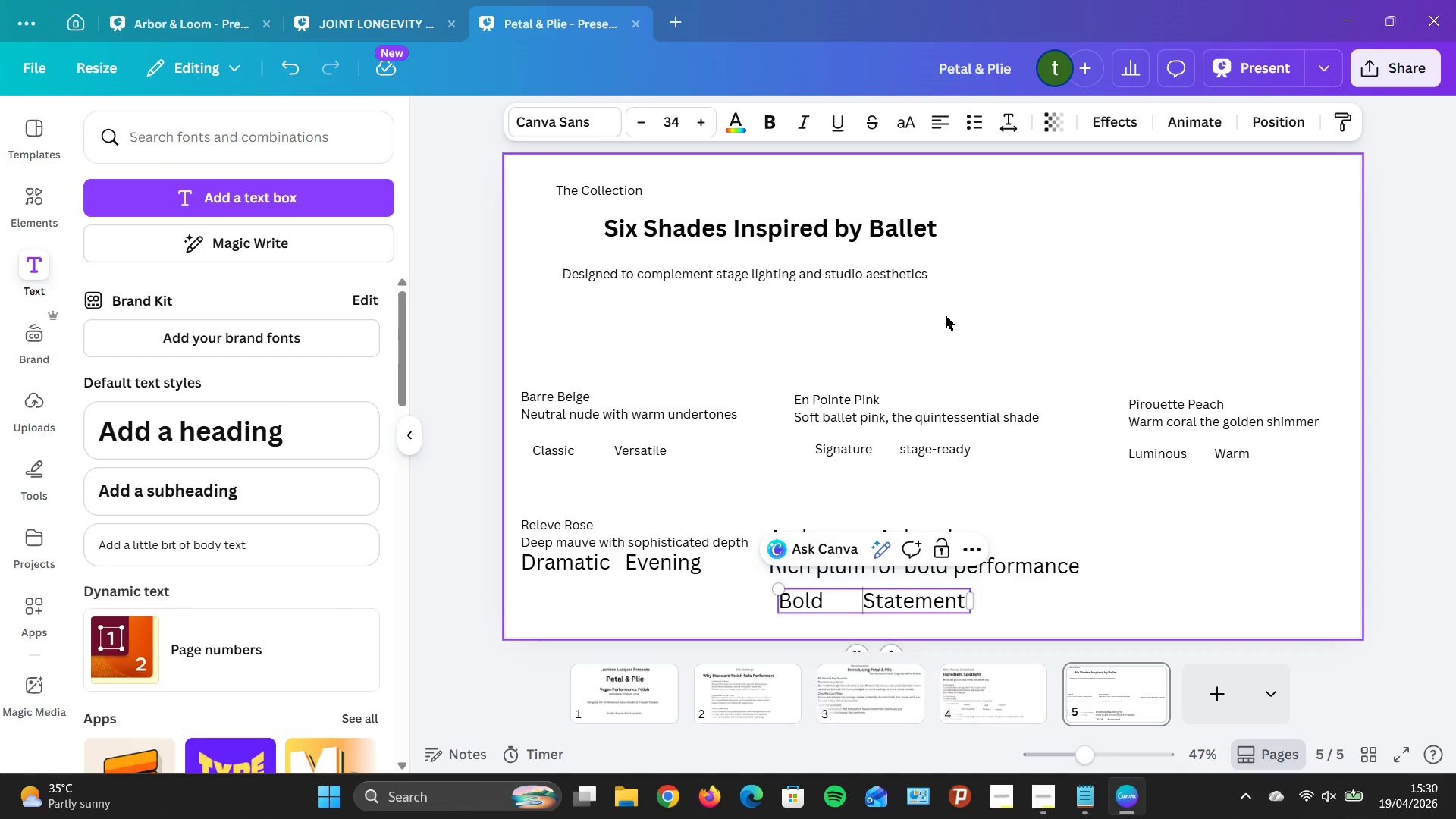 
key(Space)
 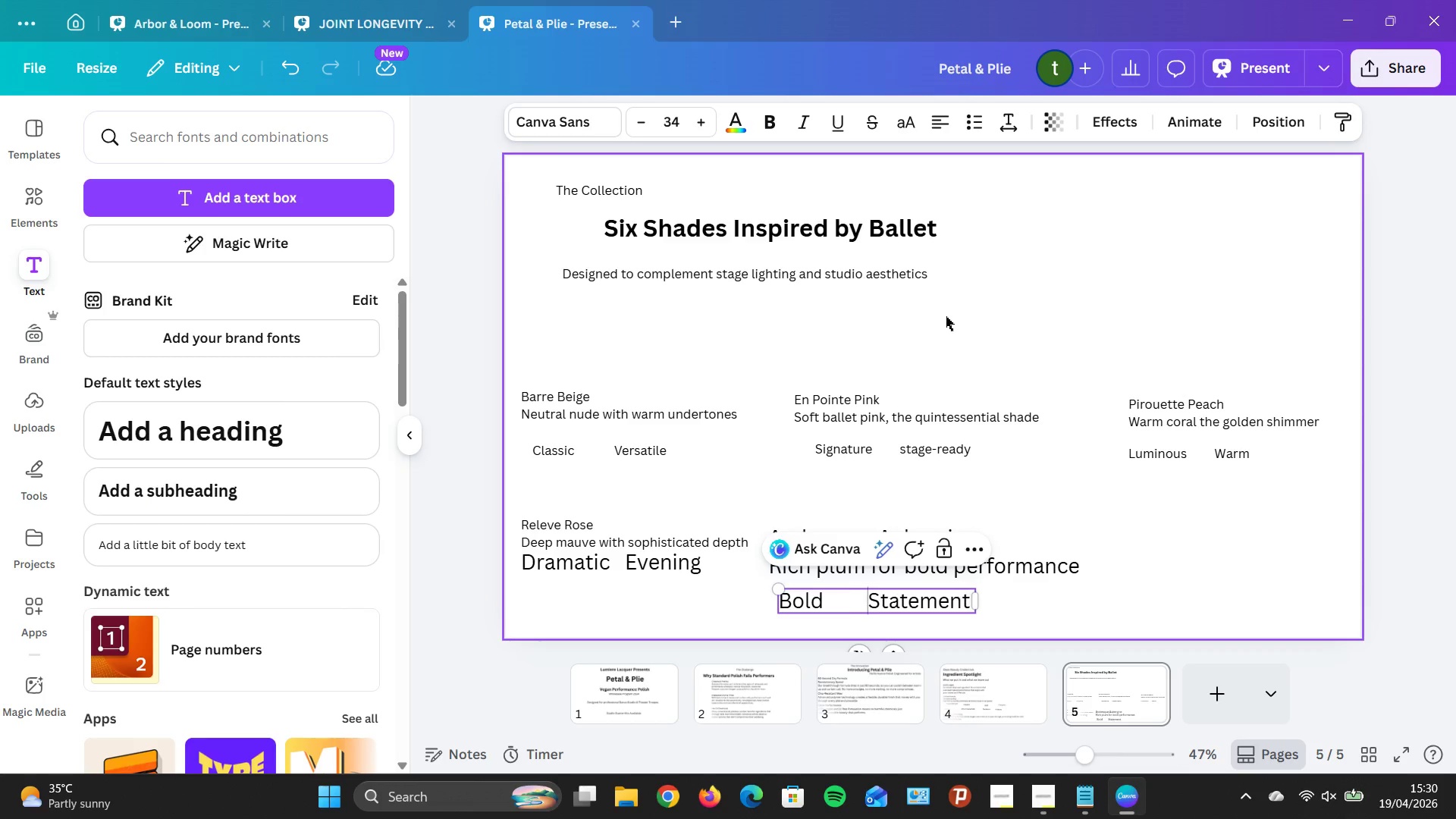 
key(Space)
 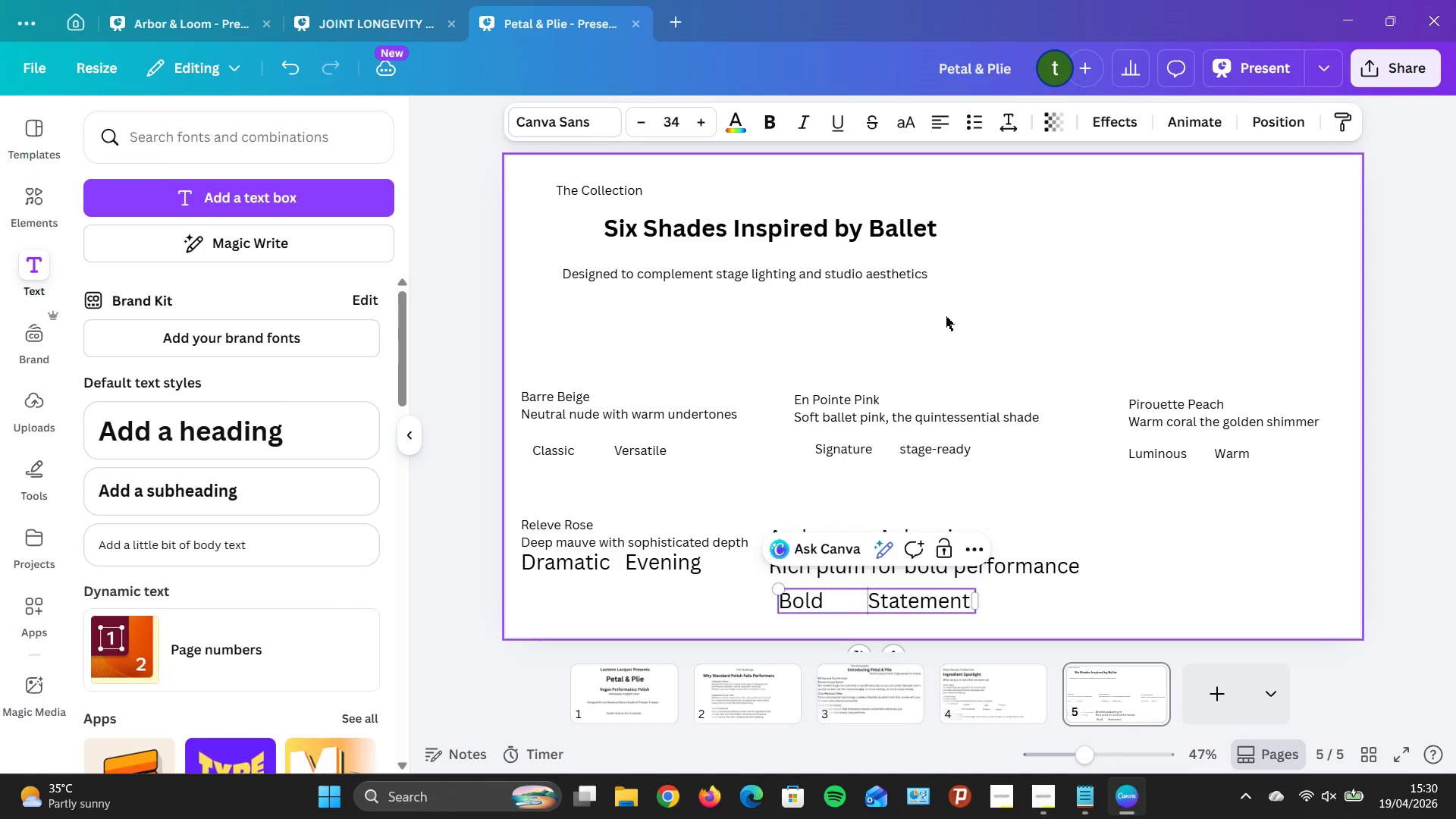 
key(Space)
 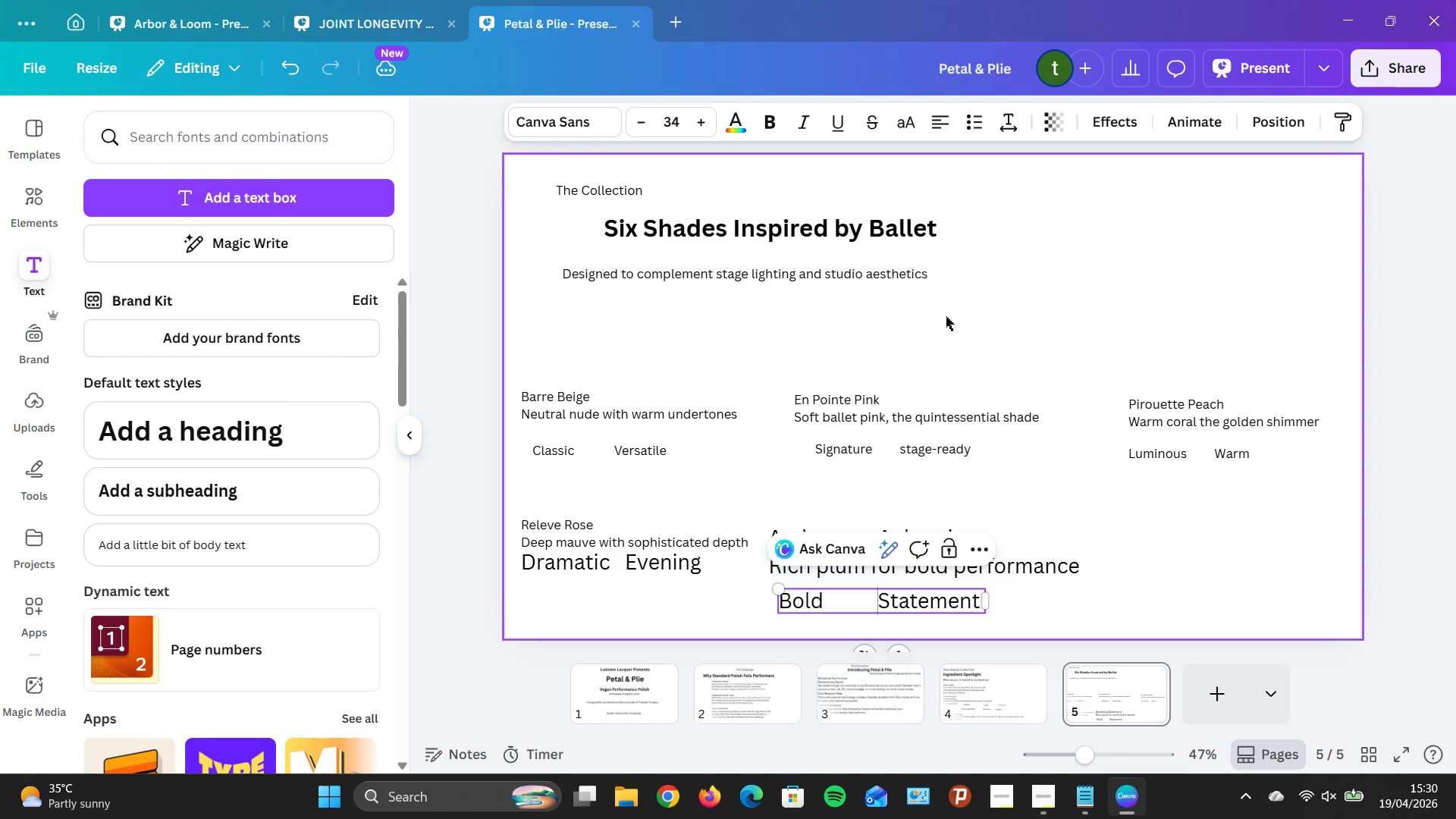 
key(Space)
 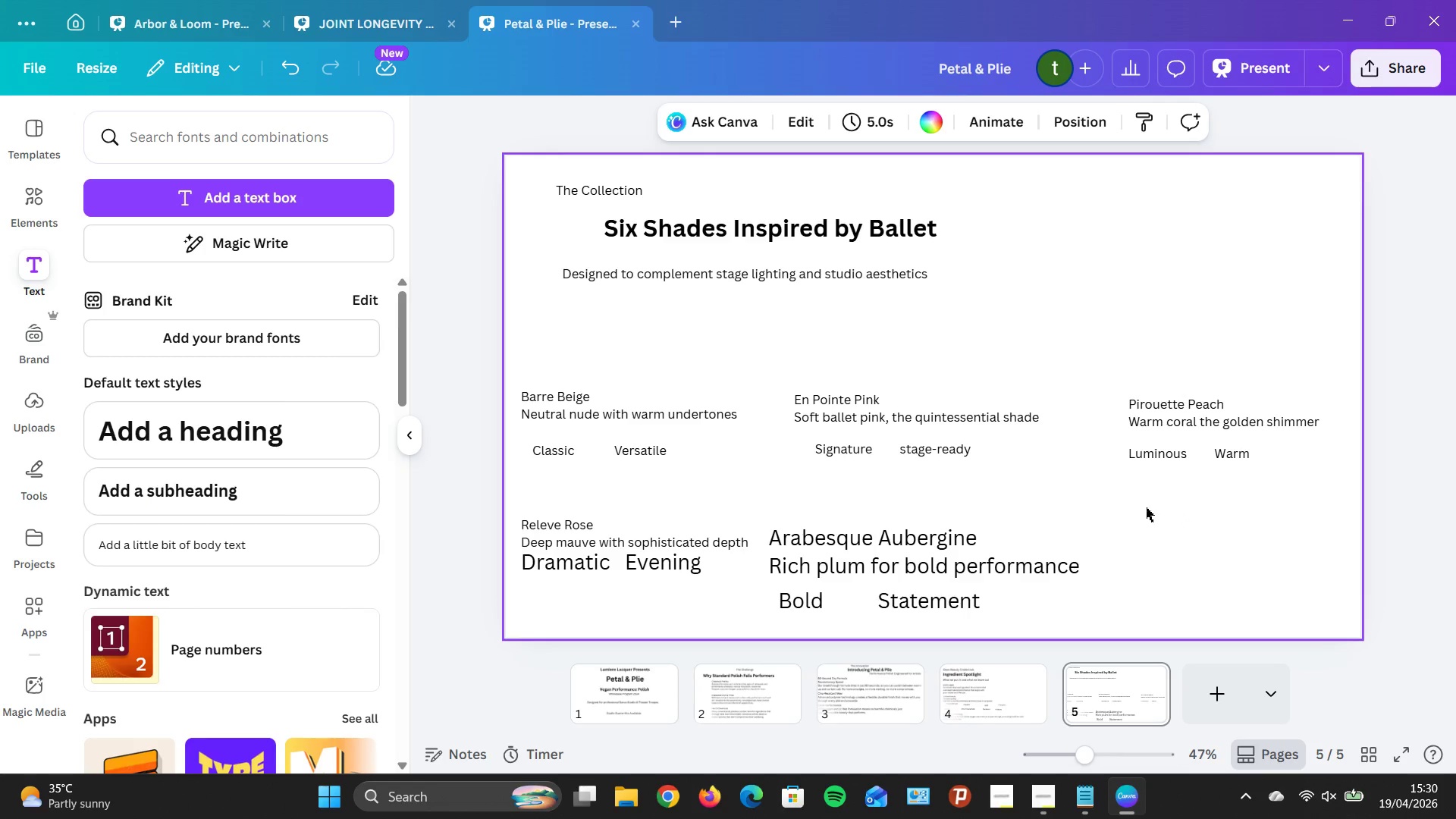 
wait(15.02)
 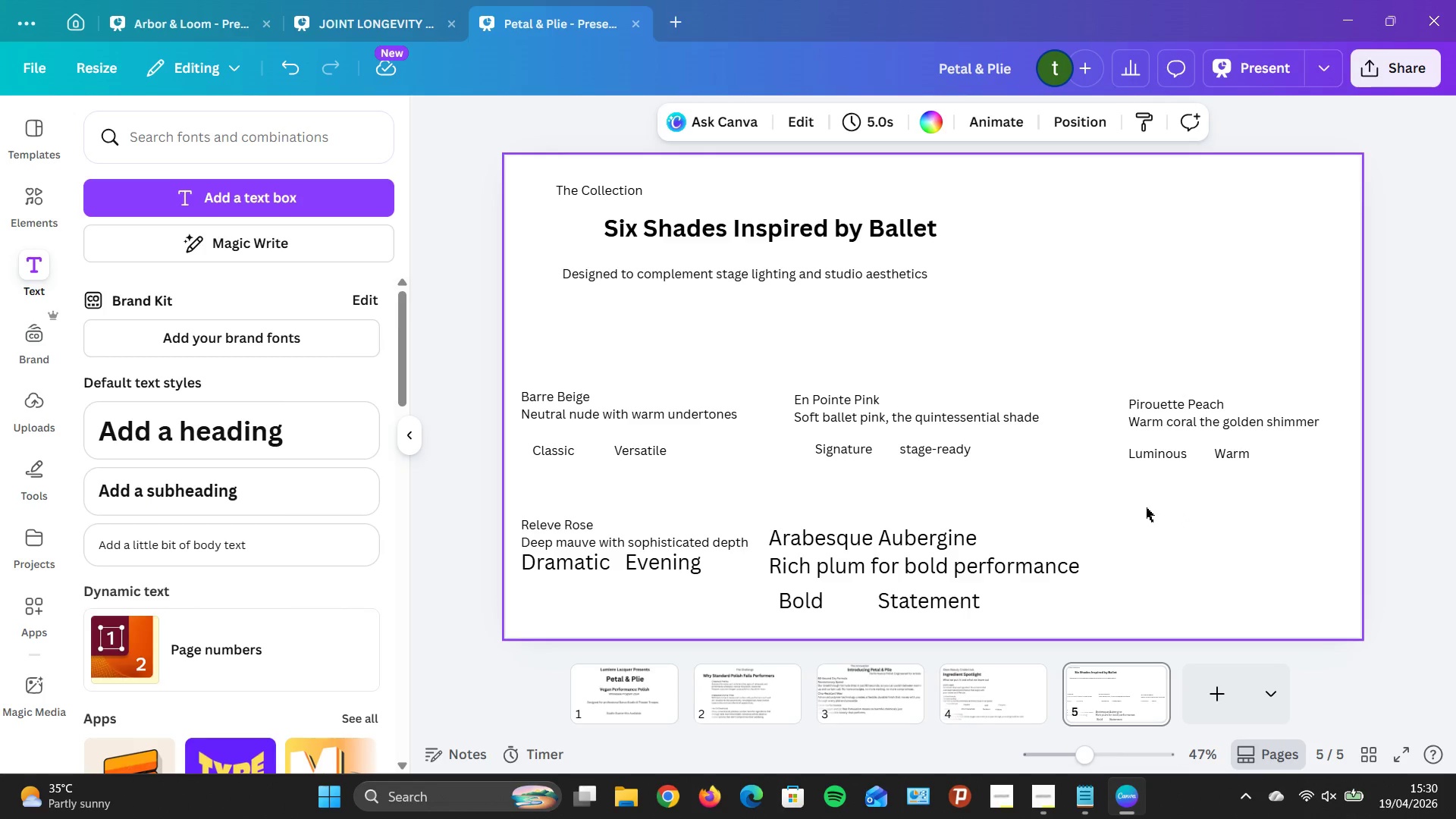 
left_click([1192, 553])
 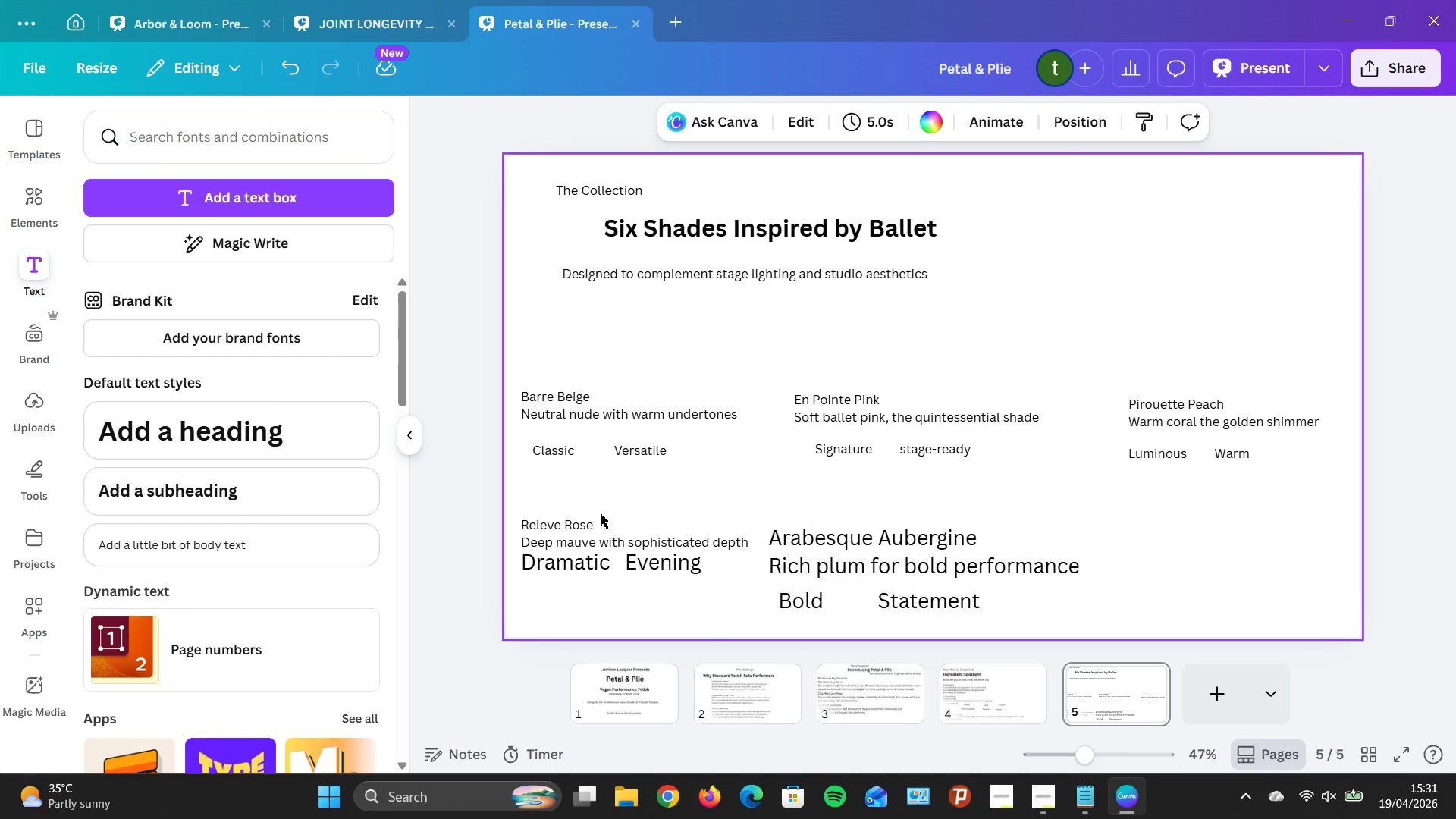 
left_click([303, 541])
 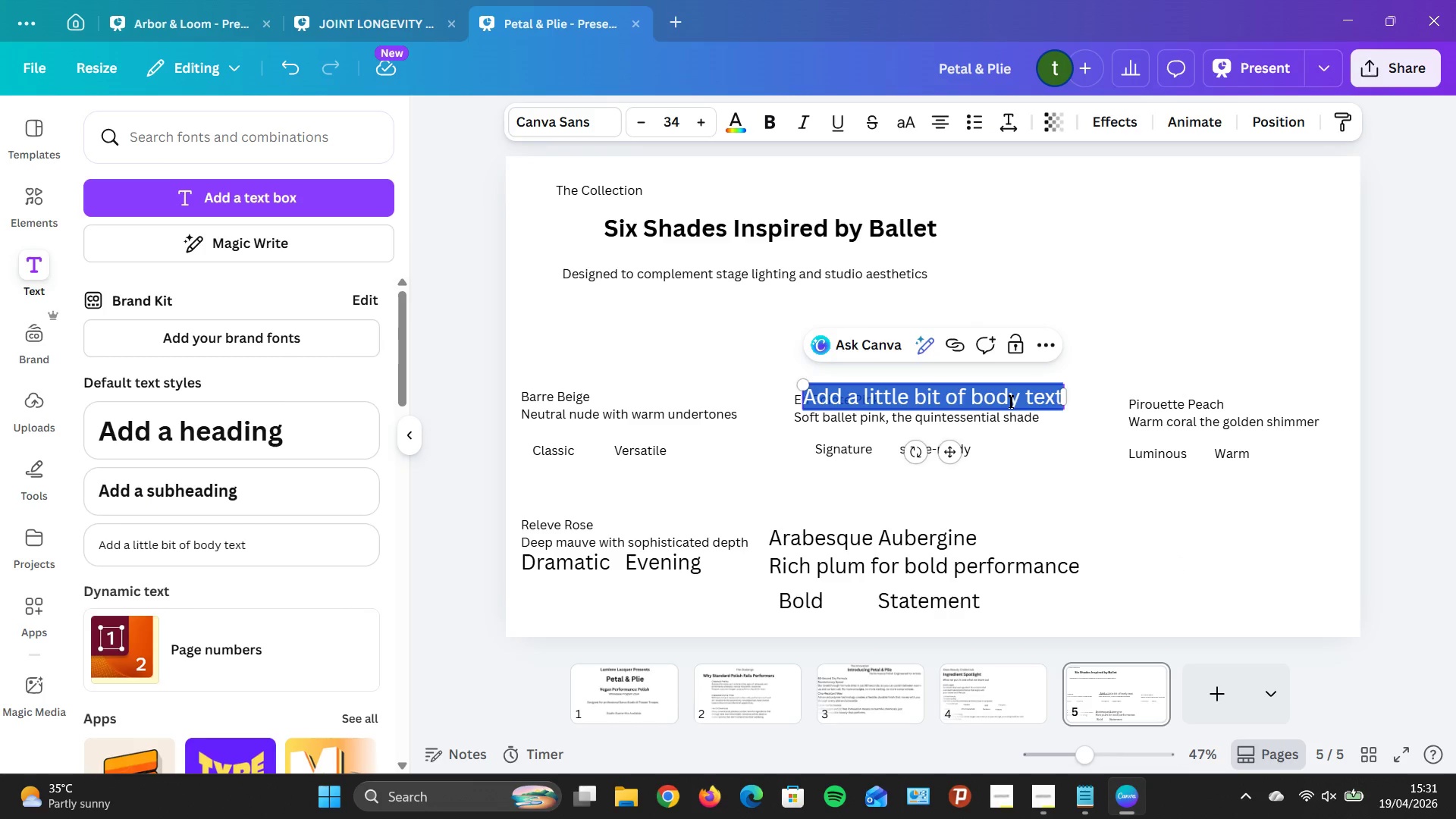 
left_click([1010, 401])
 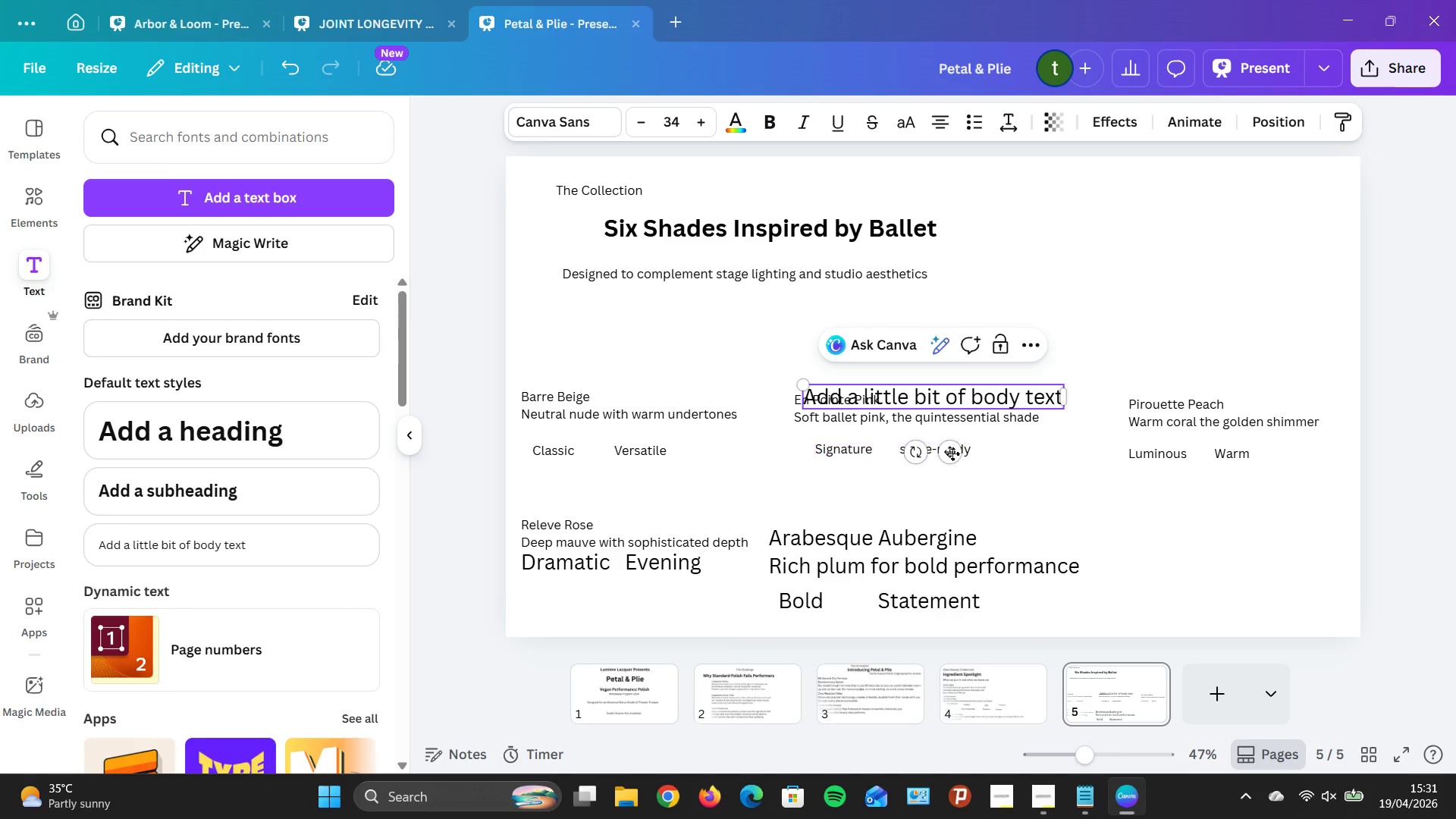 
left_click_drag(start_coordinate=[952, 453], to_coordinate=[1242, 598])
 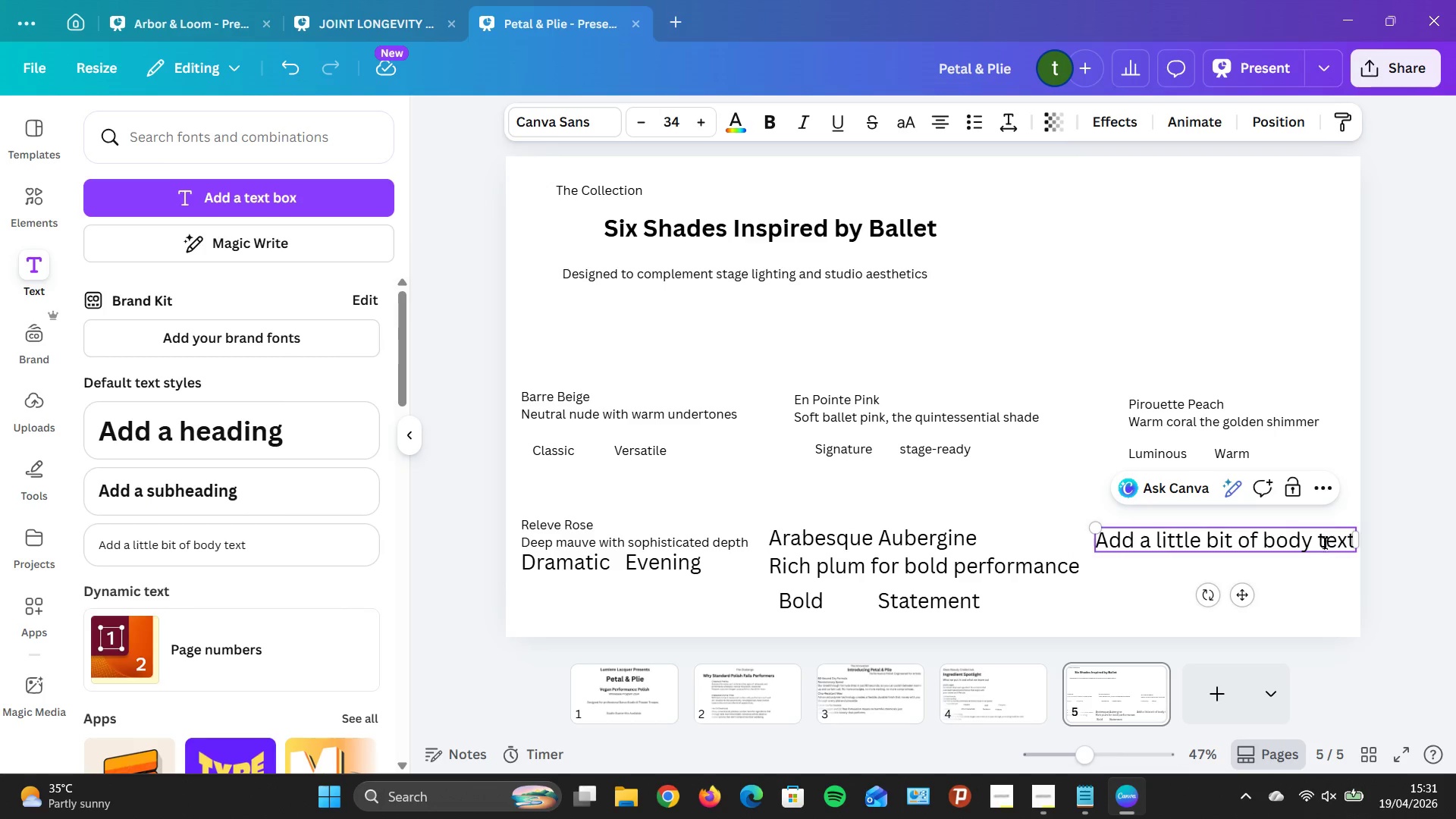 
left_click([1340, 537])
 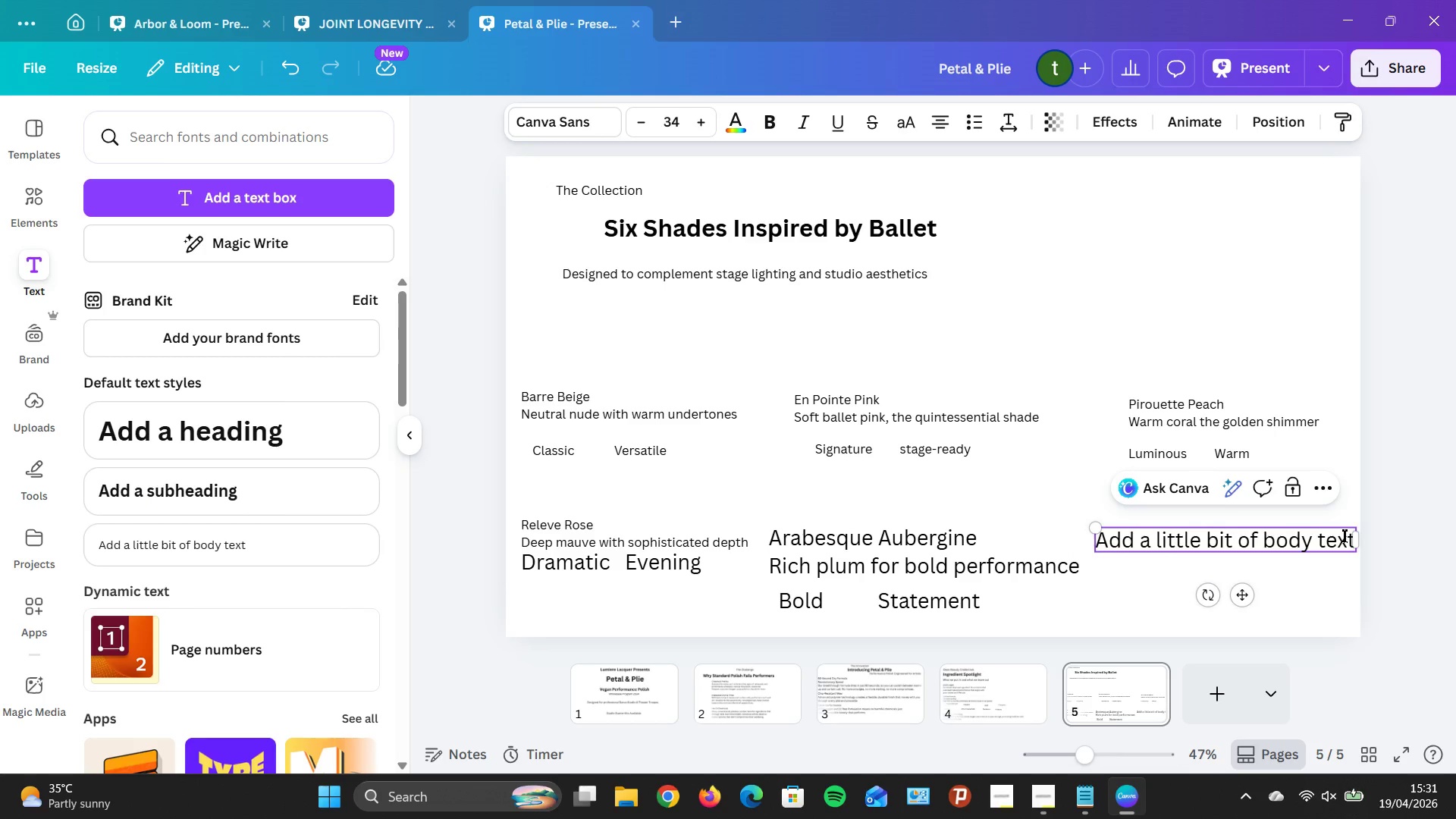 
key(ArrowRight)
 